 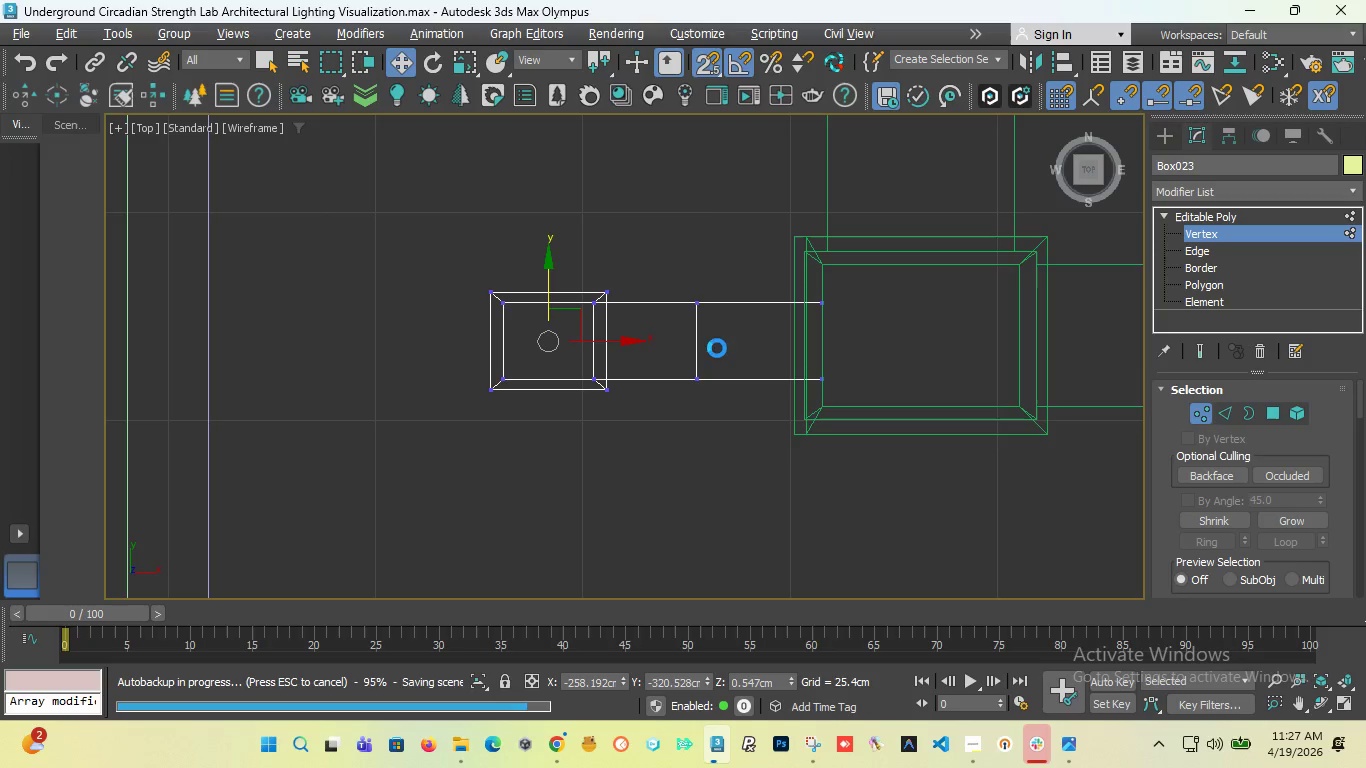 
scroll: coordinate [627, 381], scroll_direction: down, amount: 3.0
 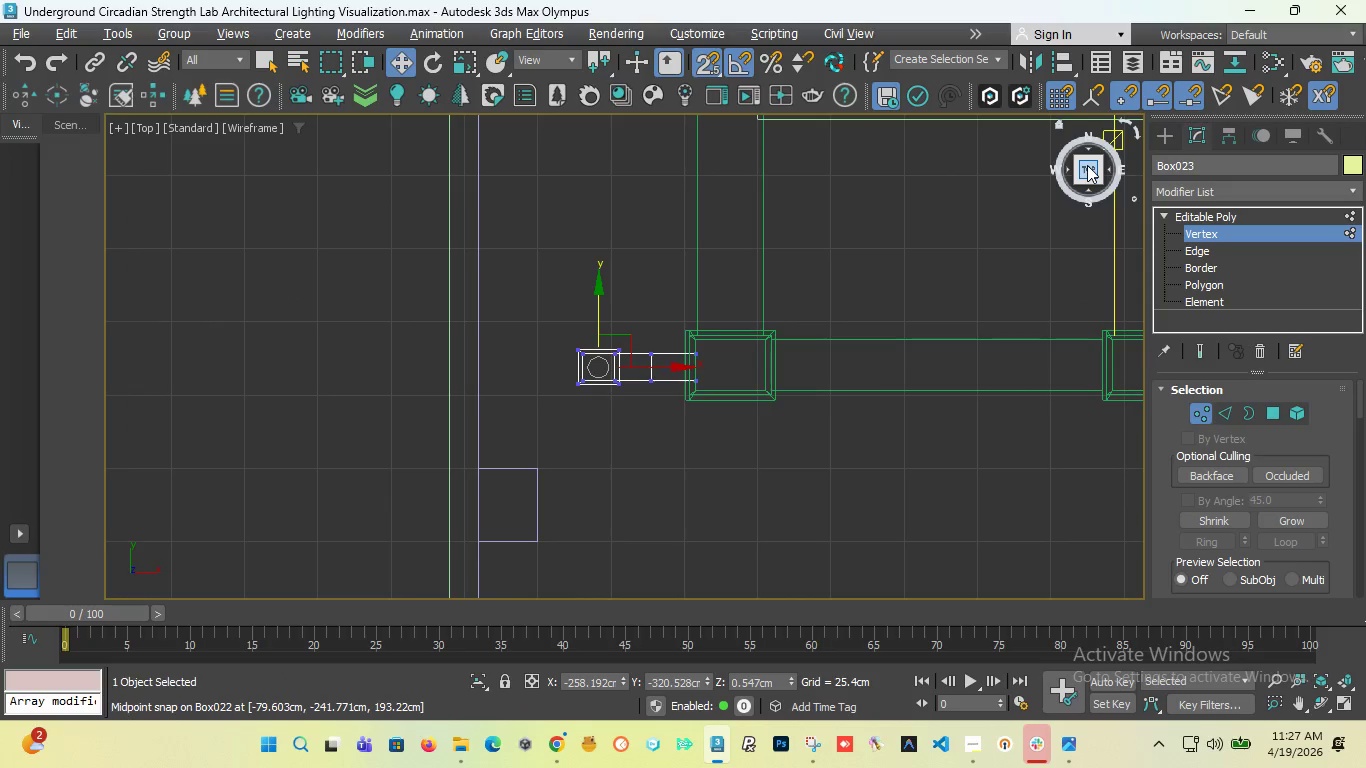 
left_click_drag(start_coordinate=[1086, 165], to_coordinate=[1057, 163])
 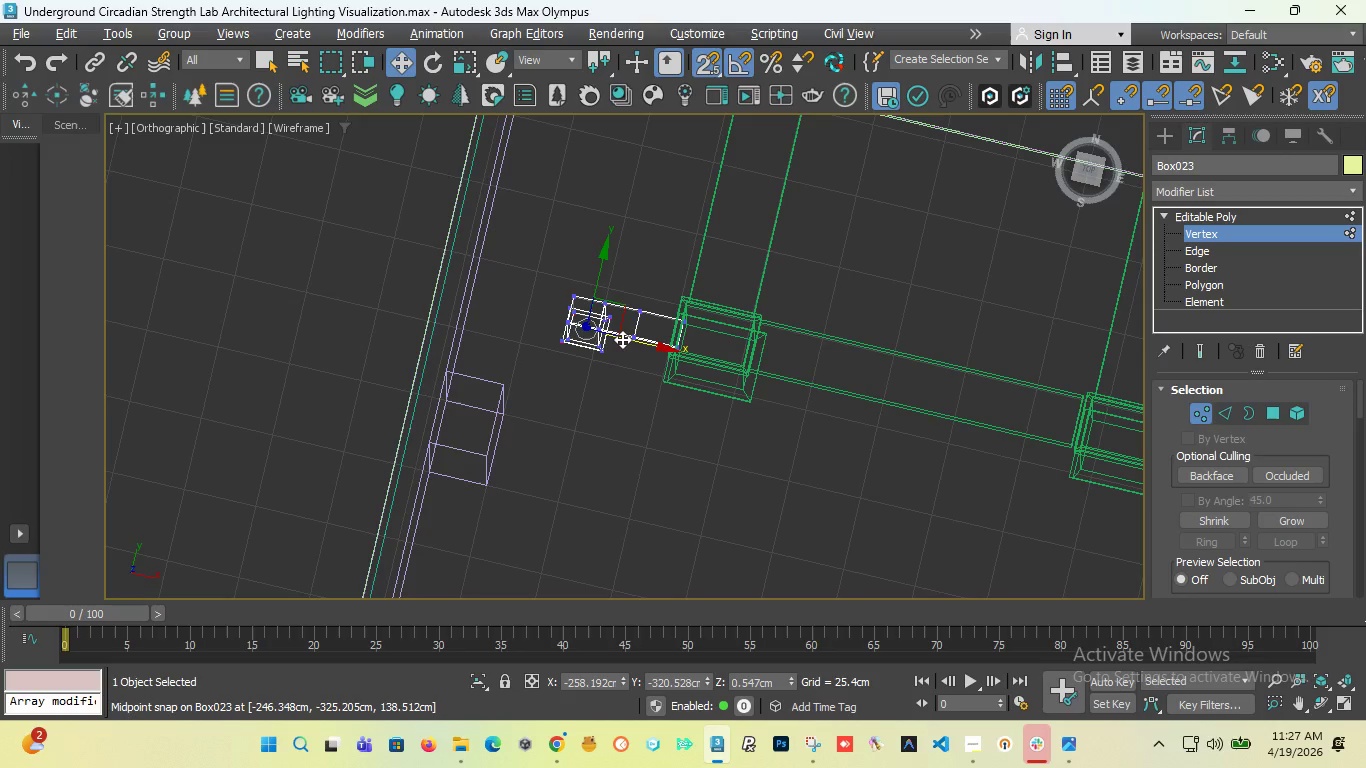 
key(T)
 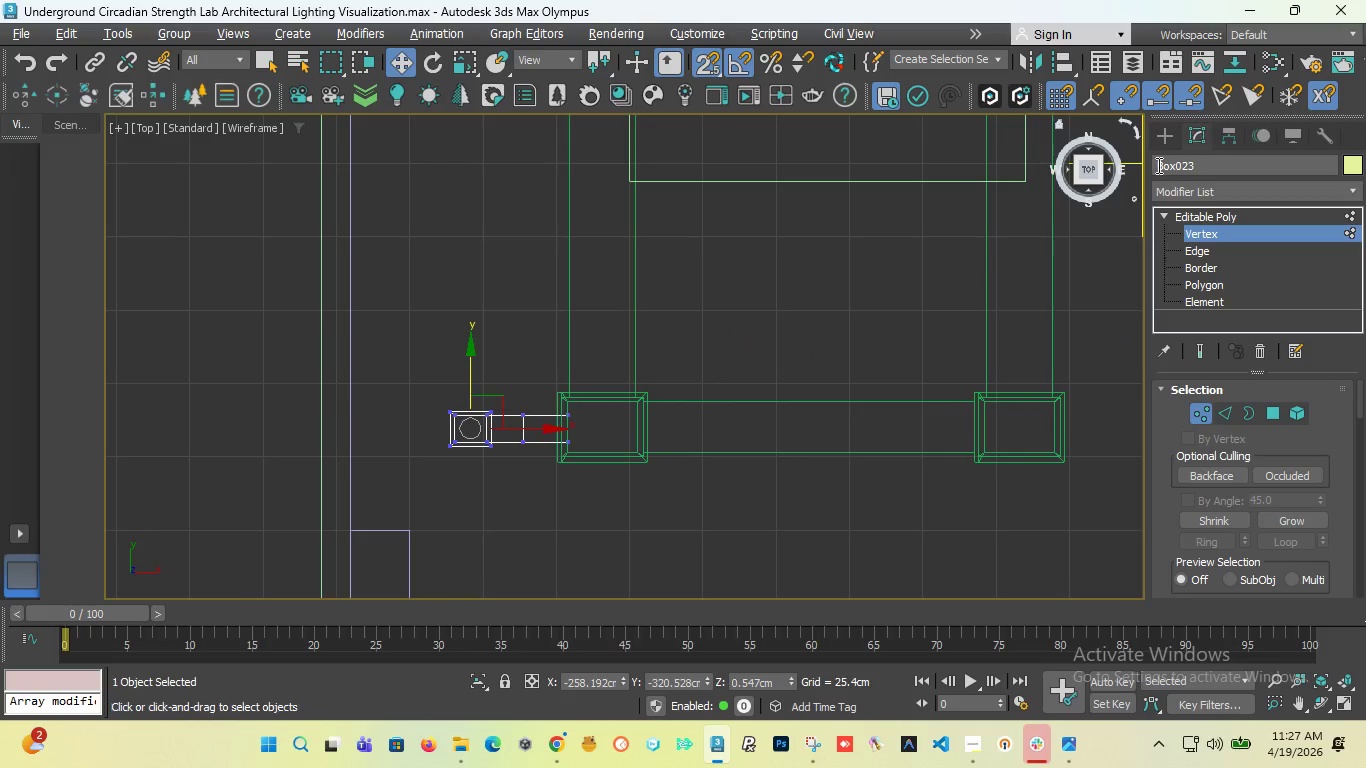 
left_click([1166, 137])
 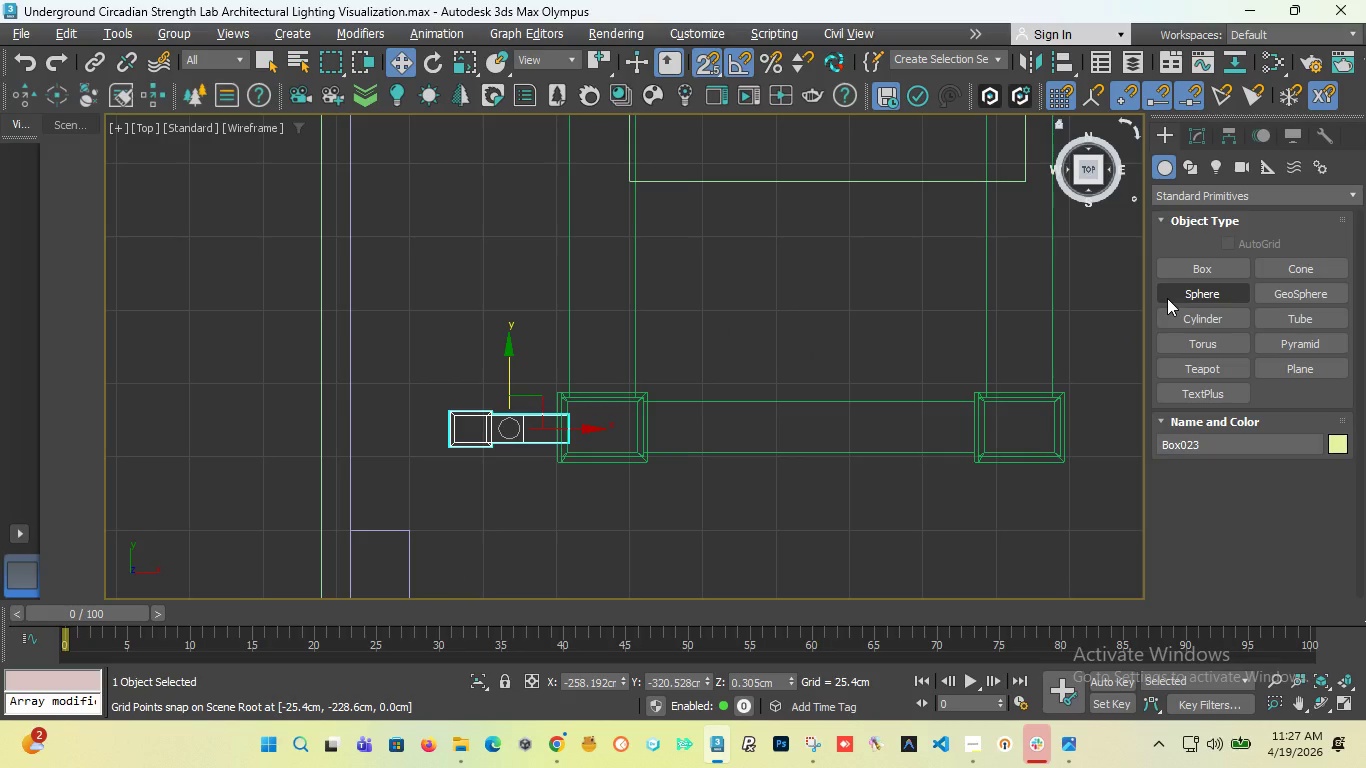 
wait(8.25)
 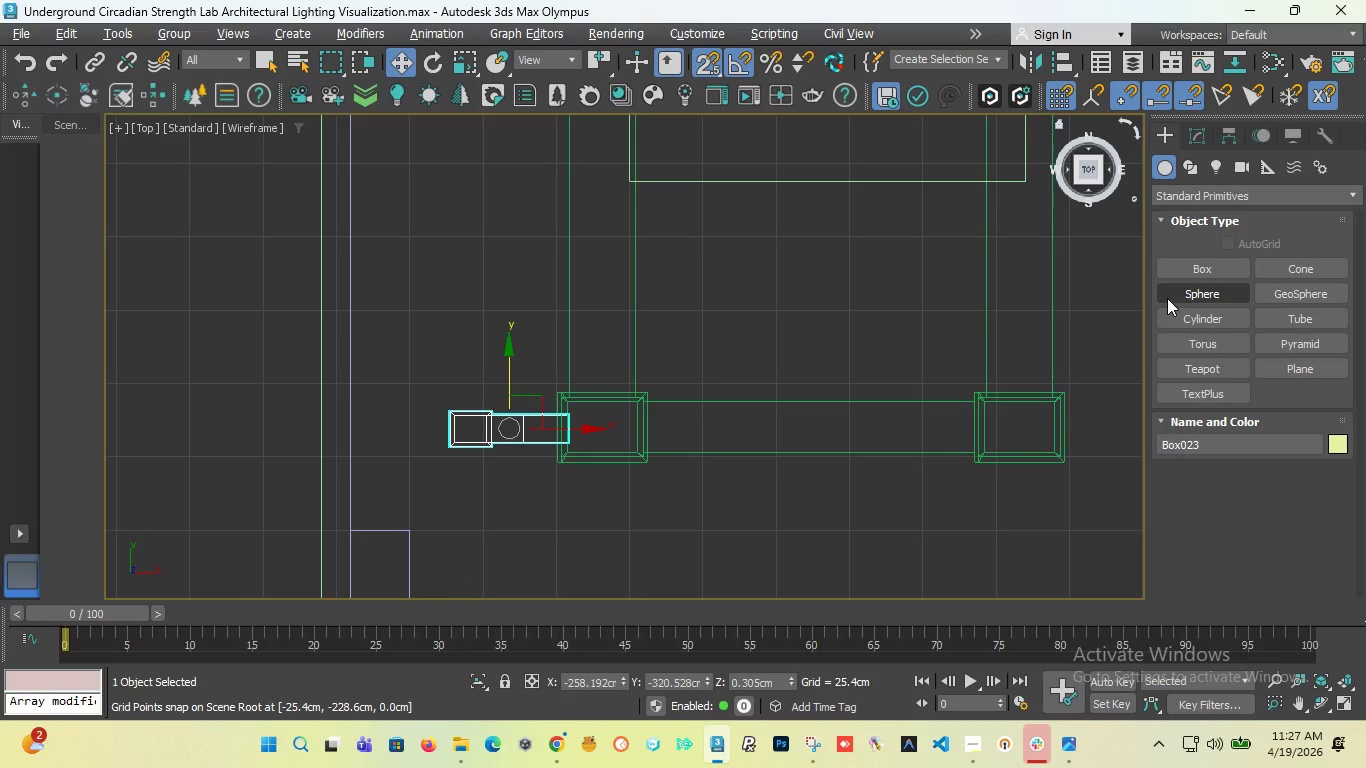 
left_click_drag(start_coordinate=[1089, 161], to_coordinate=[1053, 131])
 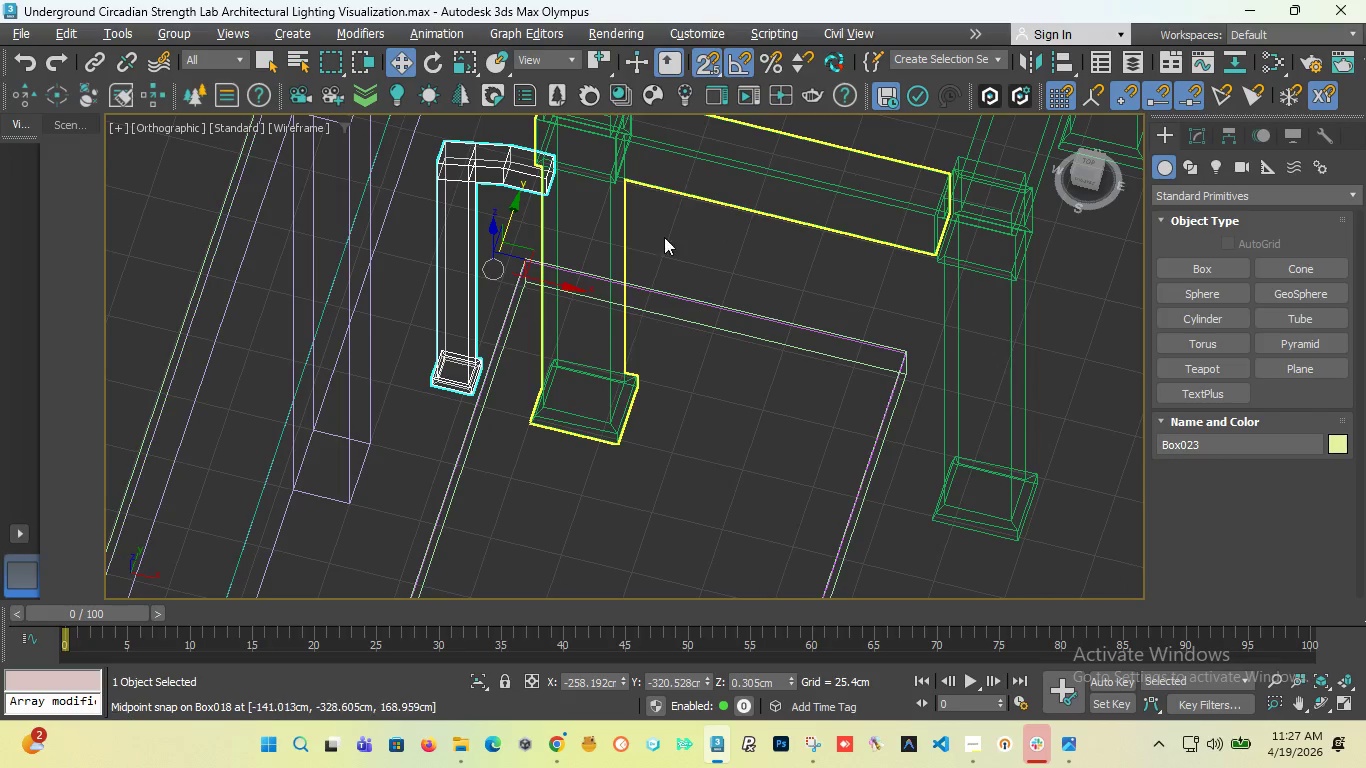 
mouse_move([636, 275])
 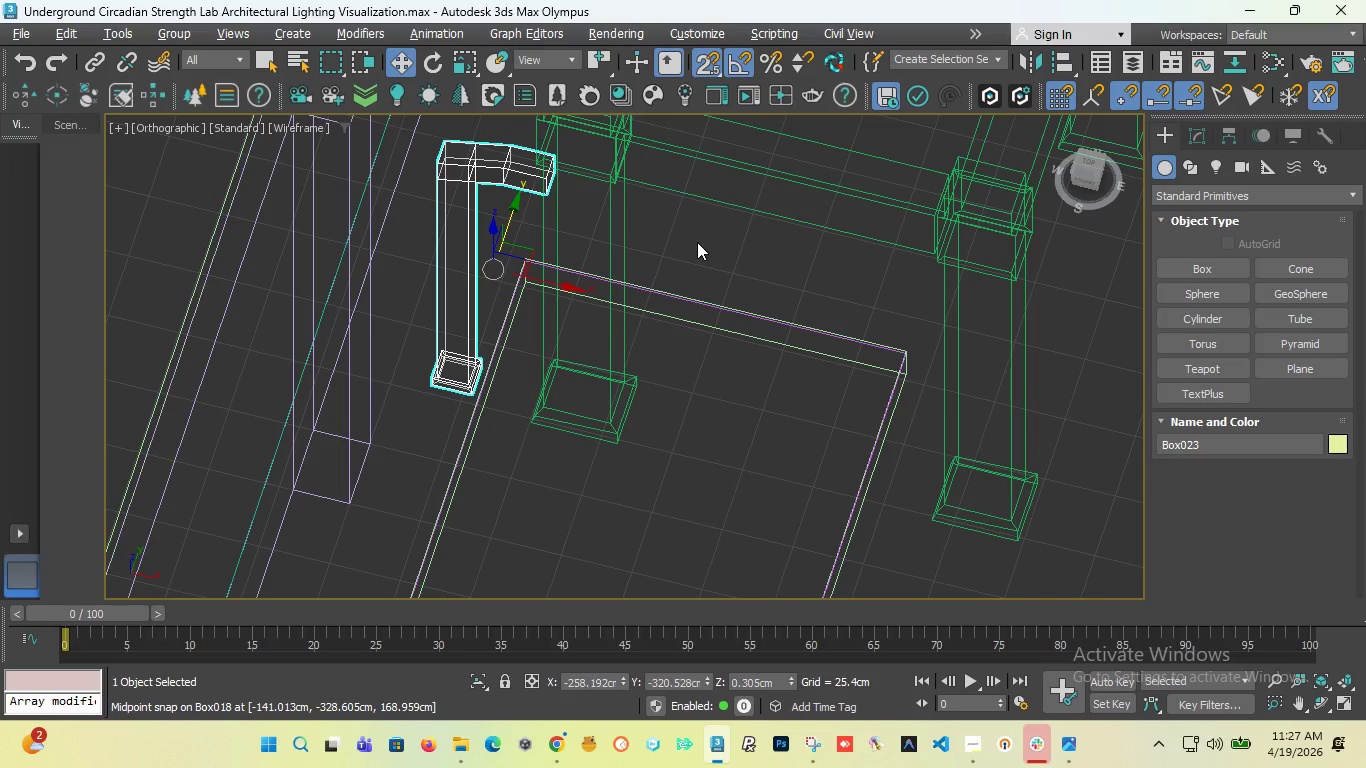 
key(T)
 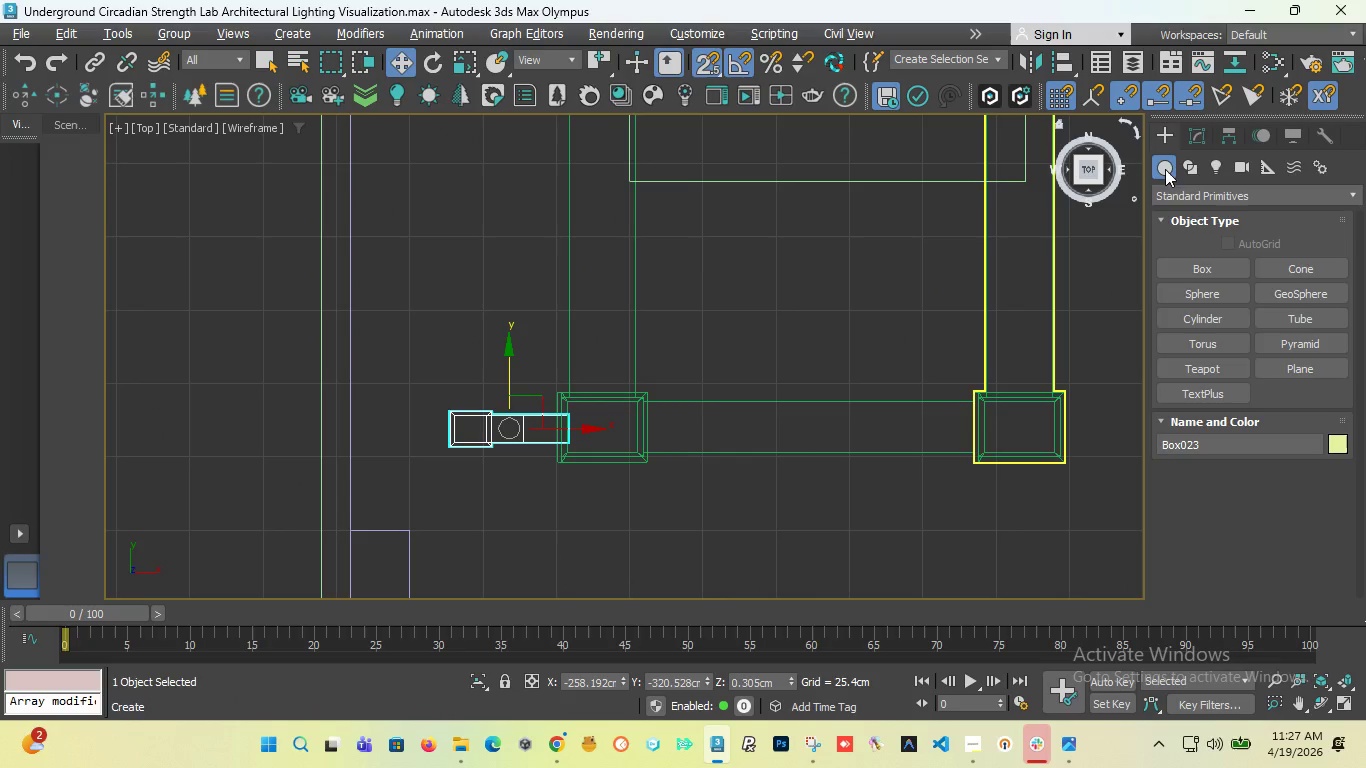 
left_click([1197, 135])
 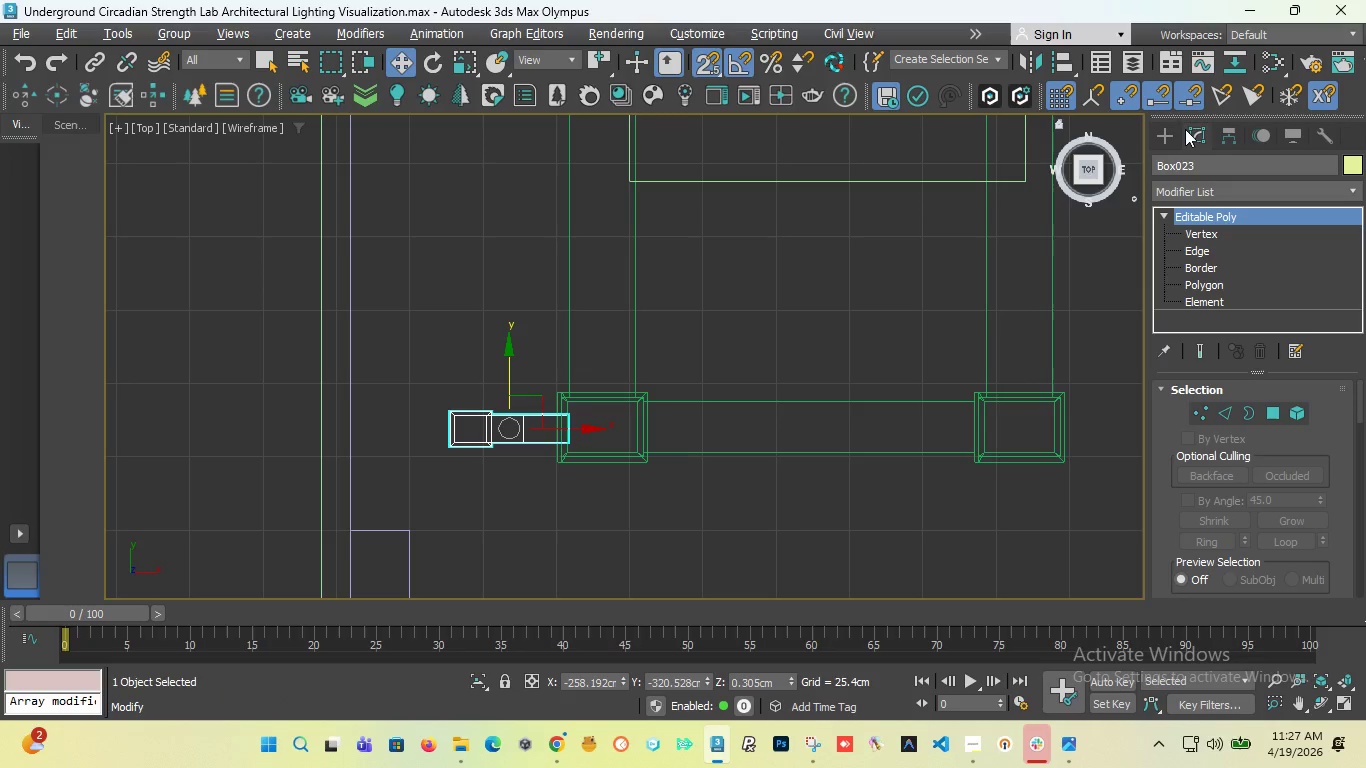 
left_click([1169, 135])
 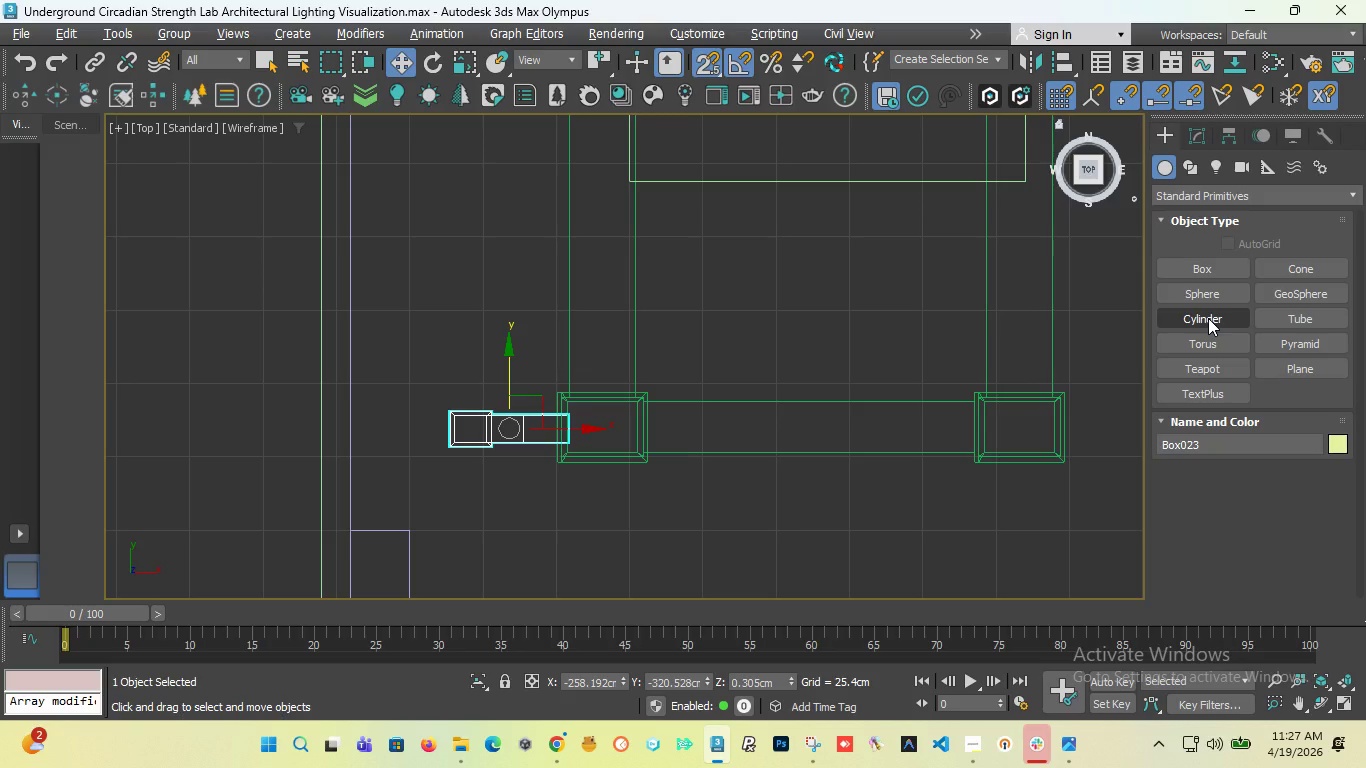 
left_click([1208, 318])
 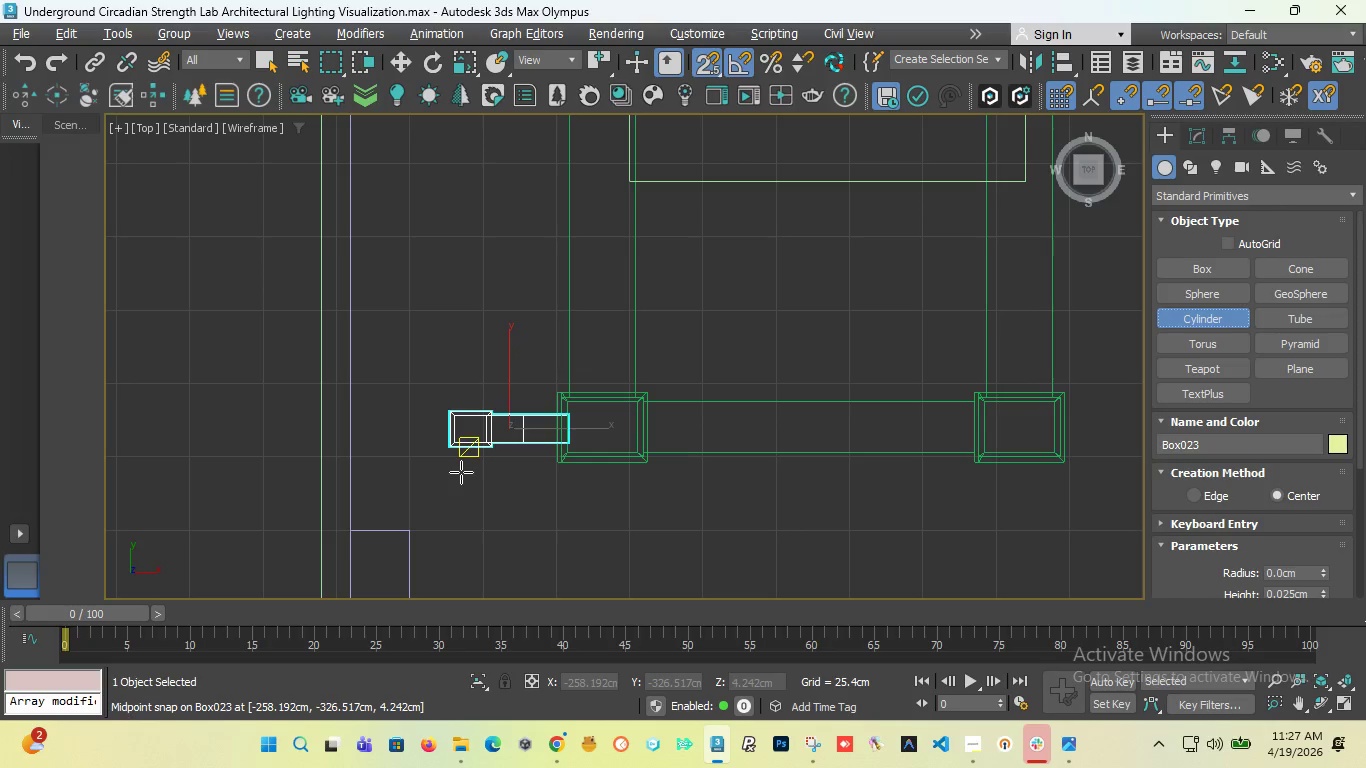 
left_click_drag(start_coordinate=[465, 473], to_coordinate=[473, 466])
 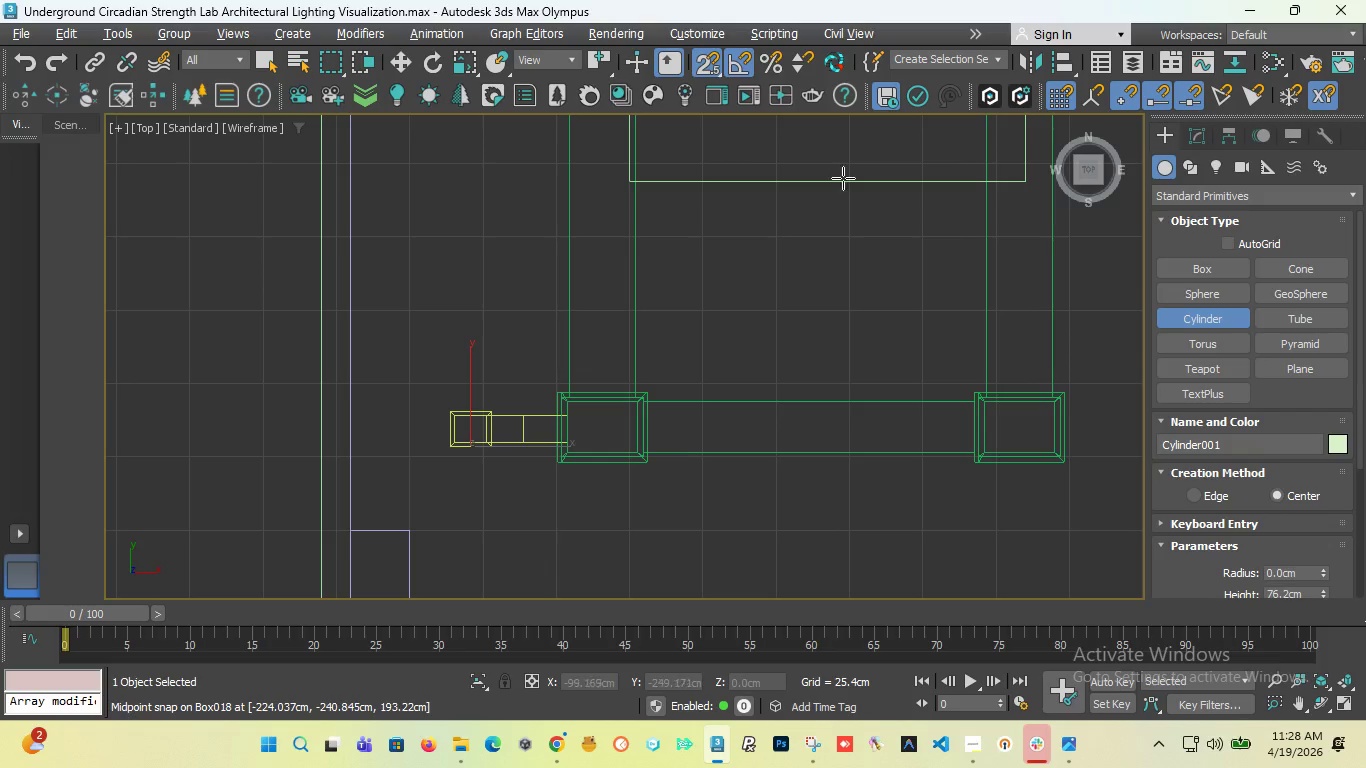 
key(Control+Z)
 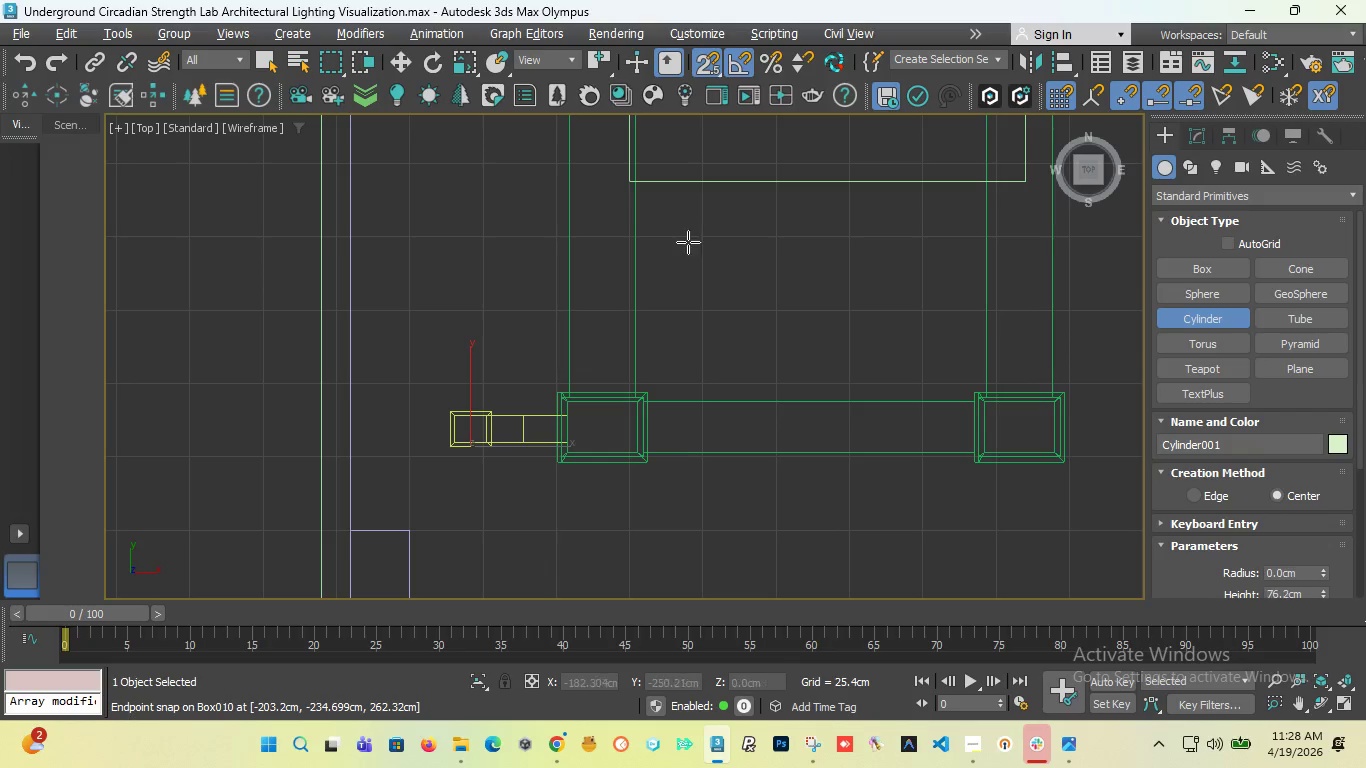 
left_click([690, 263])
 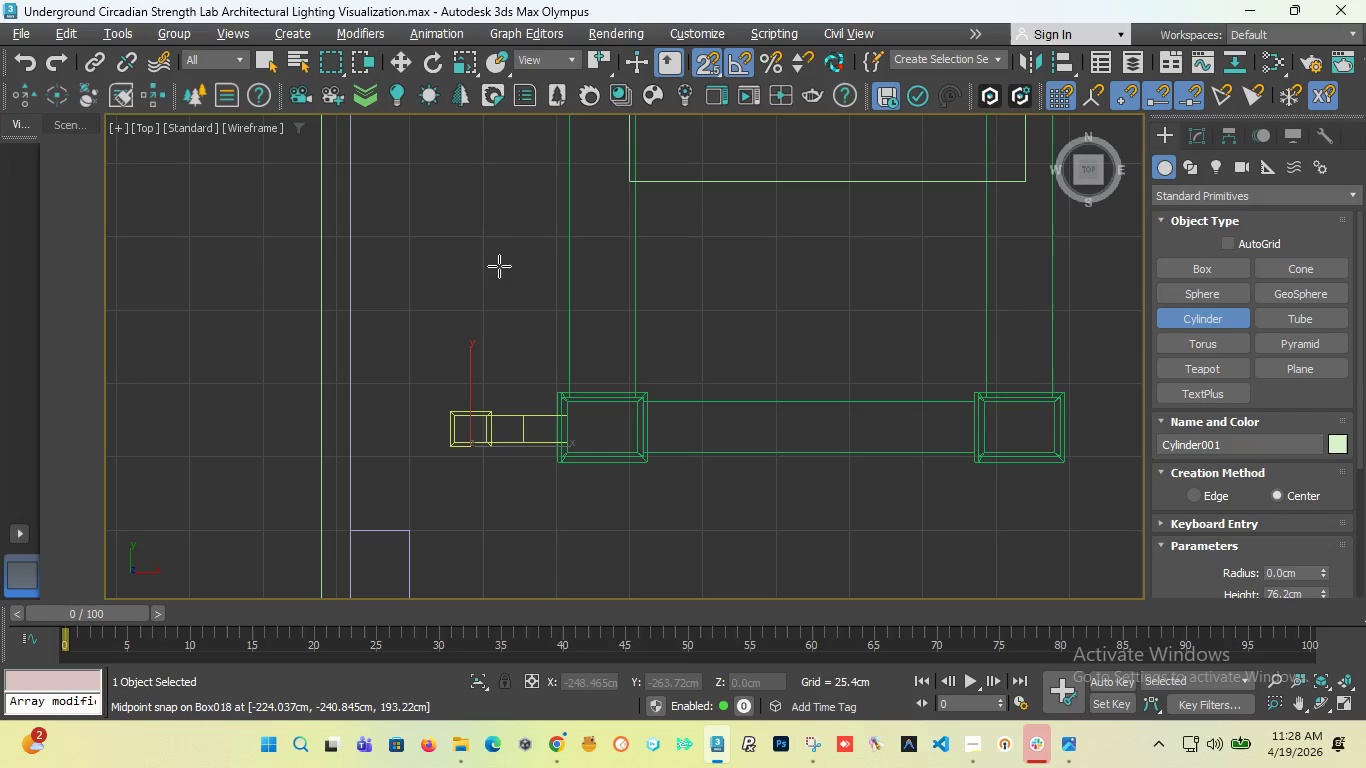 
key(Control+Z)
 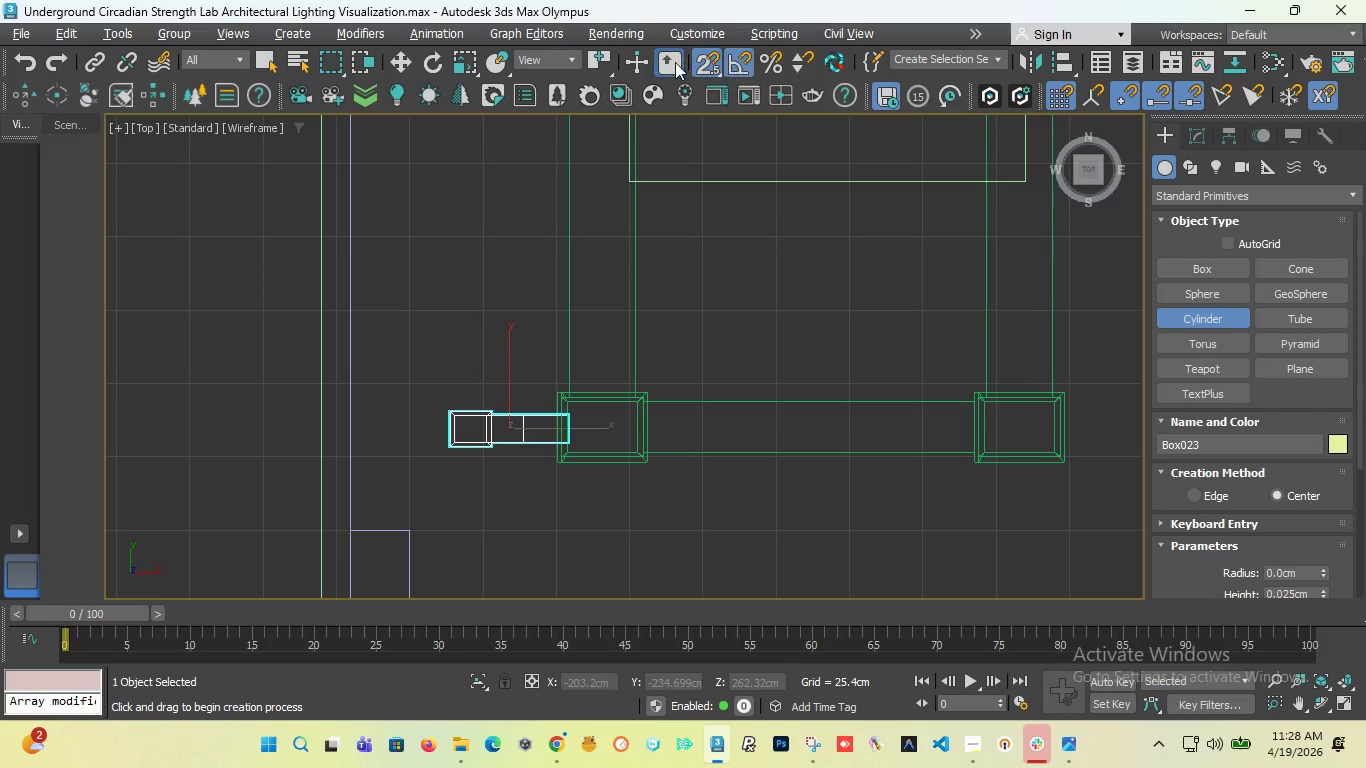 
left_click([701, 64])
 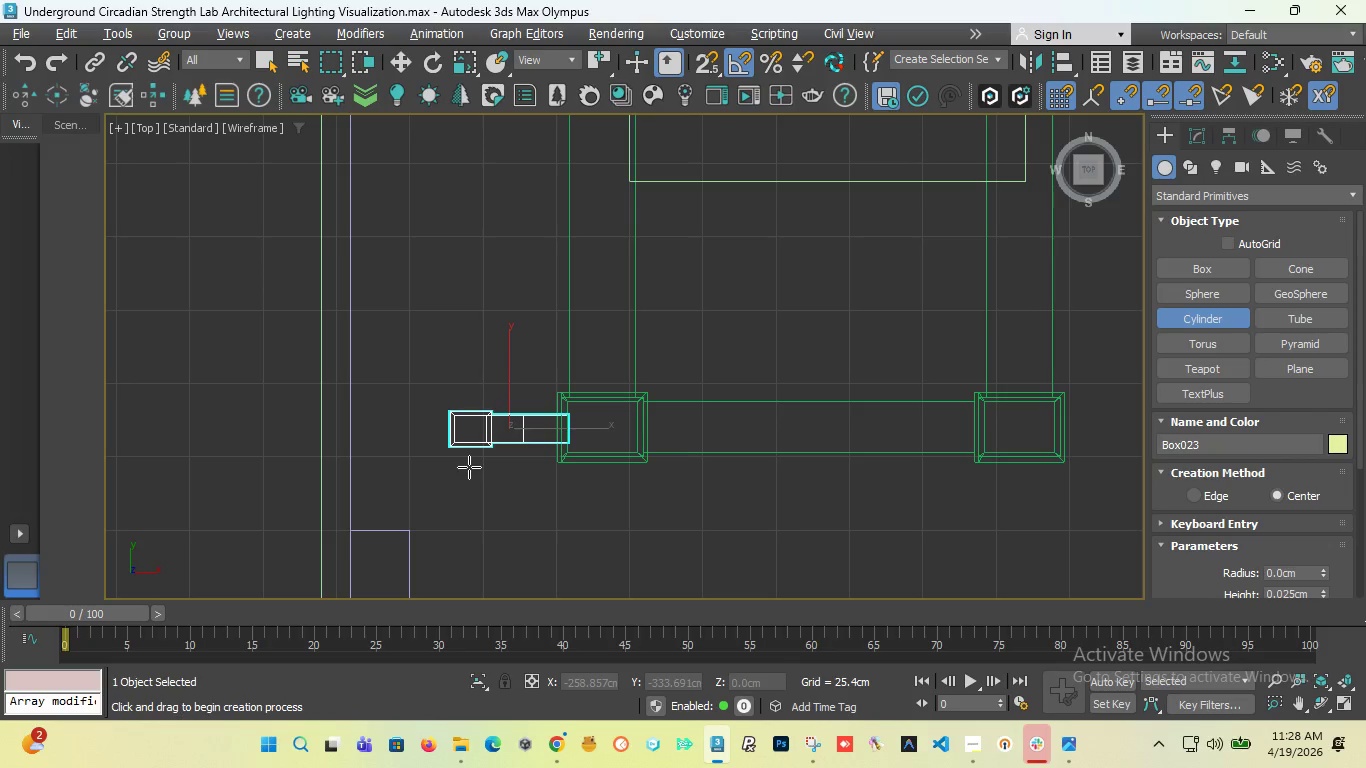 
left_click_drag(start_coordinate=[469, 467], to_coordinate=[471, 472])
 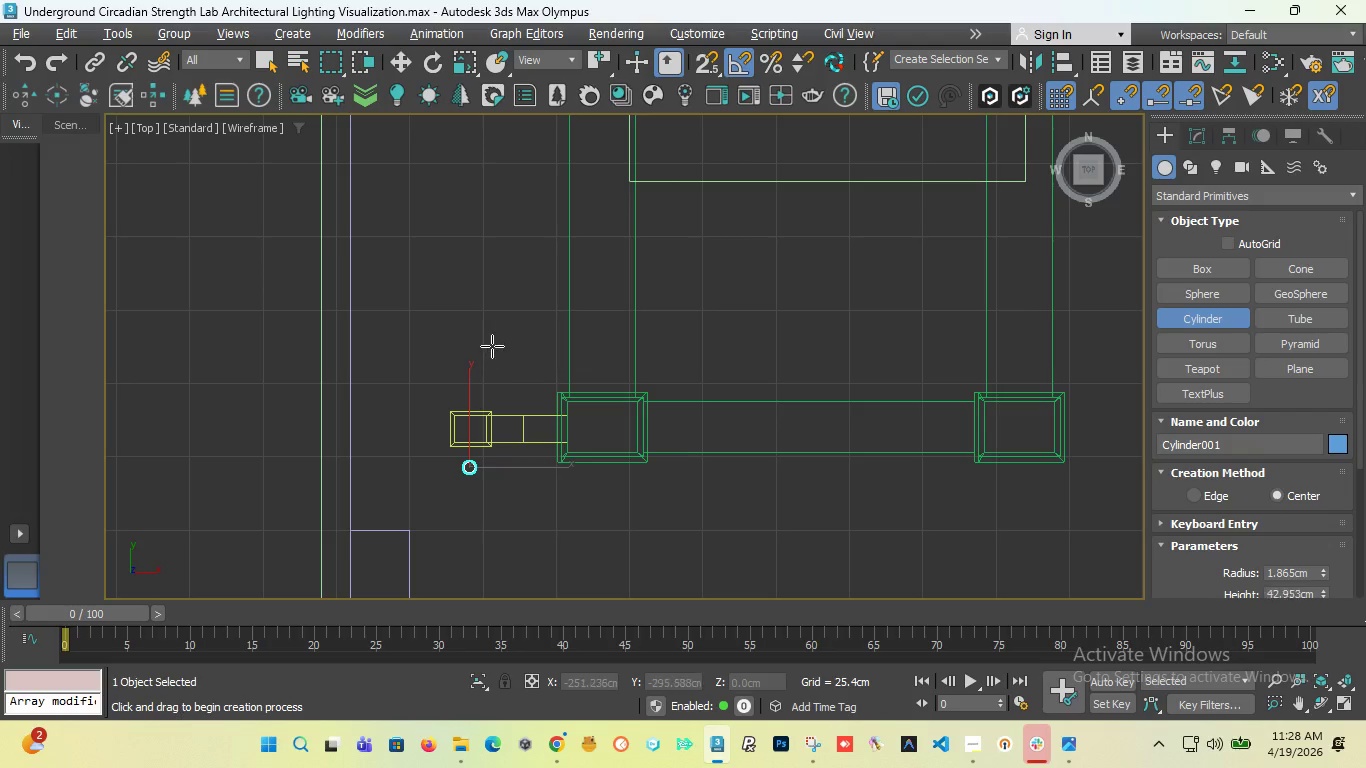 
left_click([492, 346])
 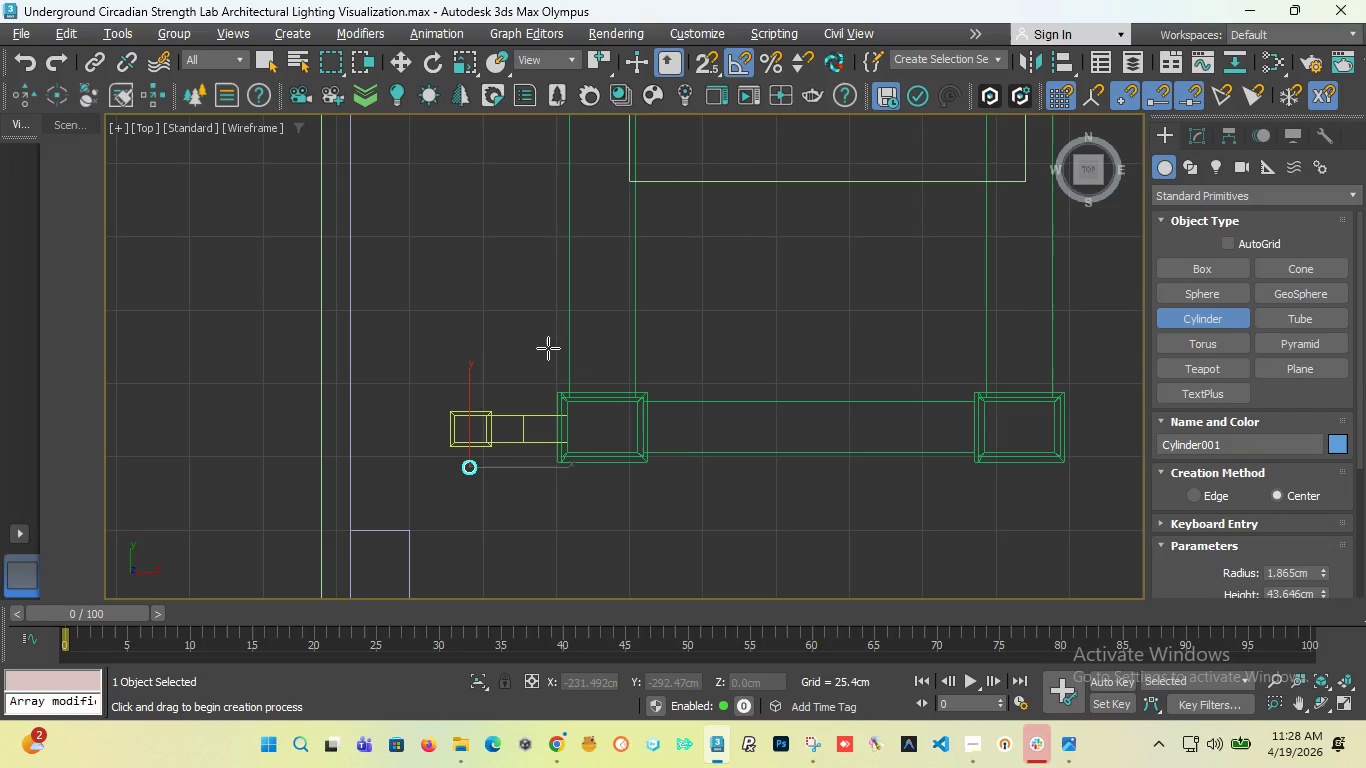 
key(F)
 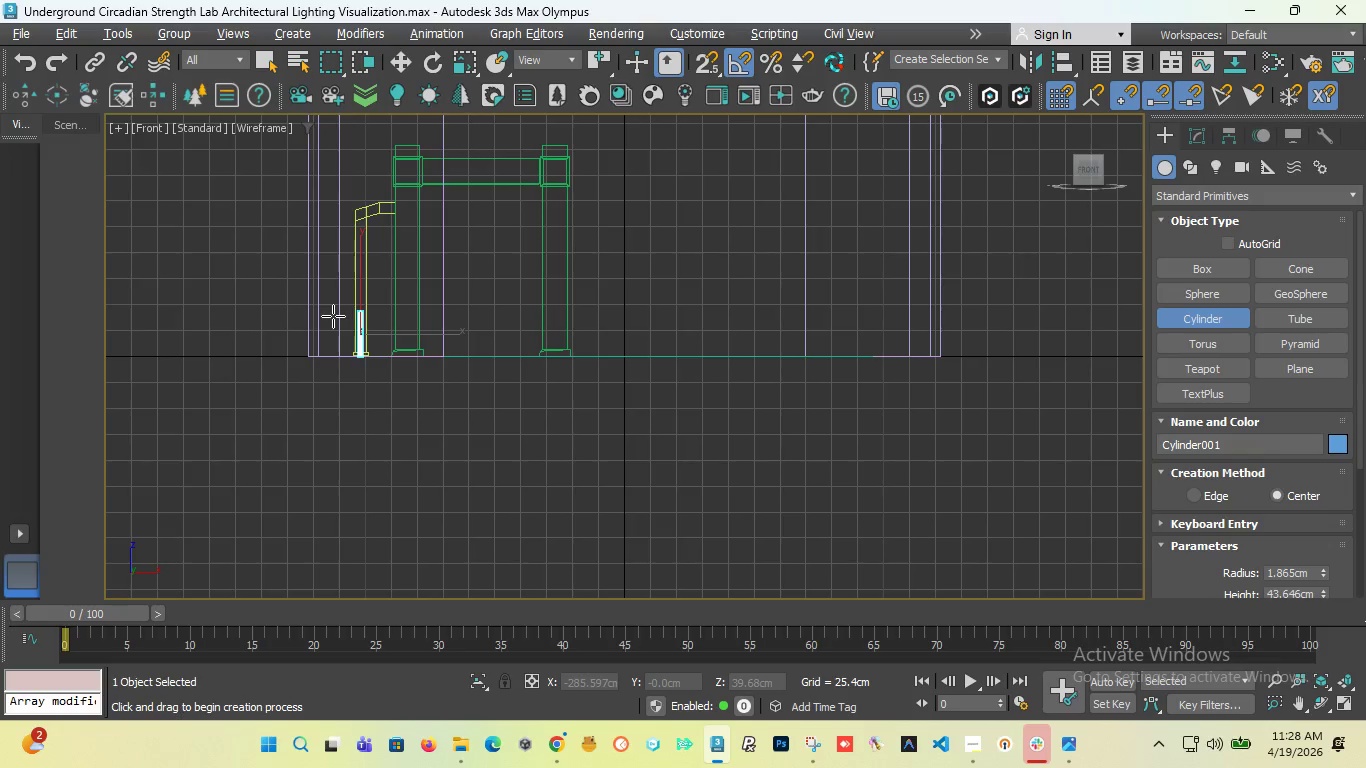 
scroll: coordinate [346, 317], scroll_direction: up, amount: 3.0
 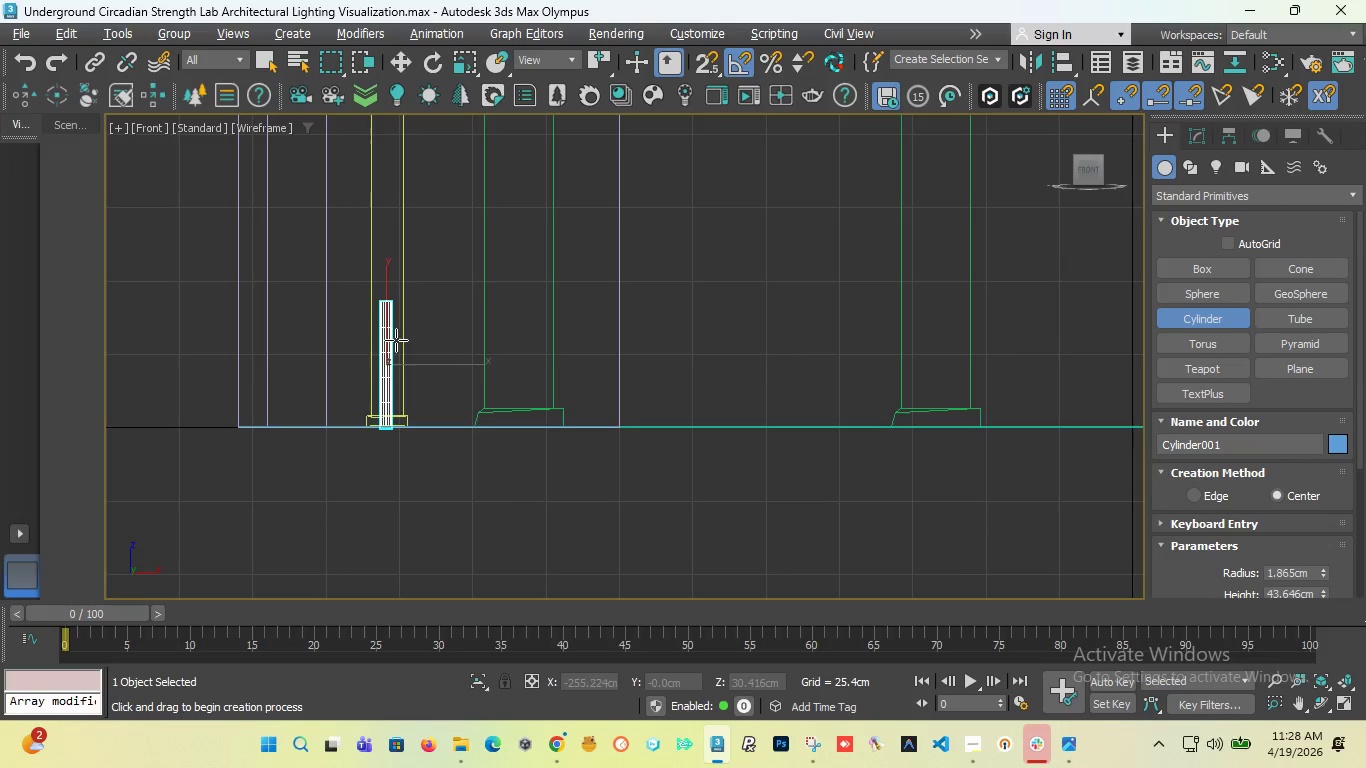 
key(T)
 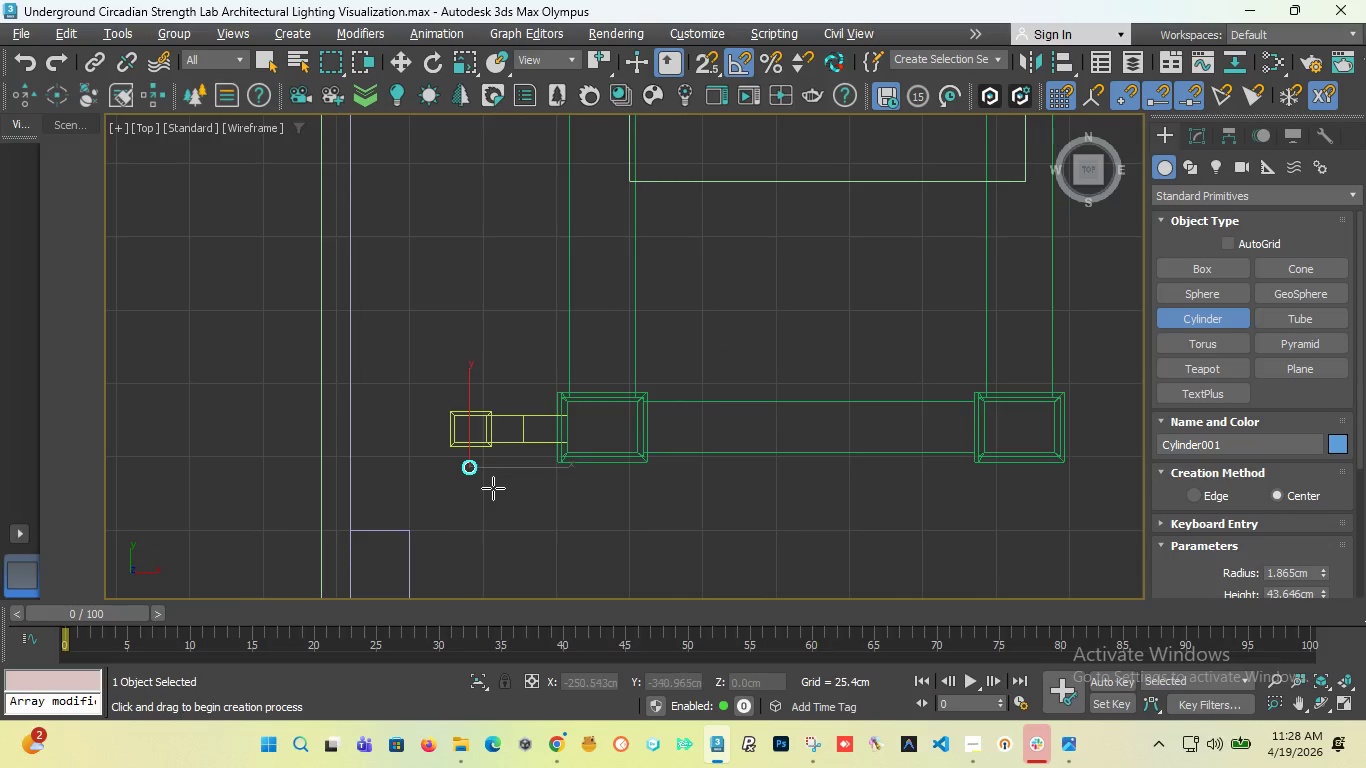 
scroll: coordinate [493, 488], scroll_direction: up, amount: 2.0
 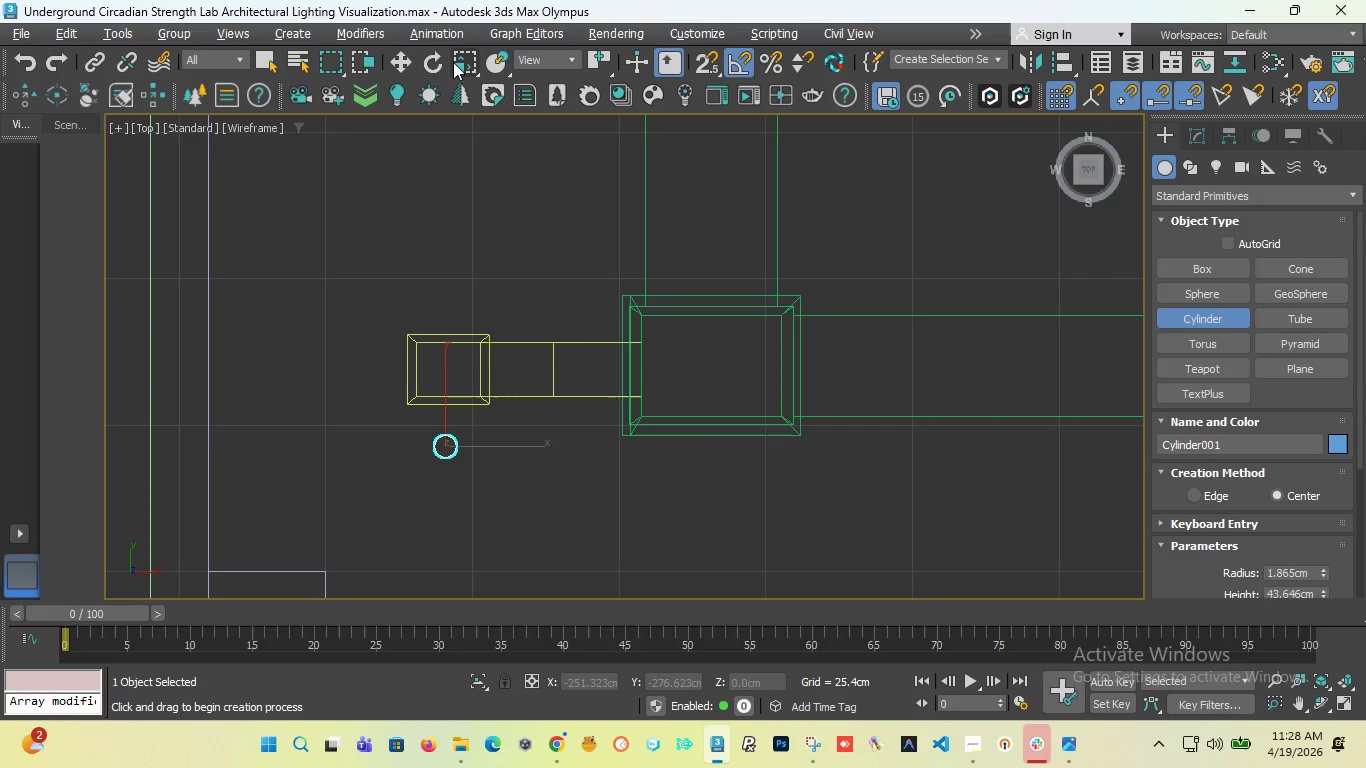 
left_click([429, 64])
 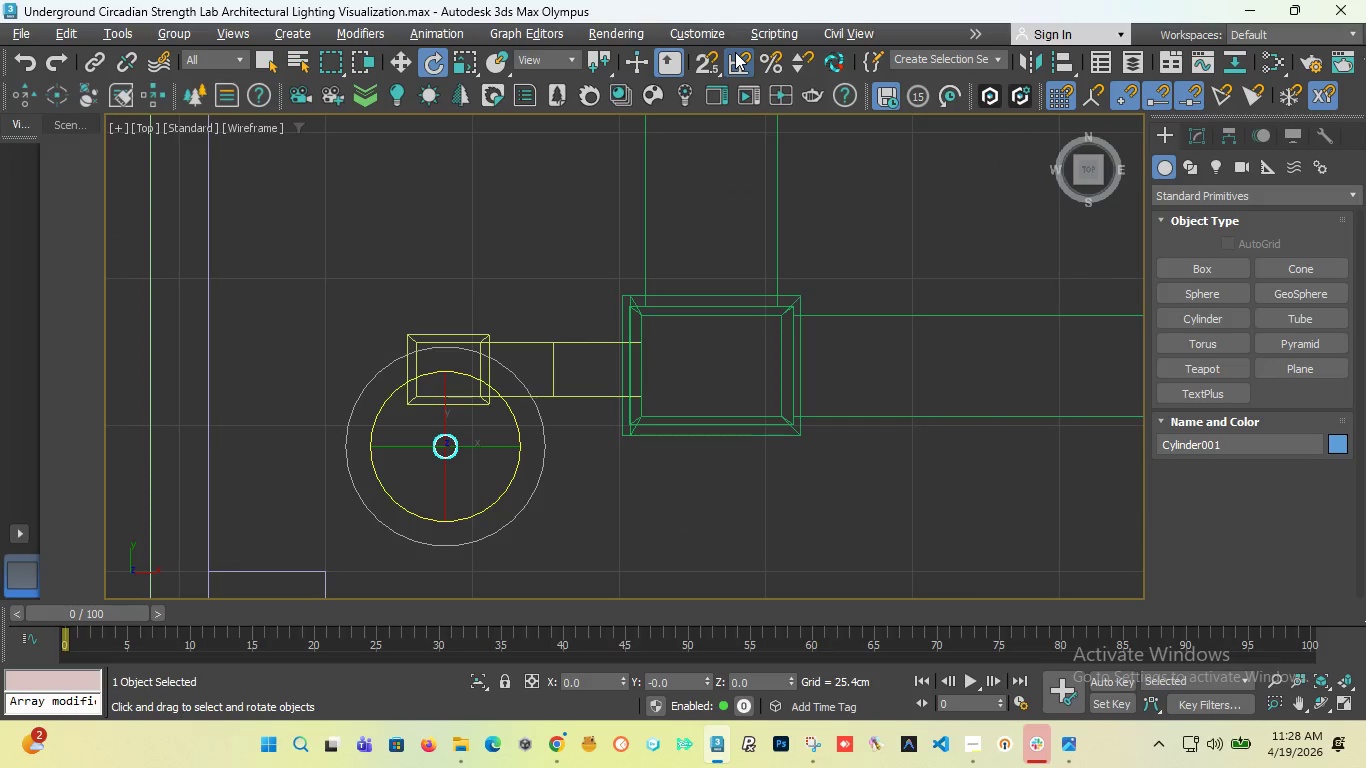 
right_click([734, 52])
 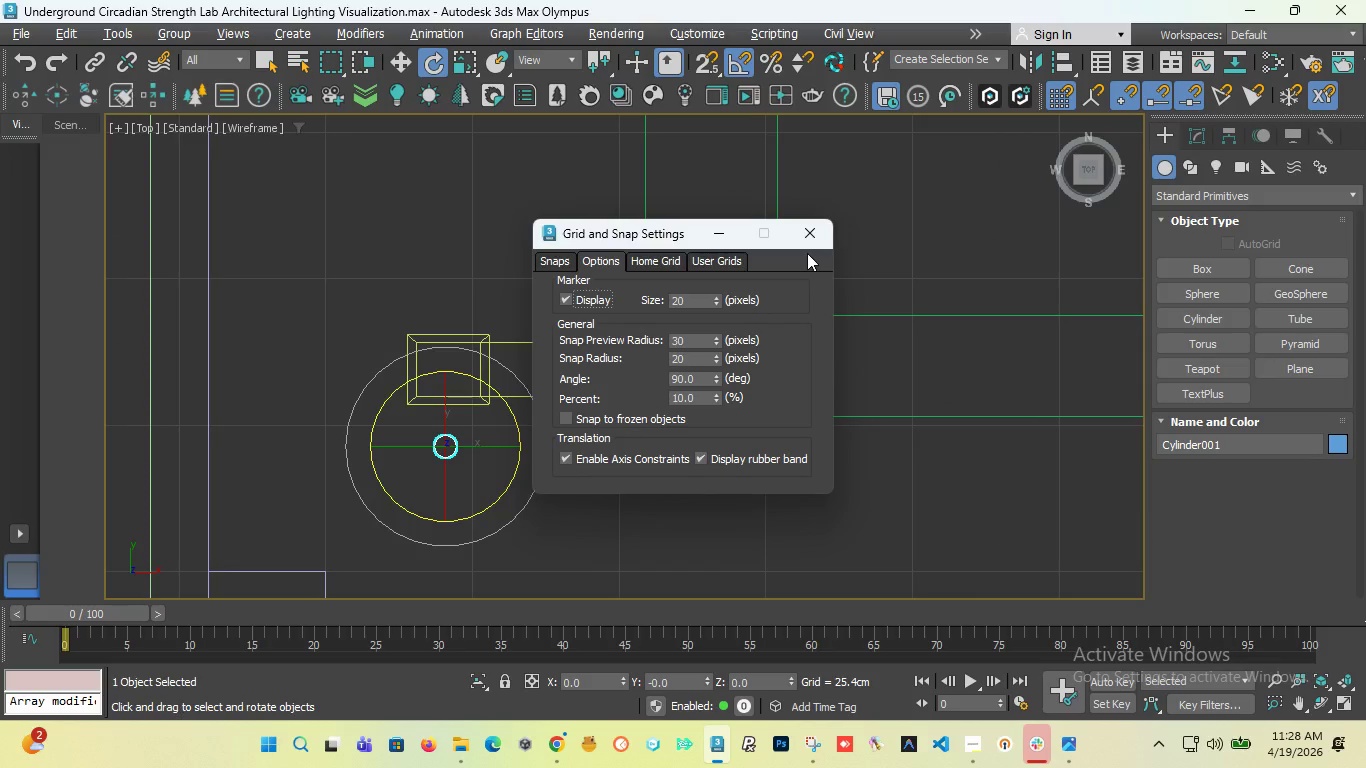 
left_click([802, 239])
 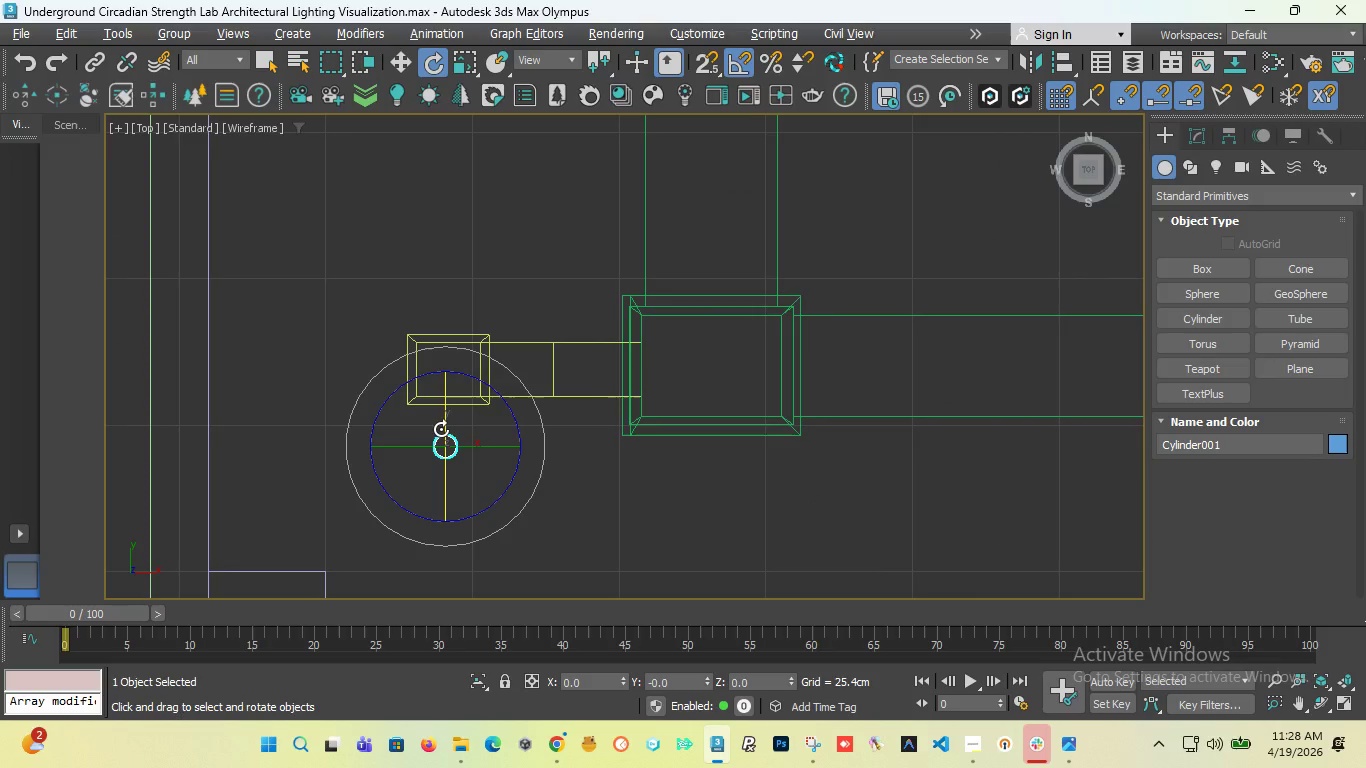 
left_click_drag(start_coordinate=[441, 429], to_coordinate=[441, 423])
 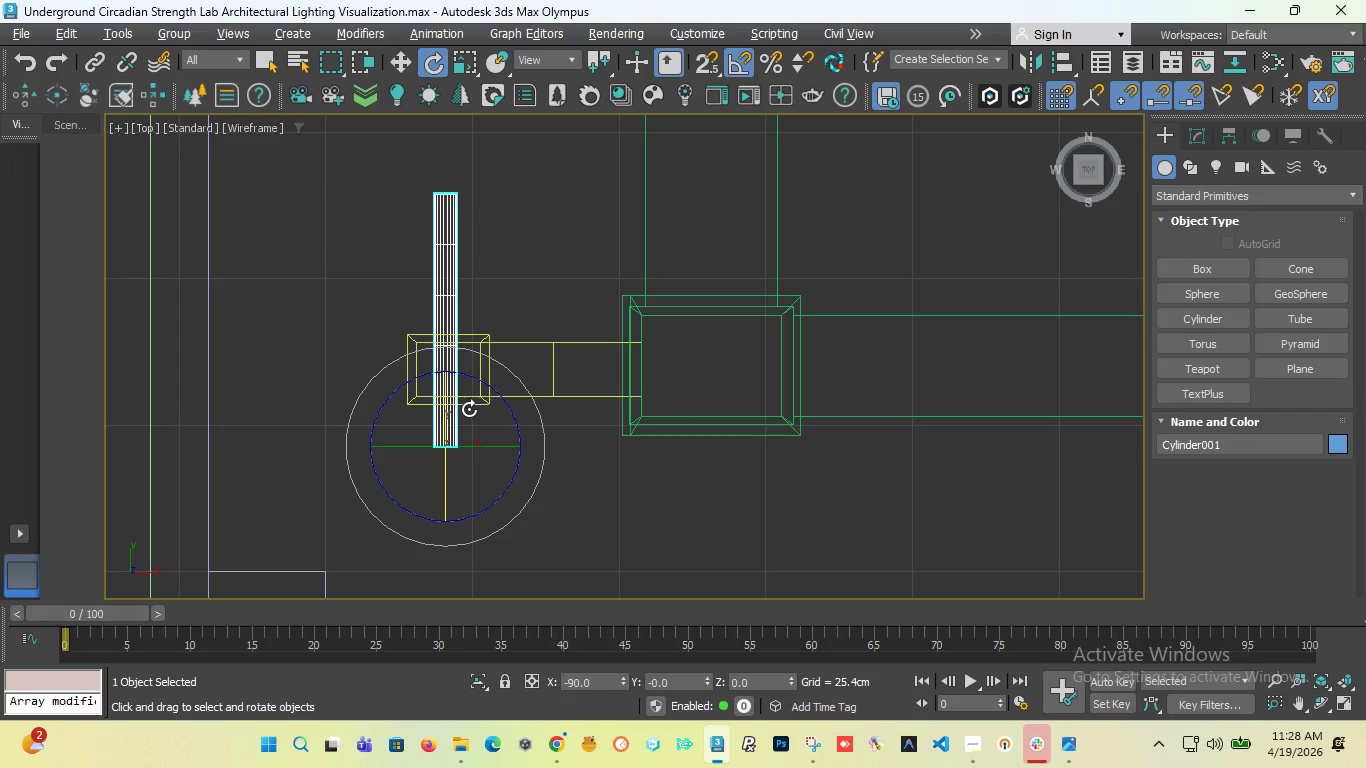 
key(W)
 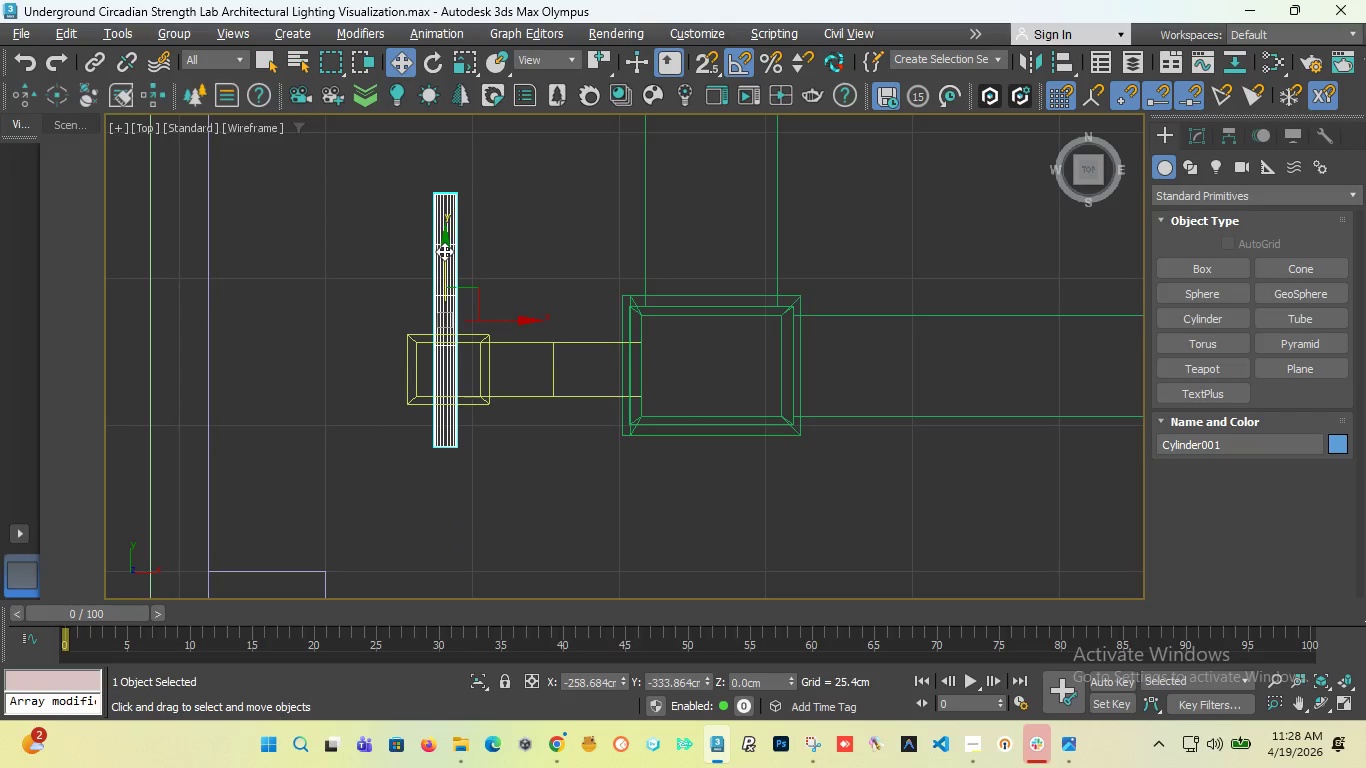 
left_click_drag(start_coordinate=[444, 251], to_coordinate=[438, 294])
 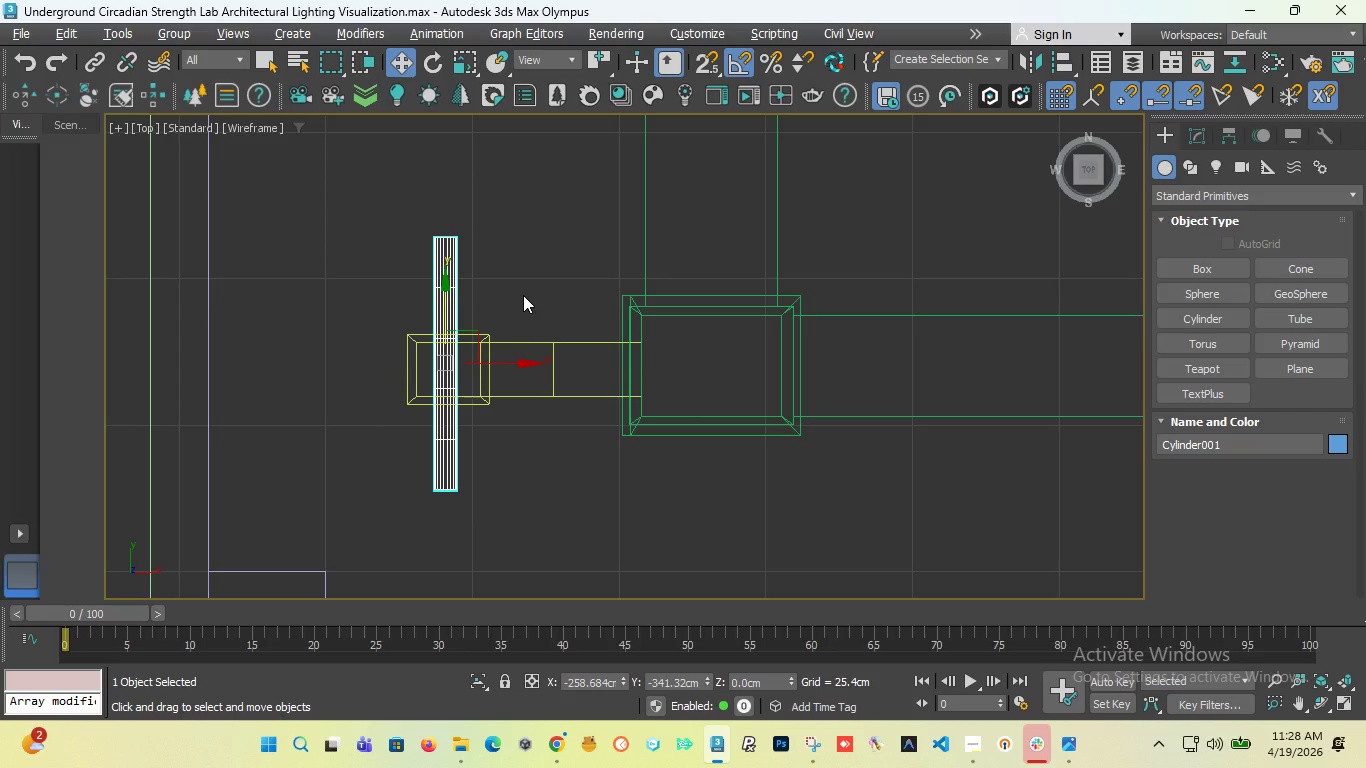 
key(F)
 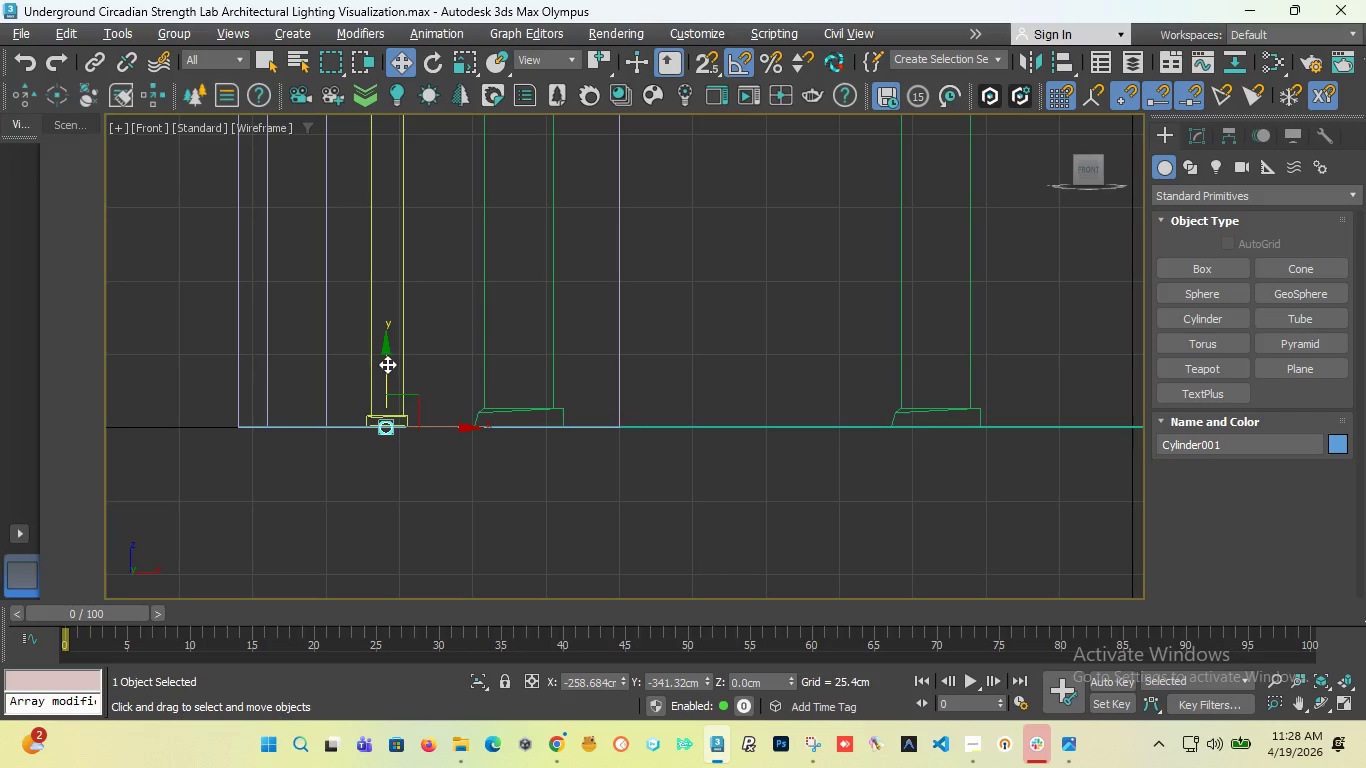 
left_click_drag(start_coordinate=[387, 364], to_coordinate=[393, 243])
 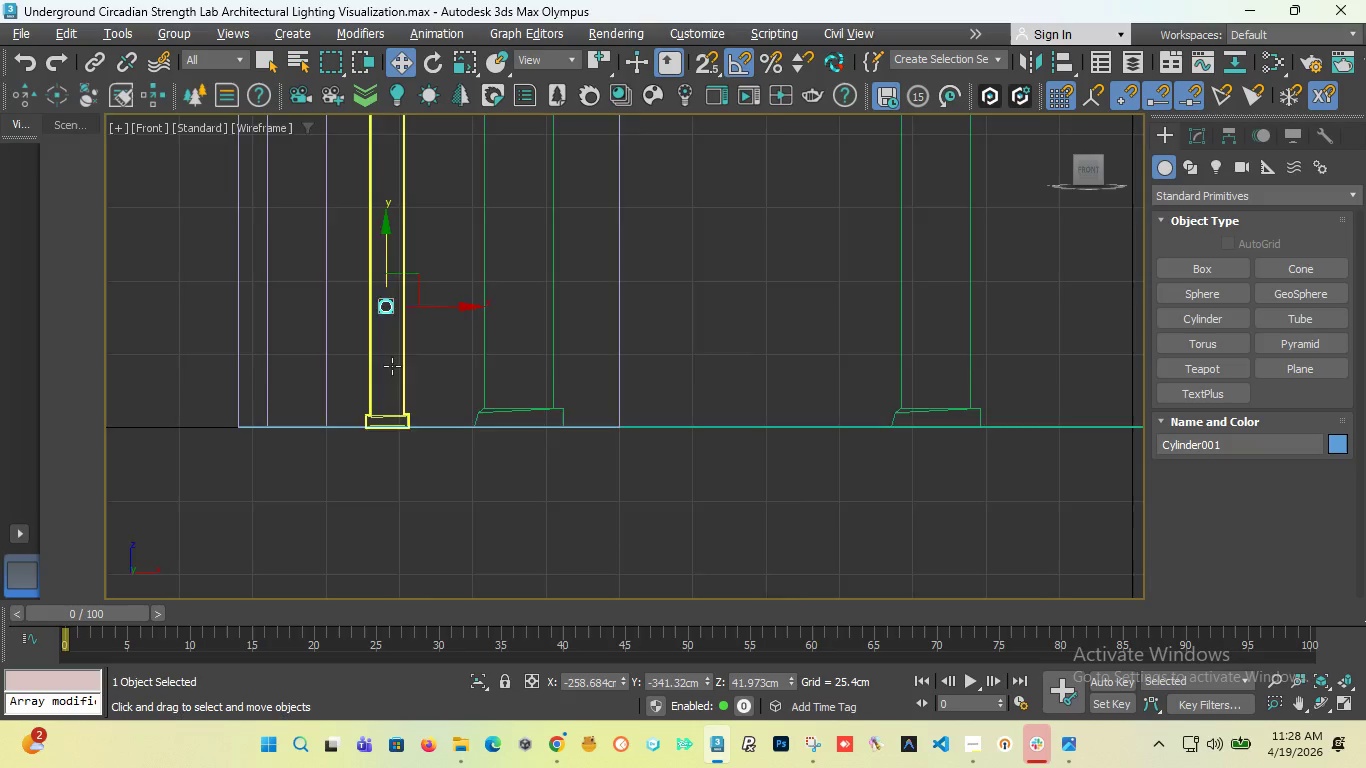 
scroll: coordinate [394, 383], scroll_direction: down, amount: 1.0
 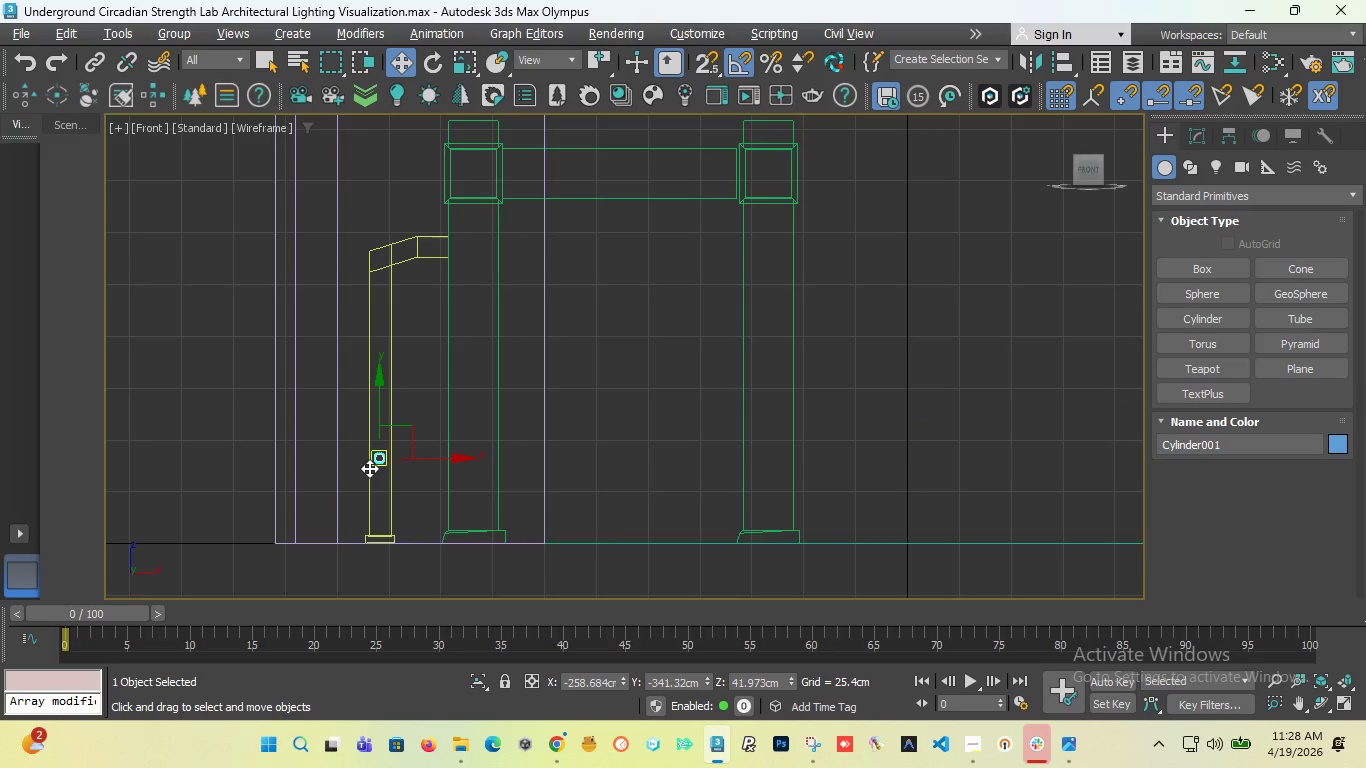 
scroll: coordinate [369, 468], scroll_direction: up, amount: 1.0
 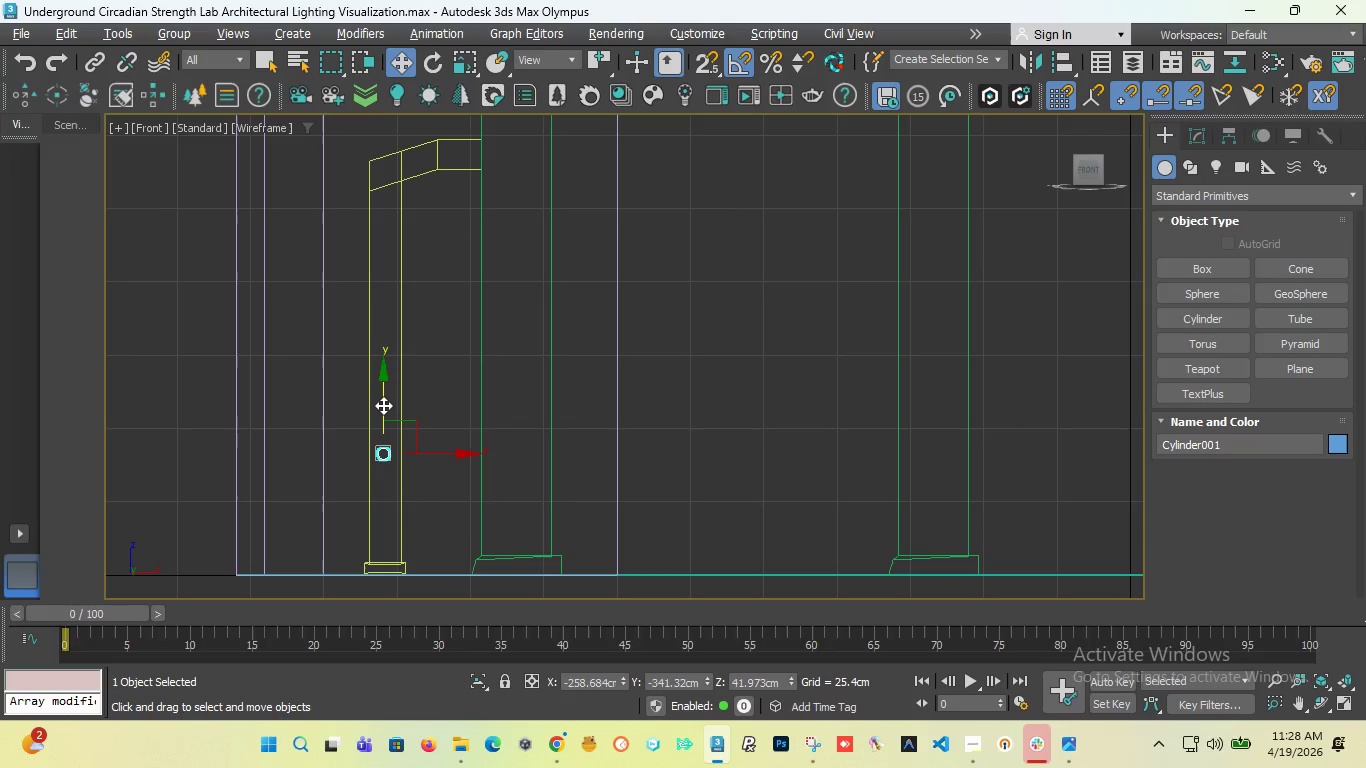 
left_click_drag(start_coordinate=[383, 405], to_coordinate=[391, 418])
 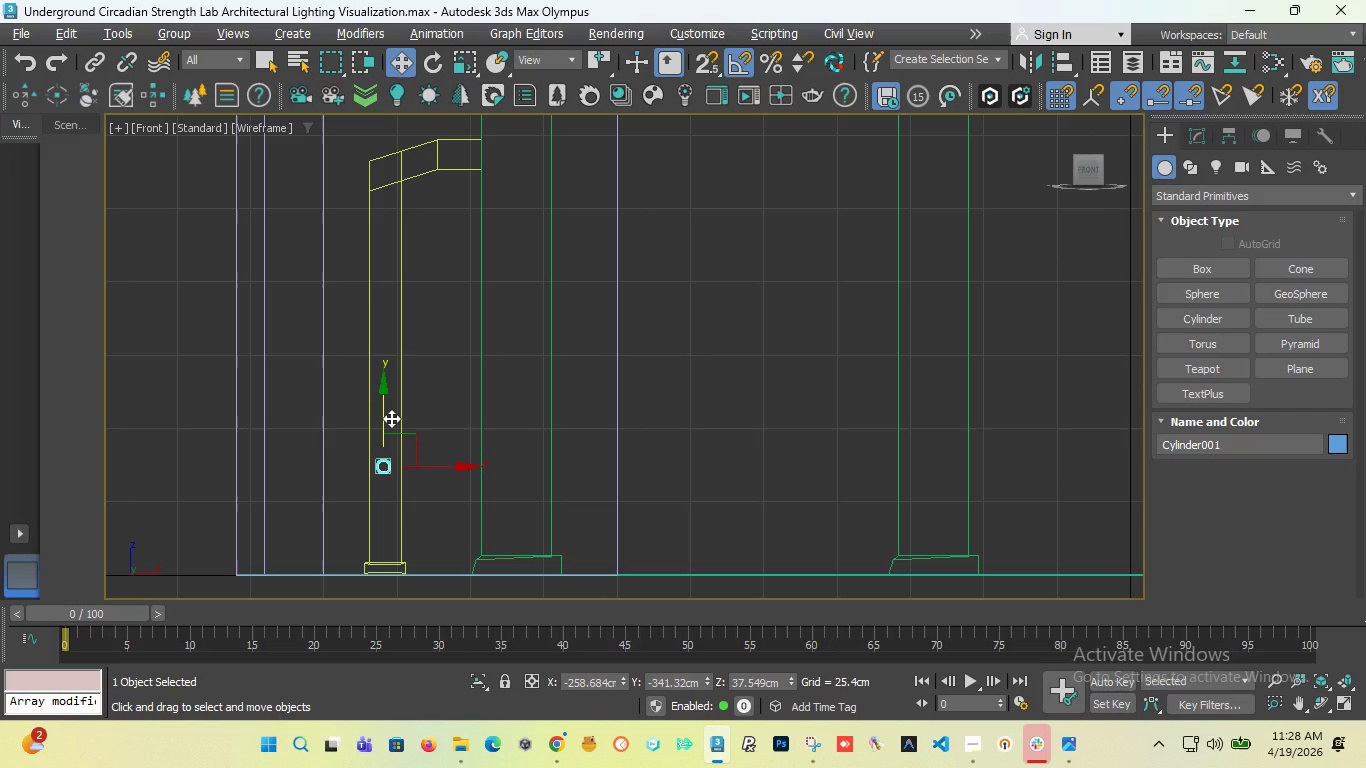 
hold_key(key=ShiftLeft, duration=5.66)
left_click_drag(start_coordinate=[383, 418], to_coordinate=[385, 305])
 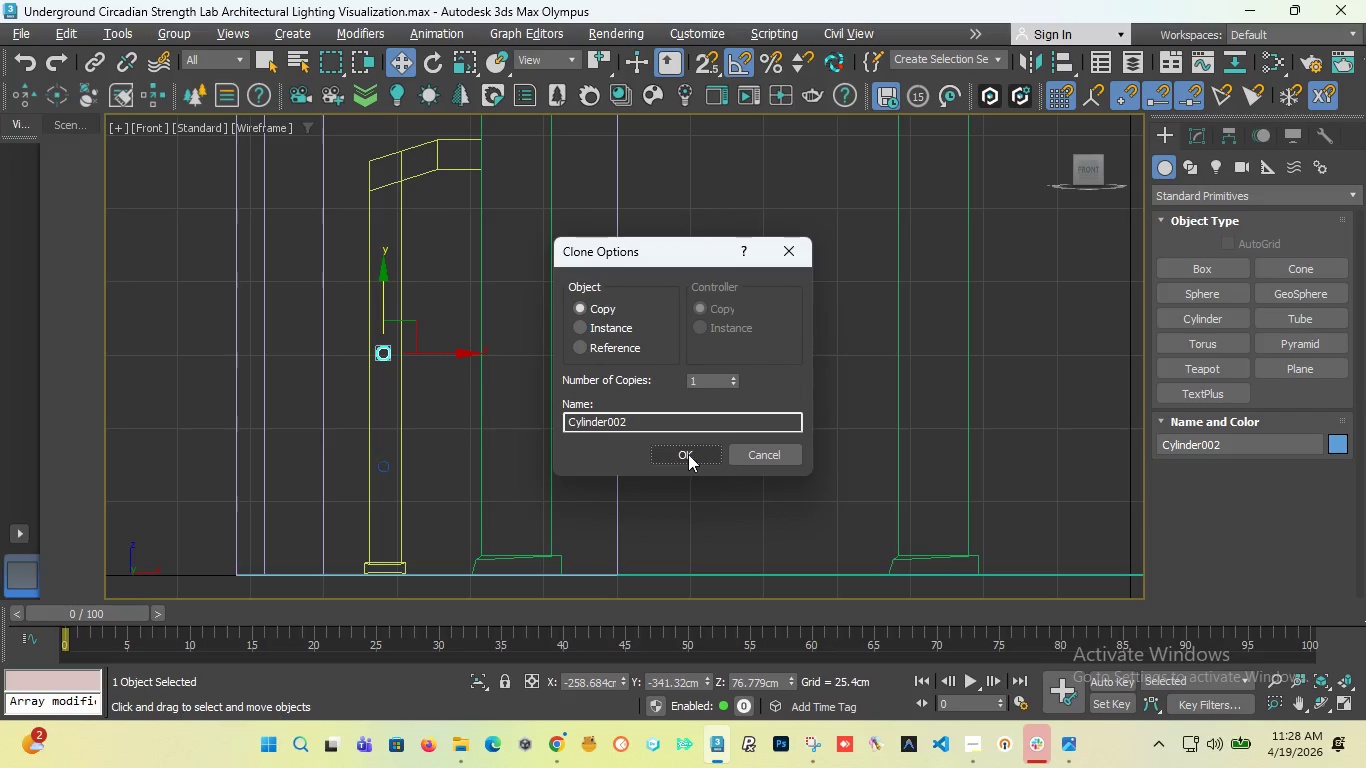 
left_click([688, 454])
 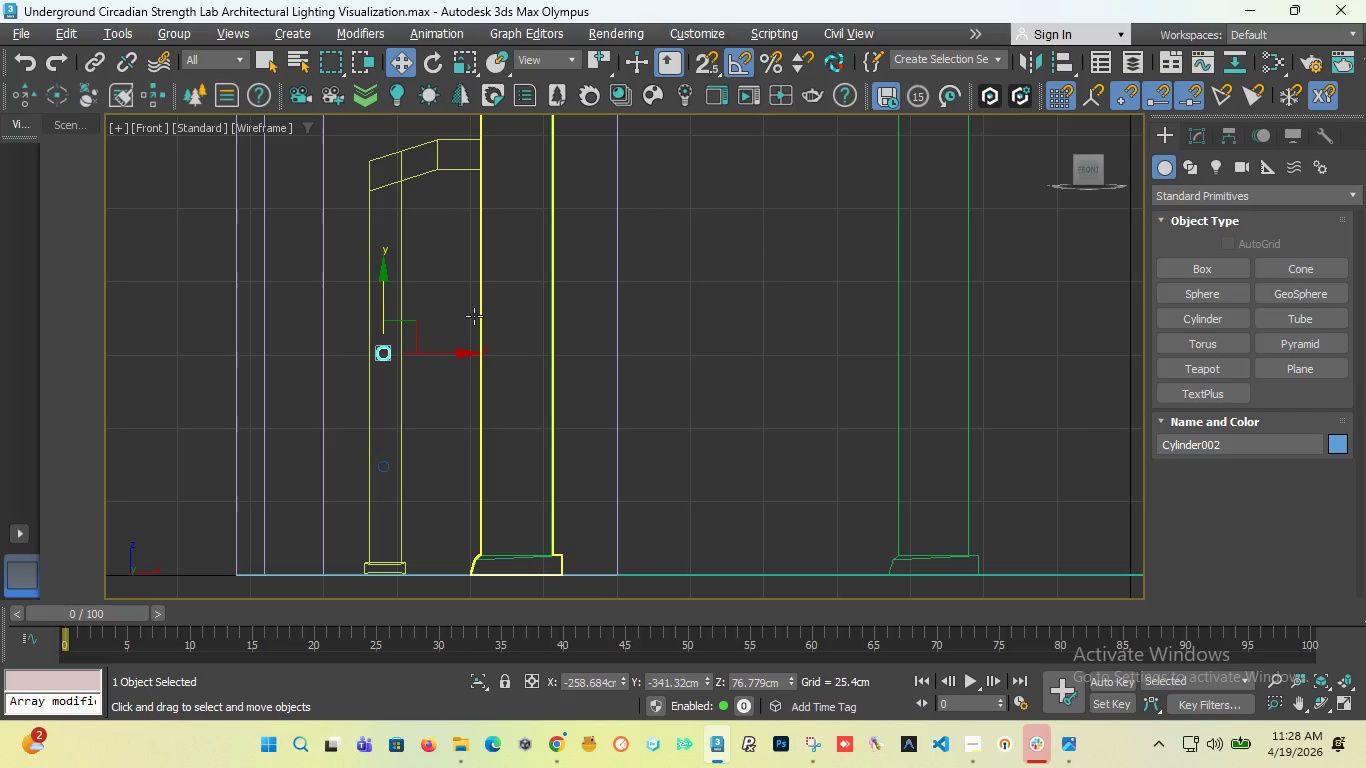 
key(Control+Z)
 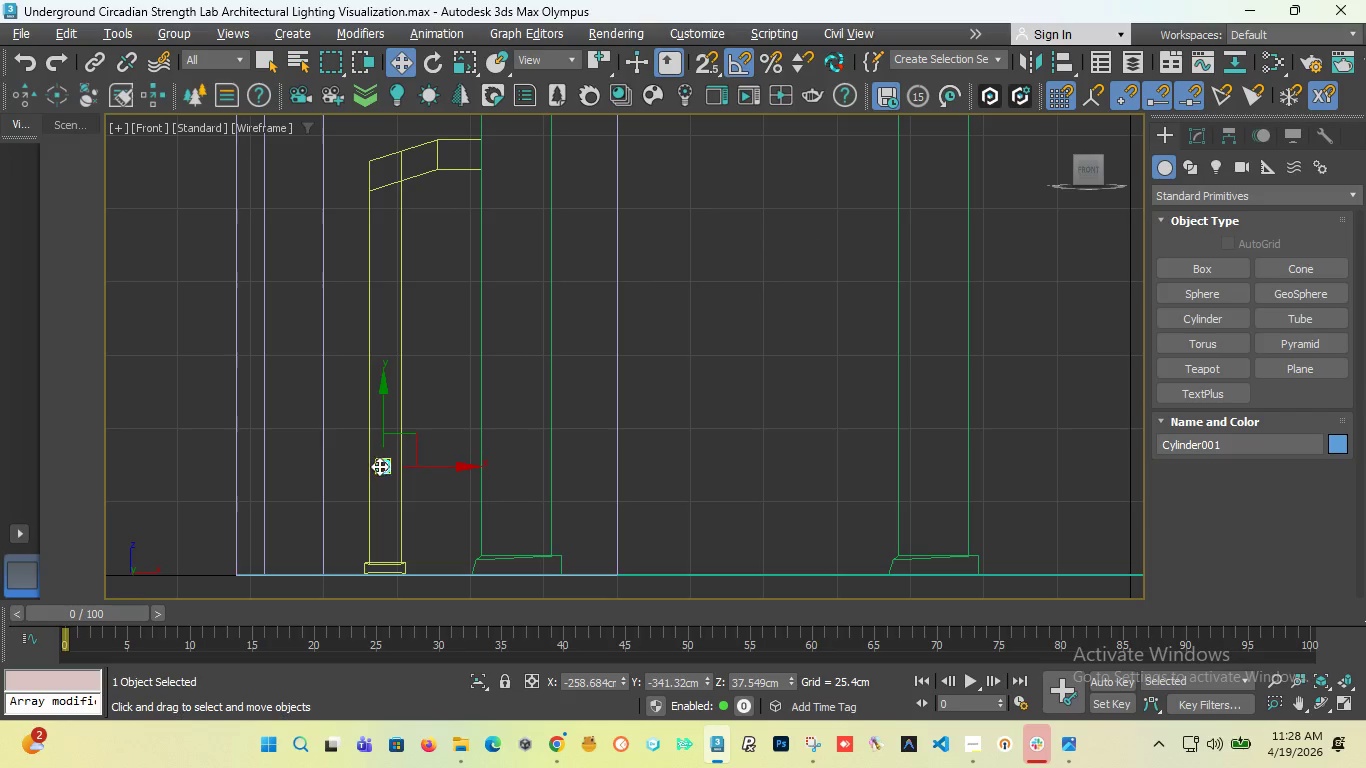 
scroll: coordinate [398, 441], scroll_direction: up, amount: 5.0
 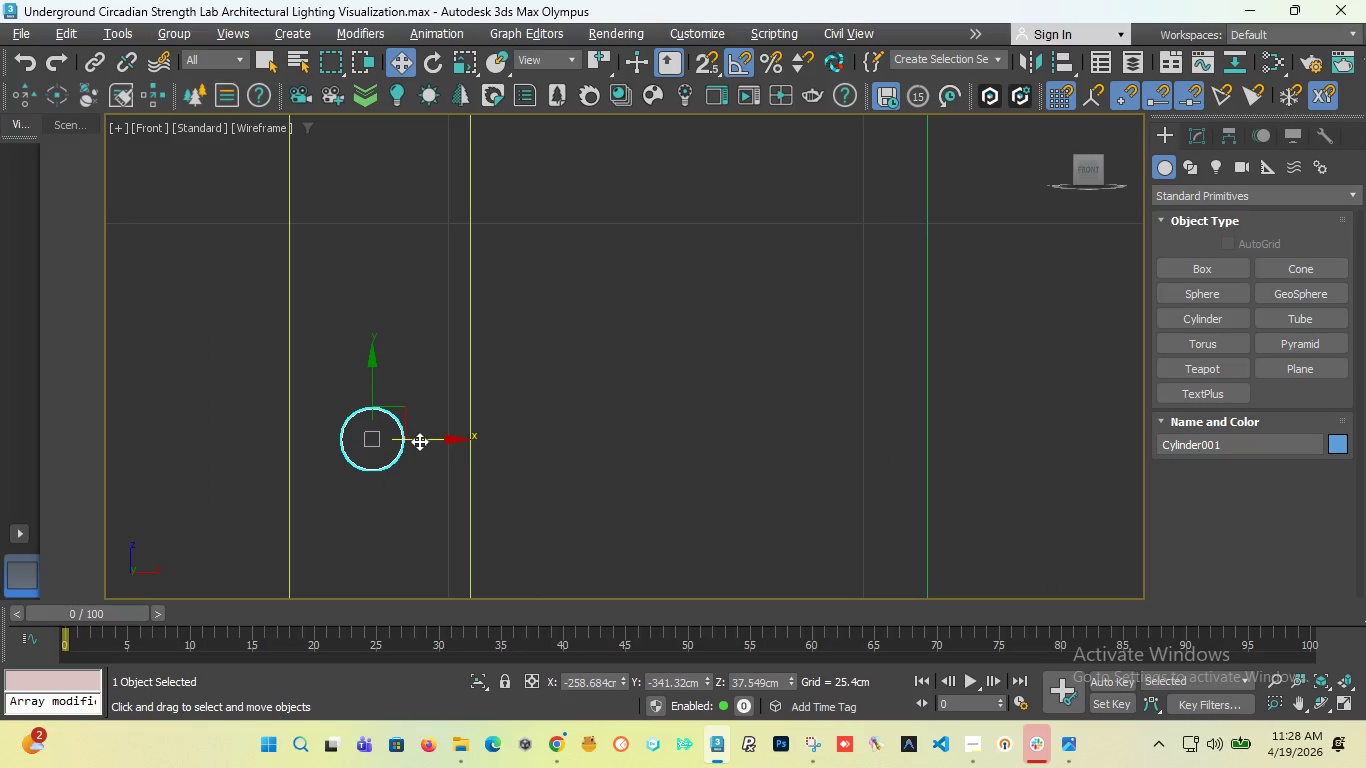 
left_click_drag(start_coordinate=[420, 441], to_coordinate=[431, 440])
 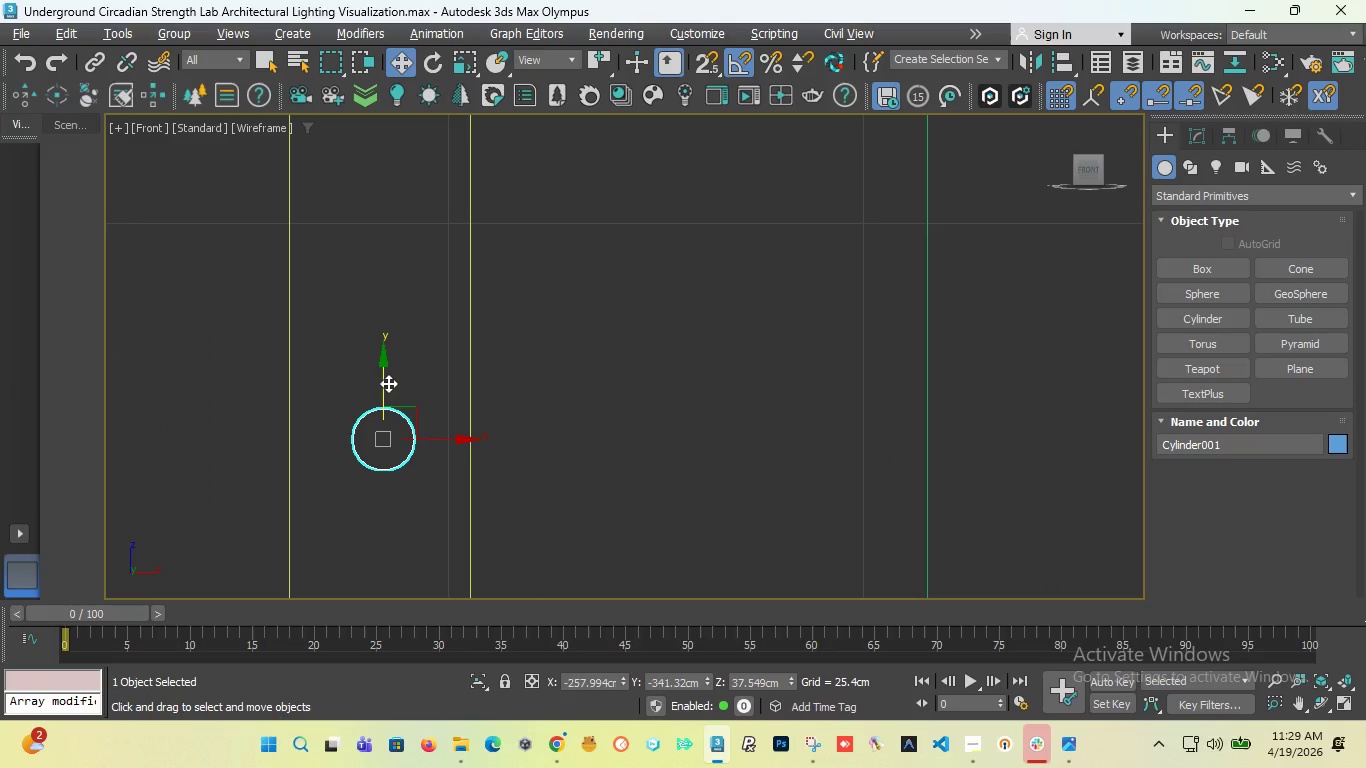 
scroll: coordinate [376, 407], scroll_direction: down, amount: 7.0
 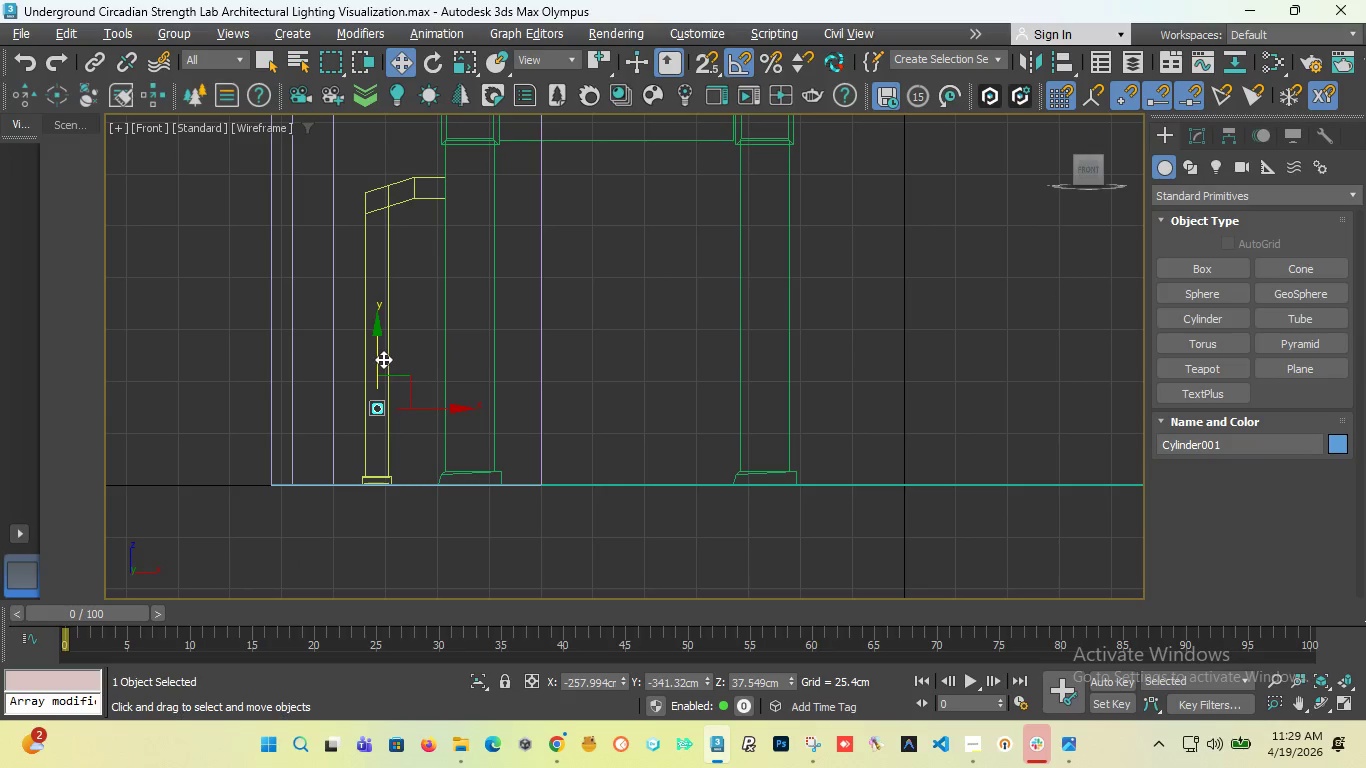 
hold_key(key=ShiftLeft, duration=5.86)
left_click_drag(start_coordinate=[377, 362], to_coordinate=[380, 292])
 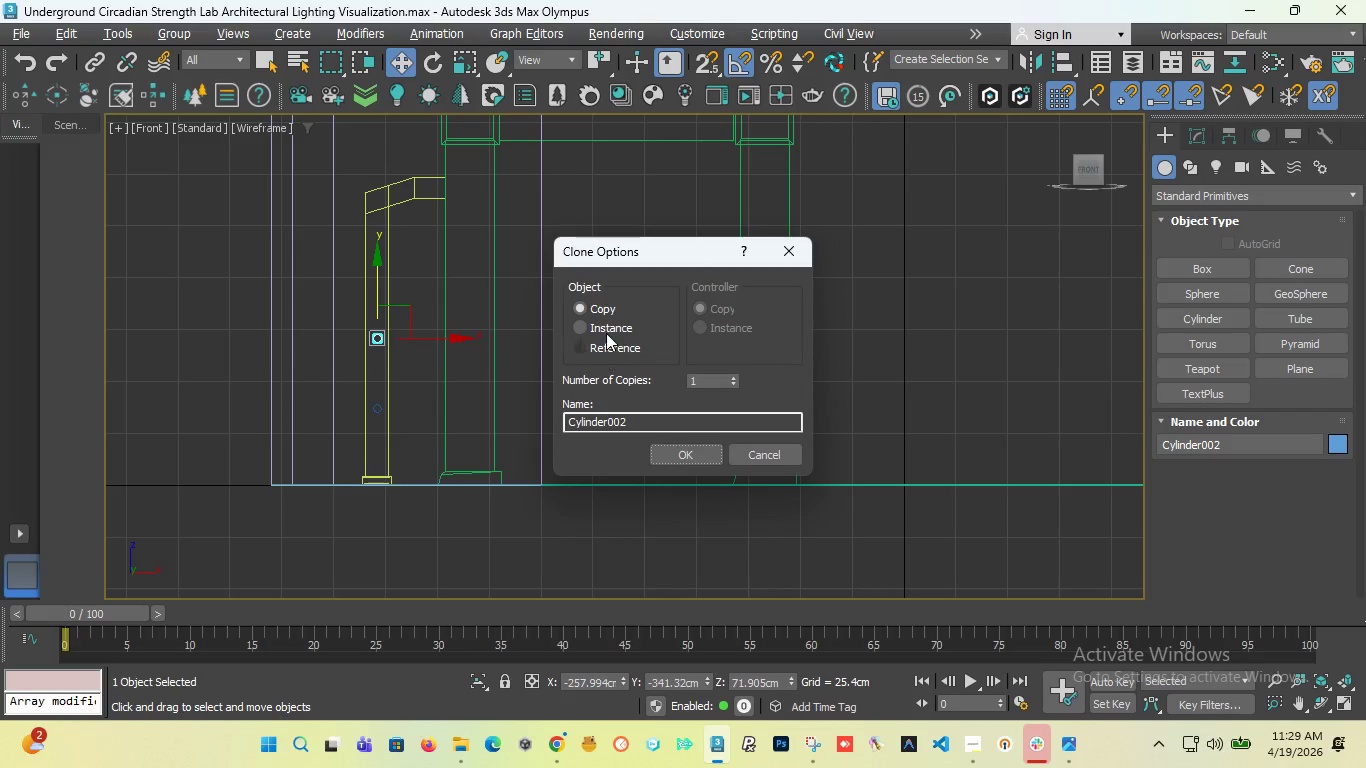 
left_click([602, 320])
 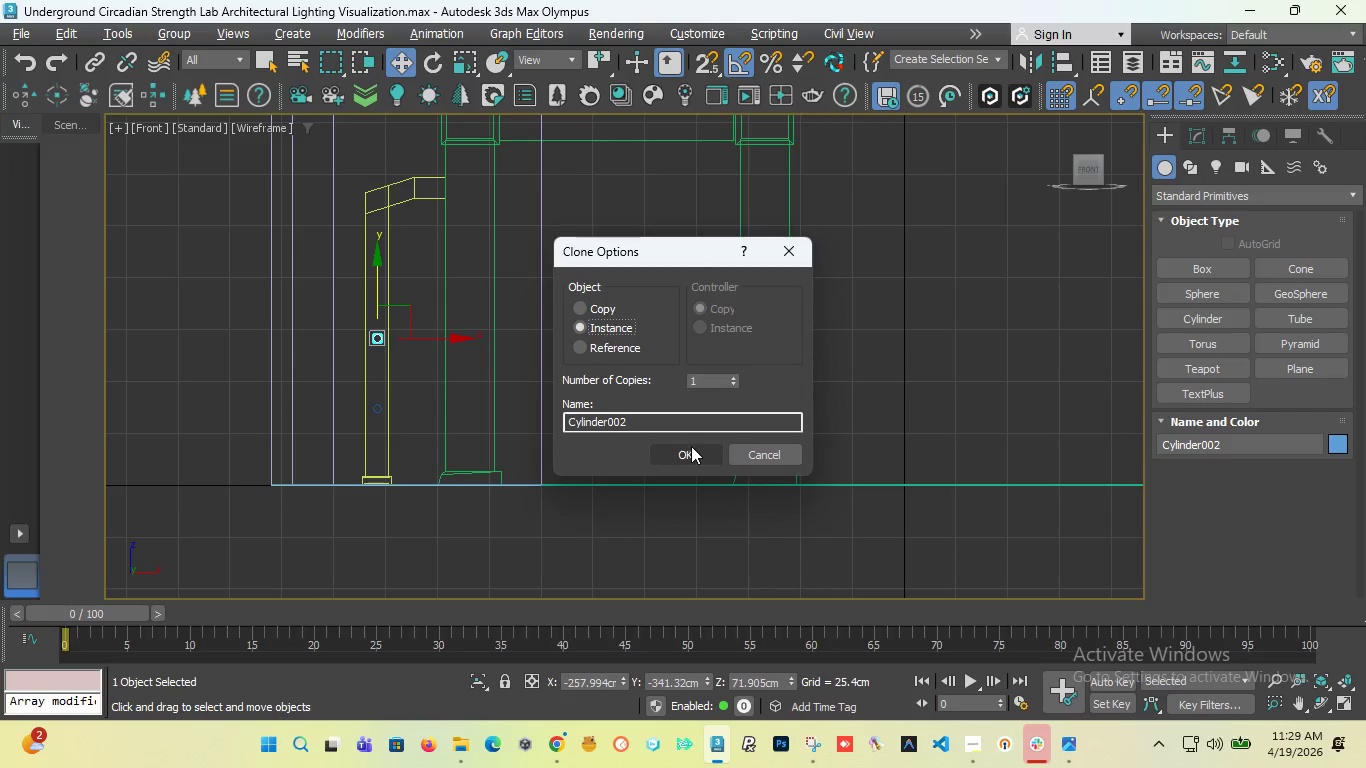 
left_click([691, 446])
 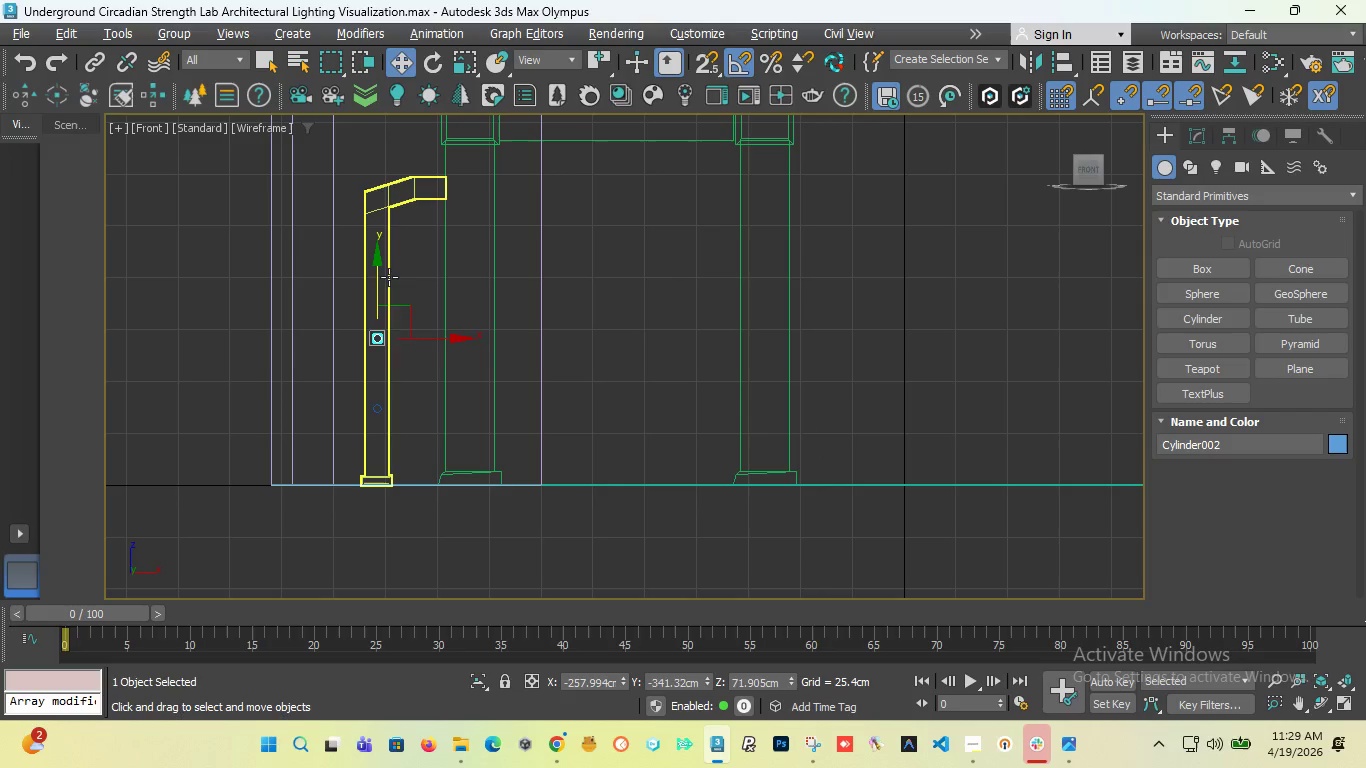 
hold_key(key=ShiftLeft, duration=4.7)
left_click_drag(start_coordinate=[378, 292], to_coordinate=[383, 220])
 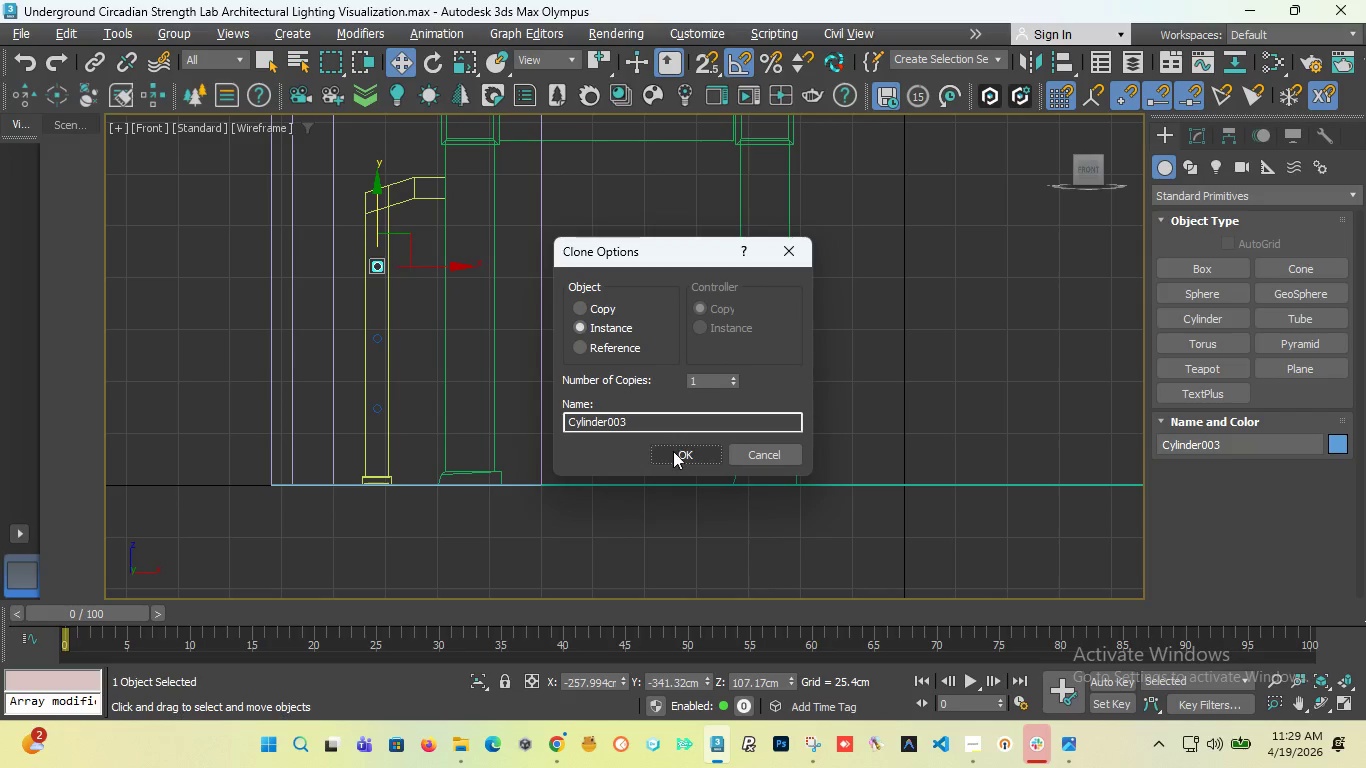 
left_click([673, 449])
 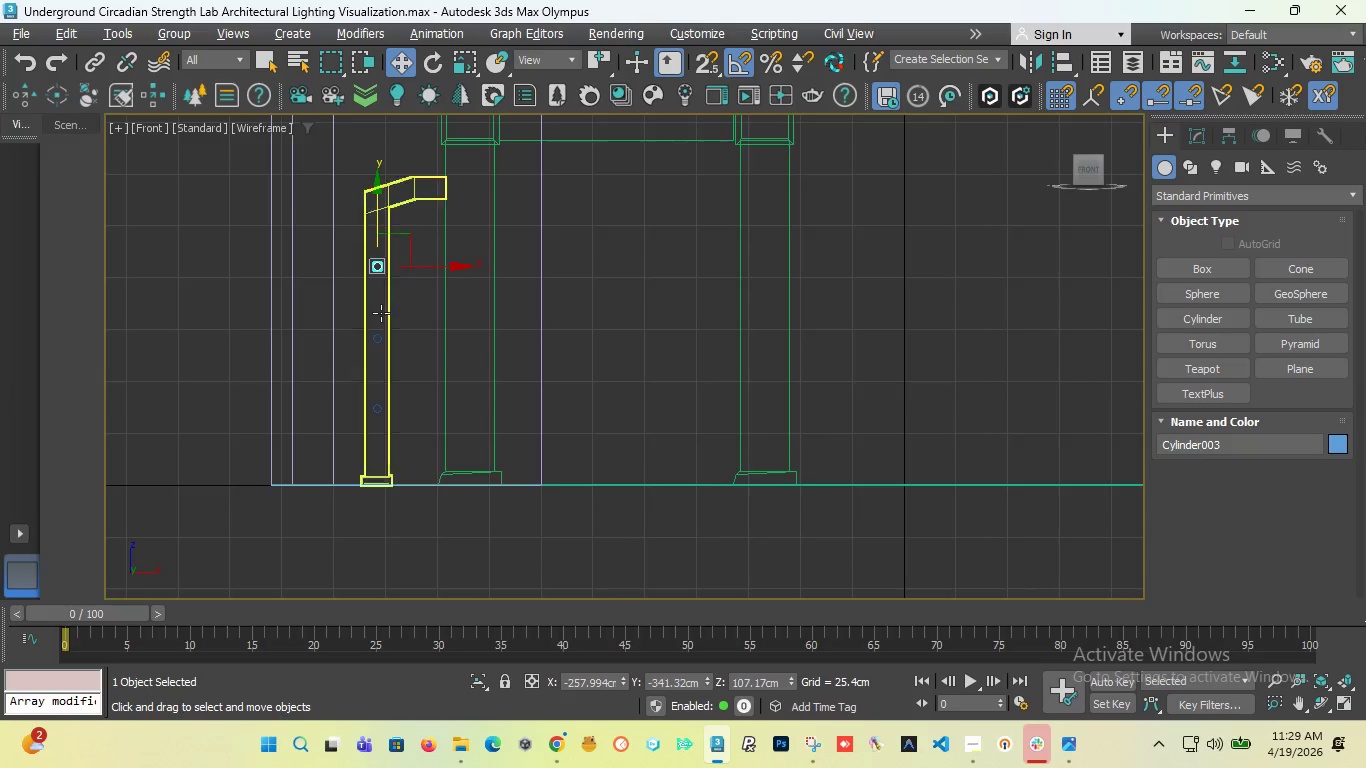 
scroll: coordinate [381, 313], scroll_direction: up, amount: 2.0
 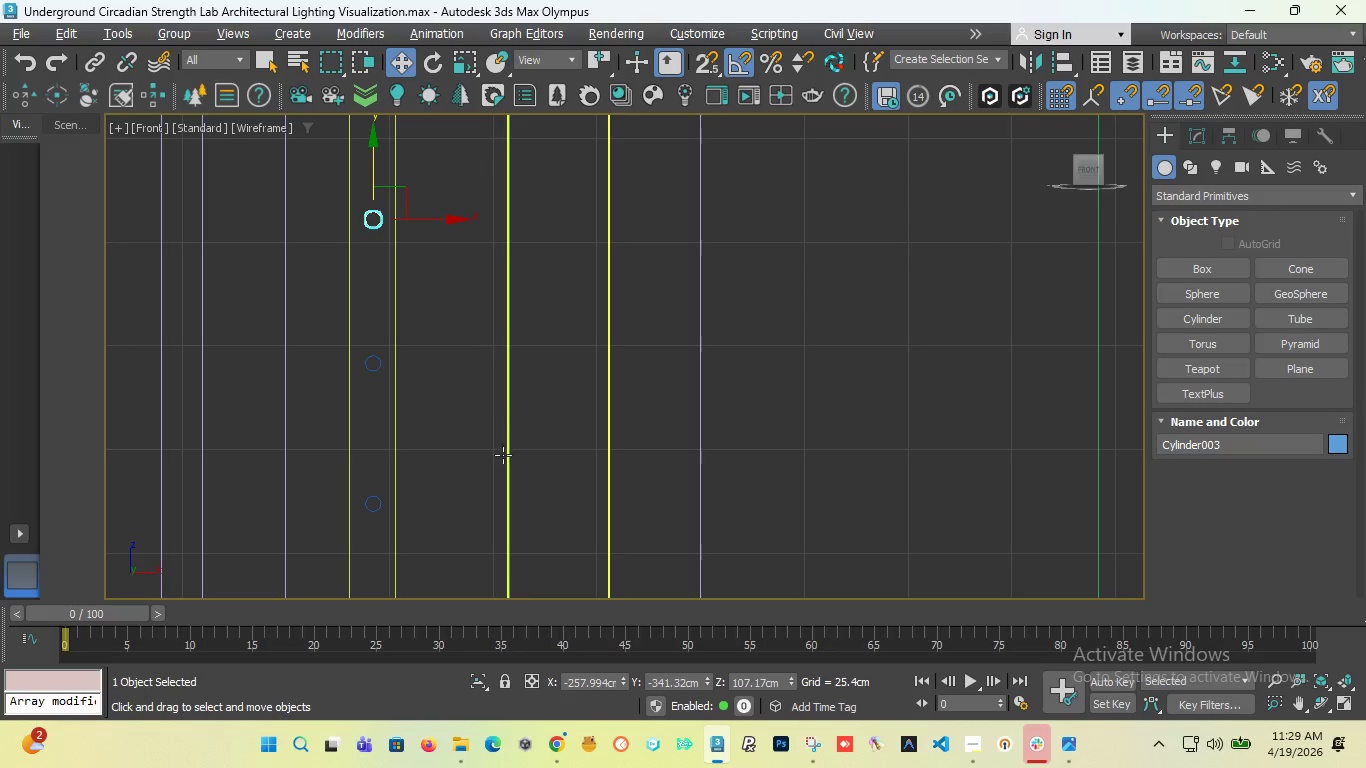 
scroll: coordinate [407, 290], scroll_direction: down, amount: 2.0
 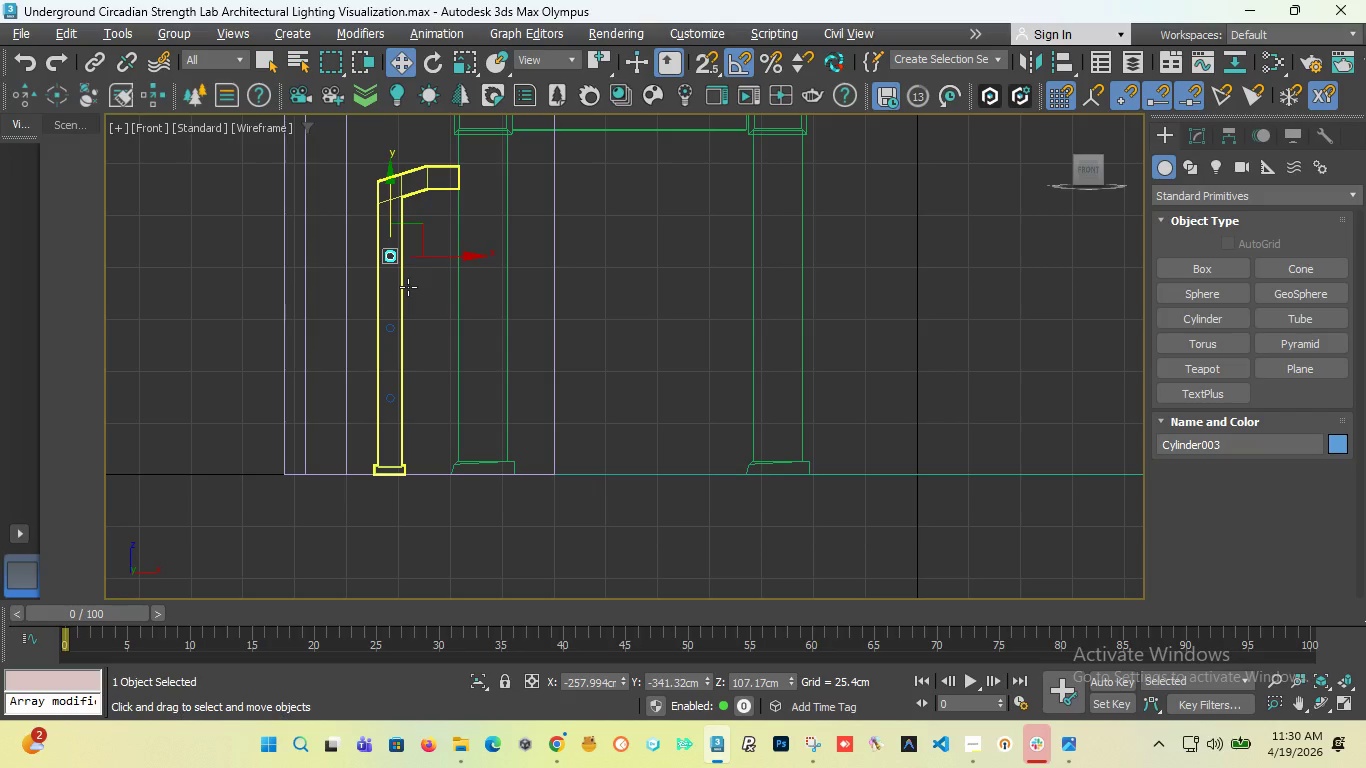 
wait(84.89)
 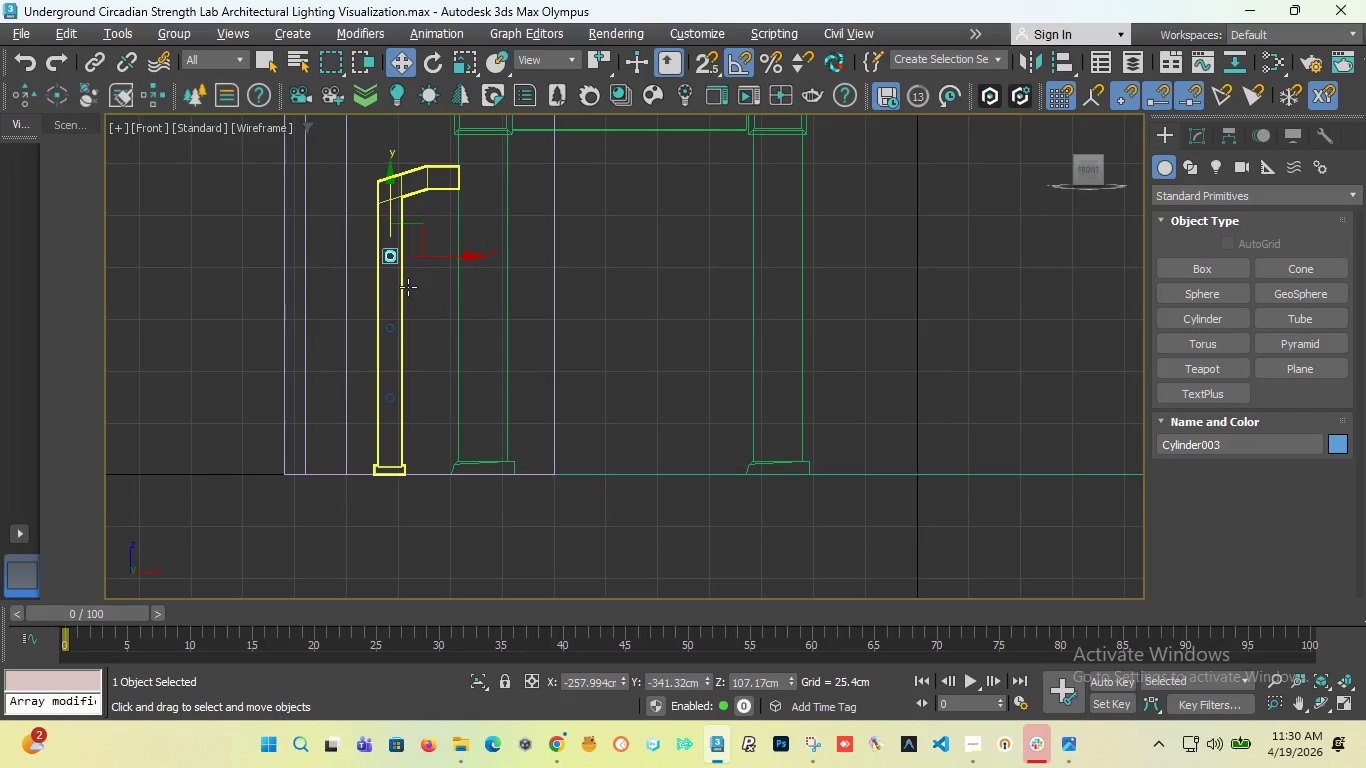 
scroll: coordinate [395, 322], scroll_direction: up, amount: 2.0
 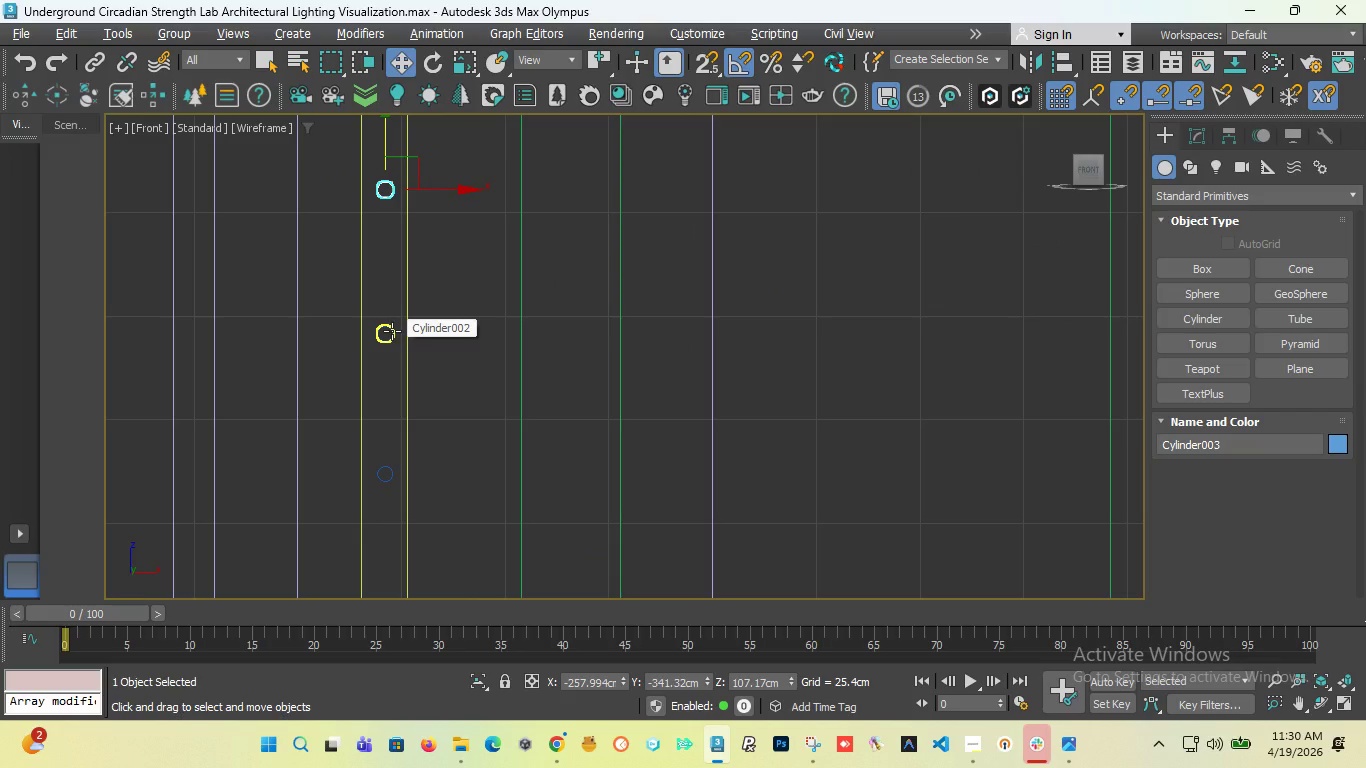 
scroll: coordinate [392, 331], scroll_direction: down, amount: 3.0
 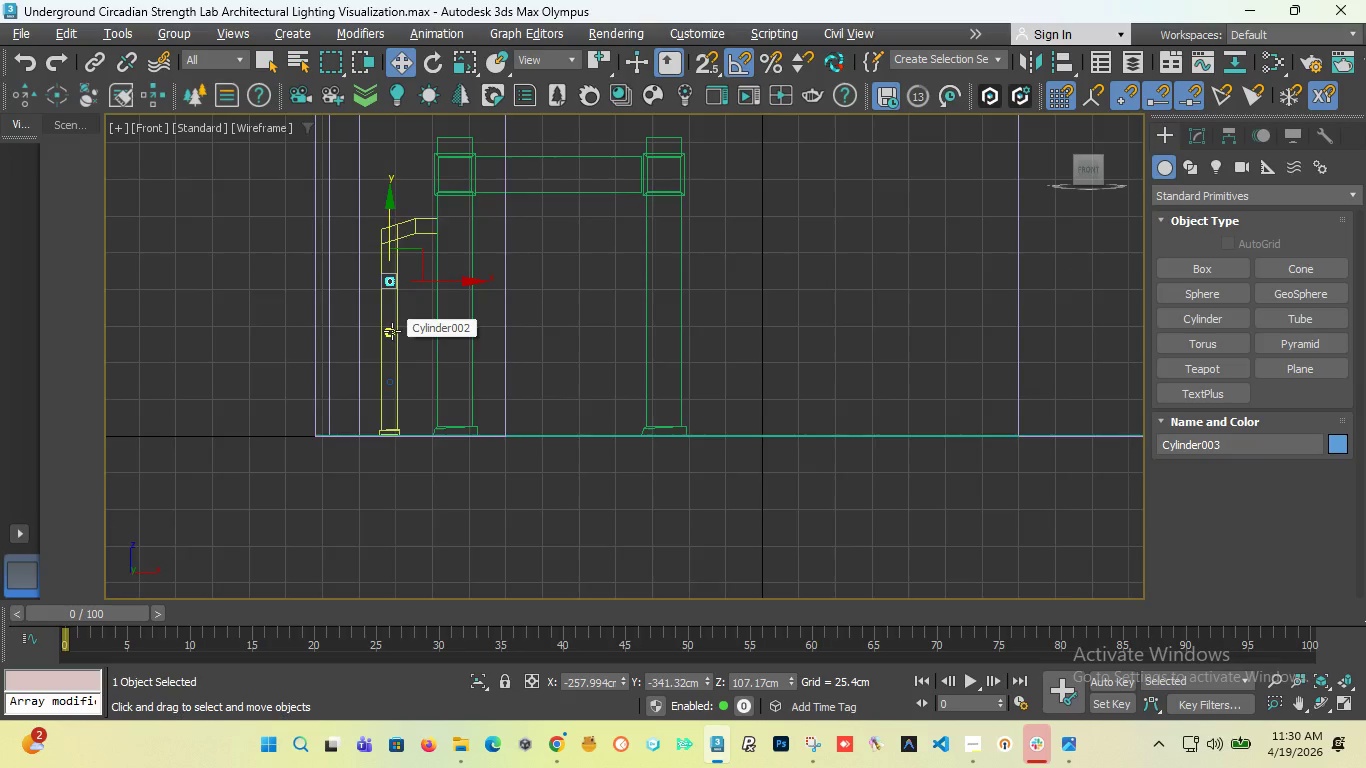 
scroll: coordinate [392, 331], scroll_direction: up, amount: 2.0
 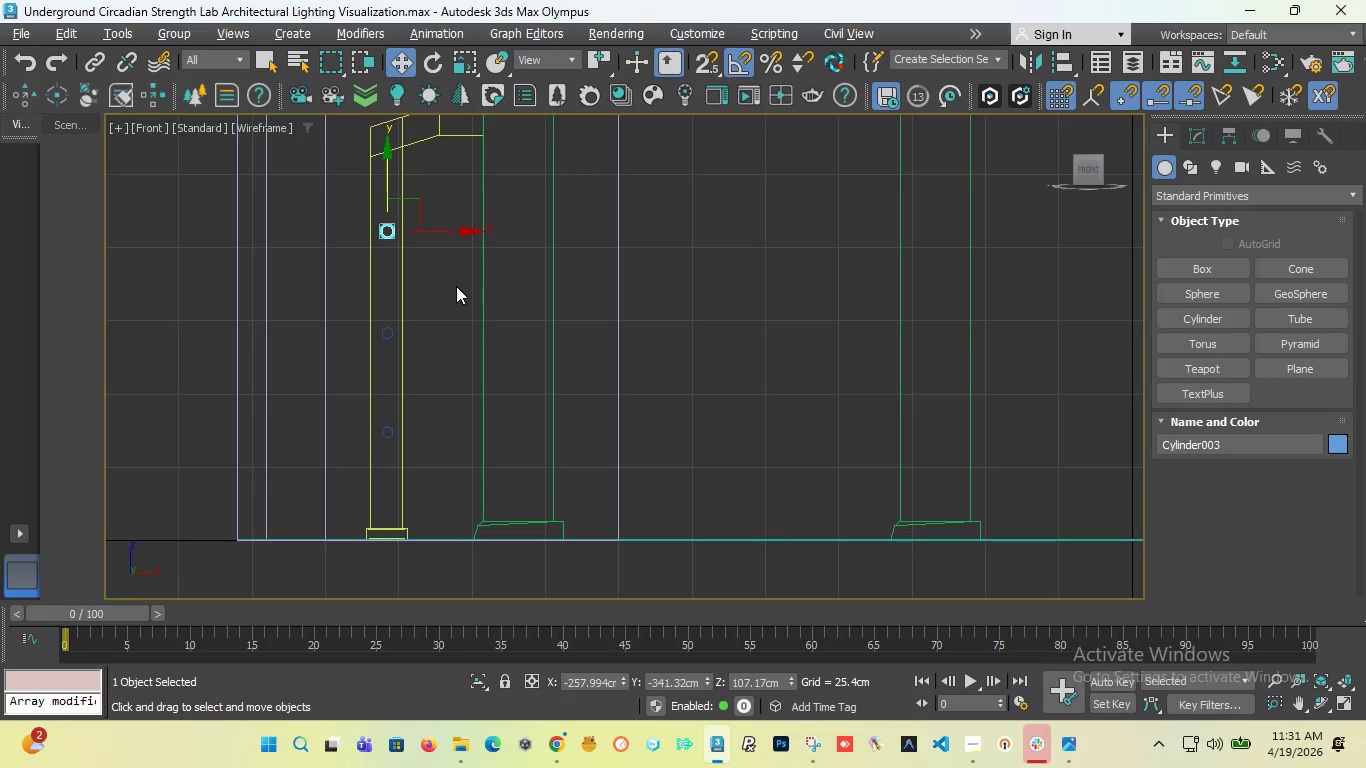 
wait(18.71)
 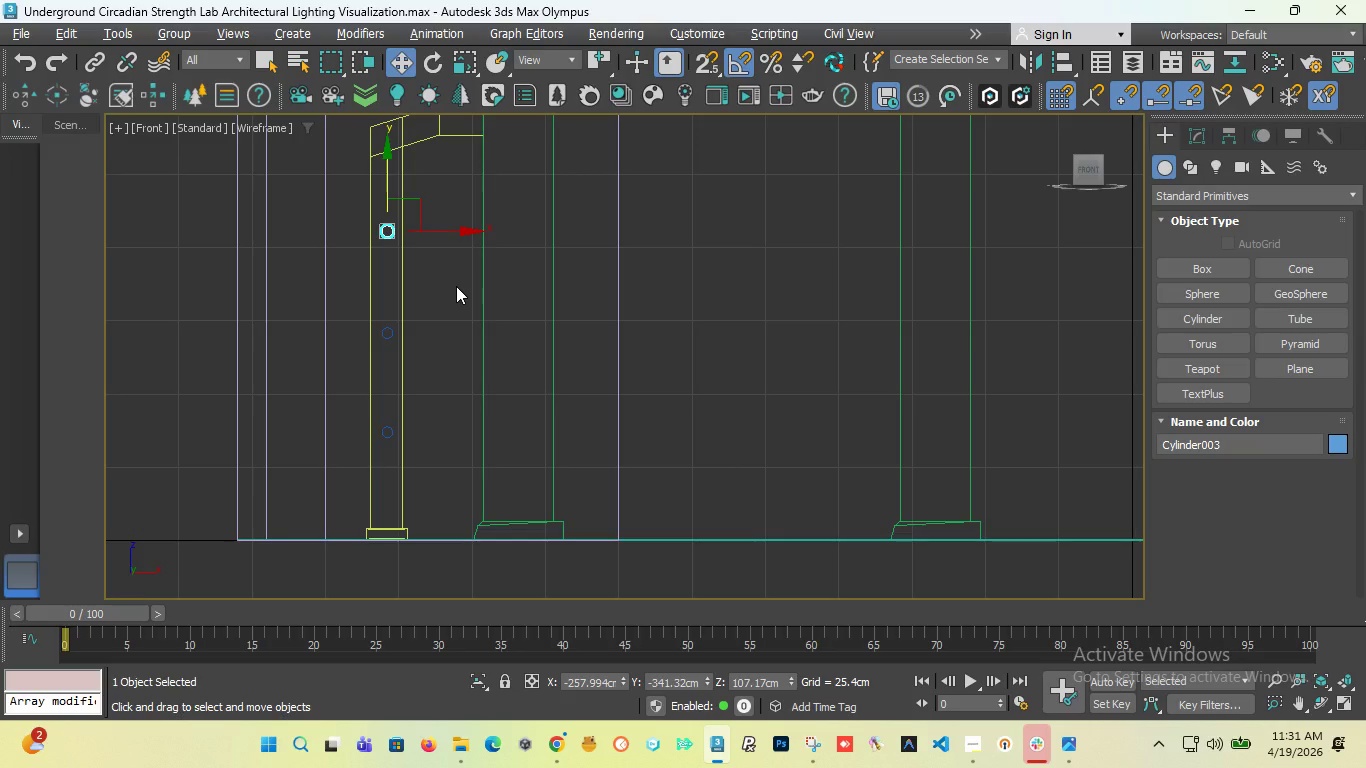 
scroll: coordinate [384, 236], scroll_direction: up, amount: 5.0
 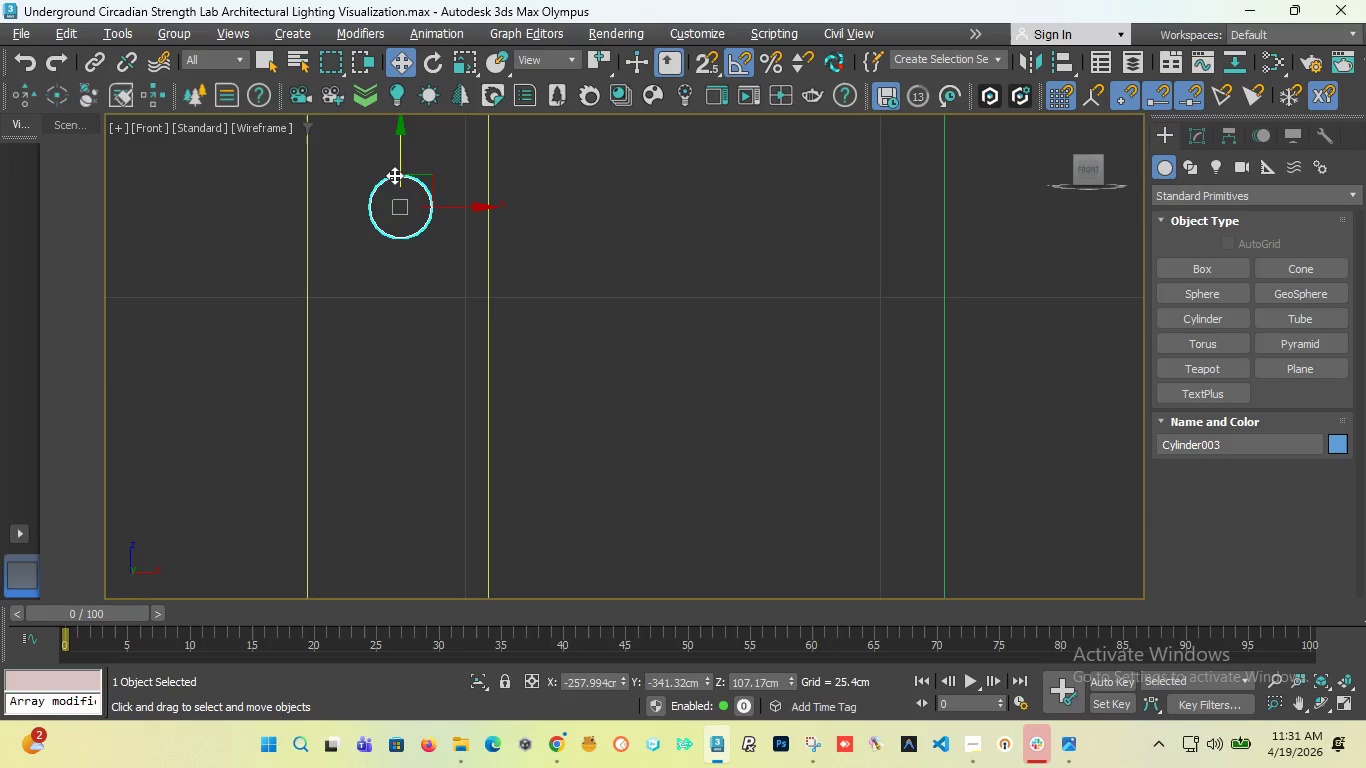 
scroll: coordinate [417, 274], scroll_direction: none, amount: 0.0
 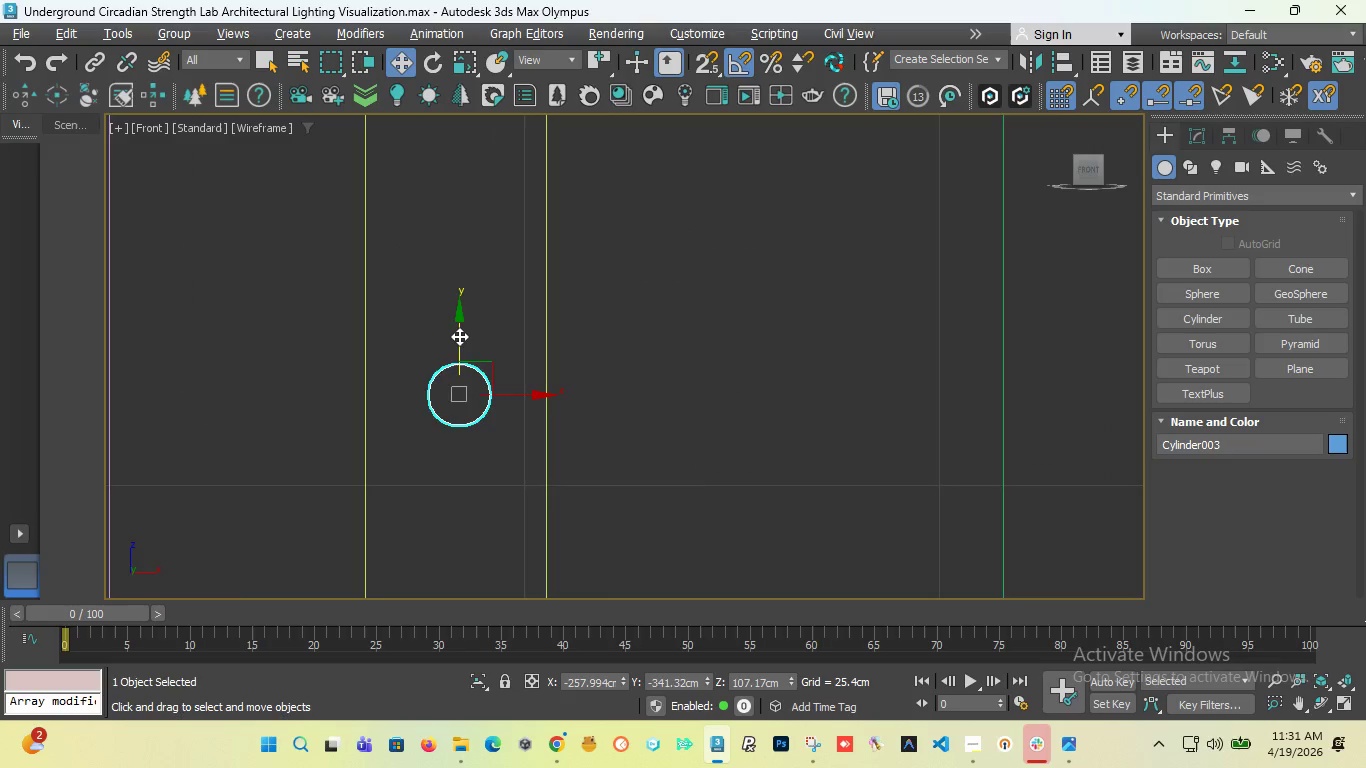 
scroll: coordinate [456, 345], scroll_direction: down, amount: 4.0
 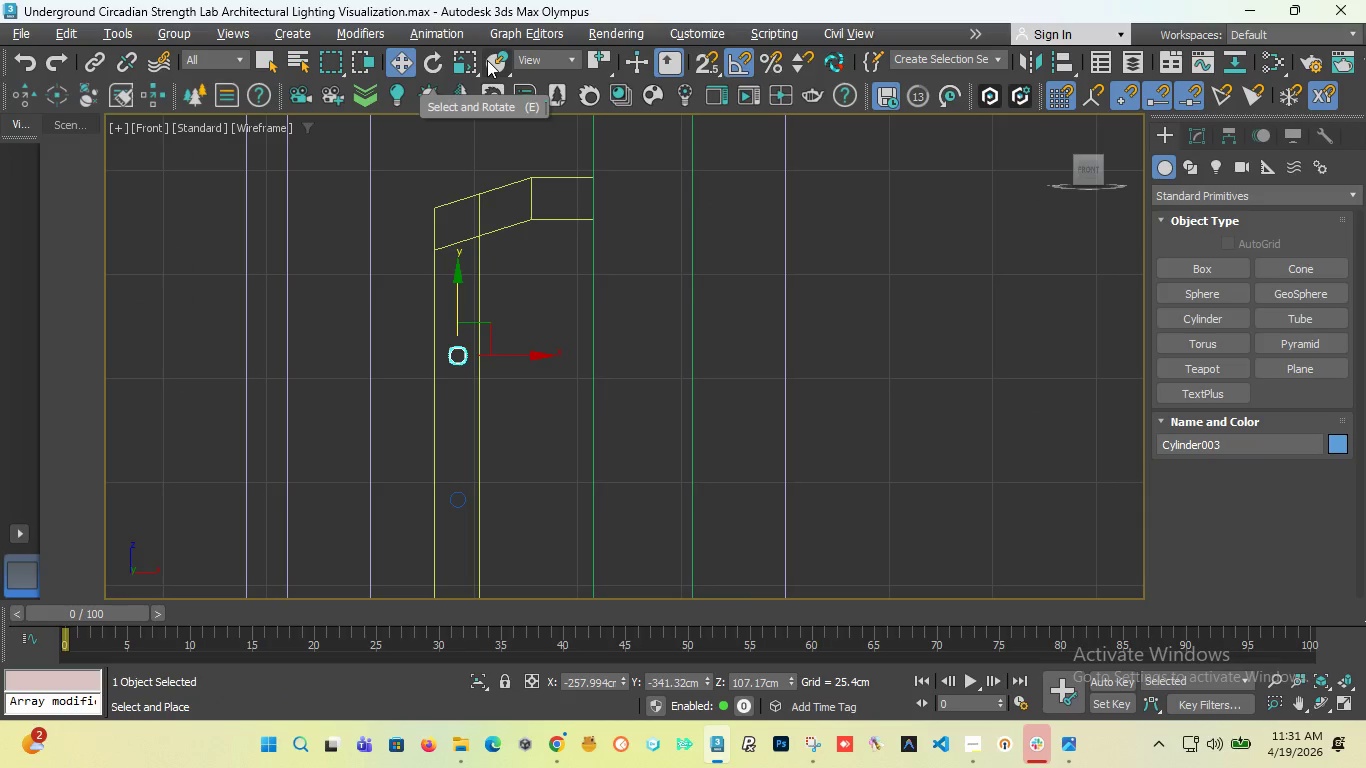 
left_click([462, 60])
 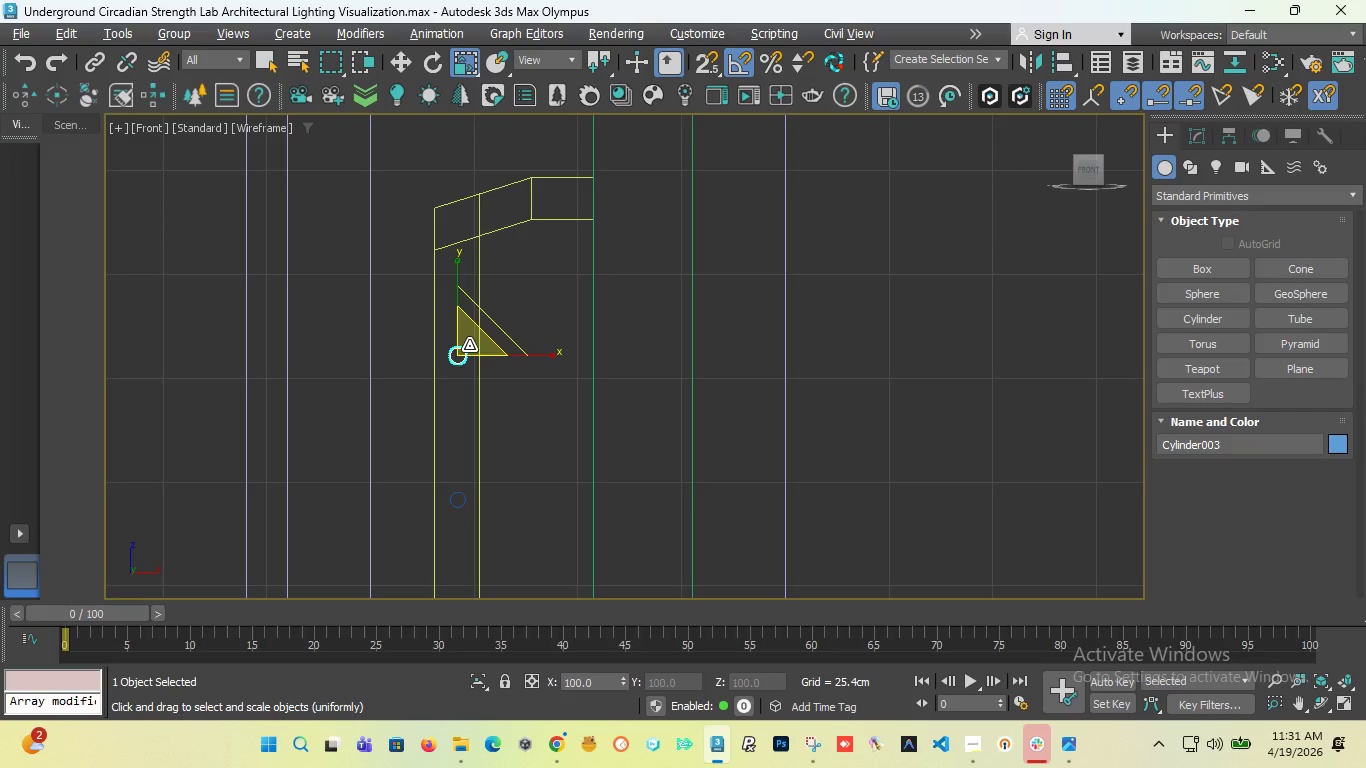 
hold_key(key=ShiftLeft, duration=2.83)
left_click_drag(start_coordinate=[467, 343], to_coordinate=[508, 25])
 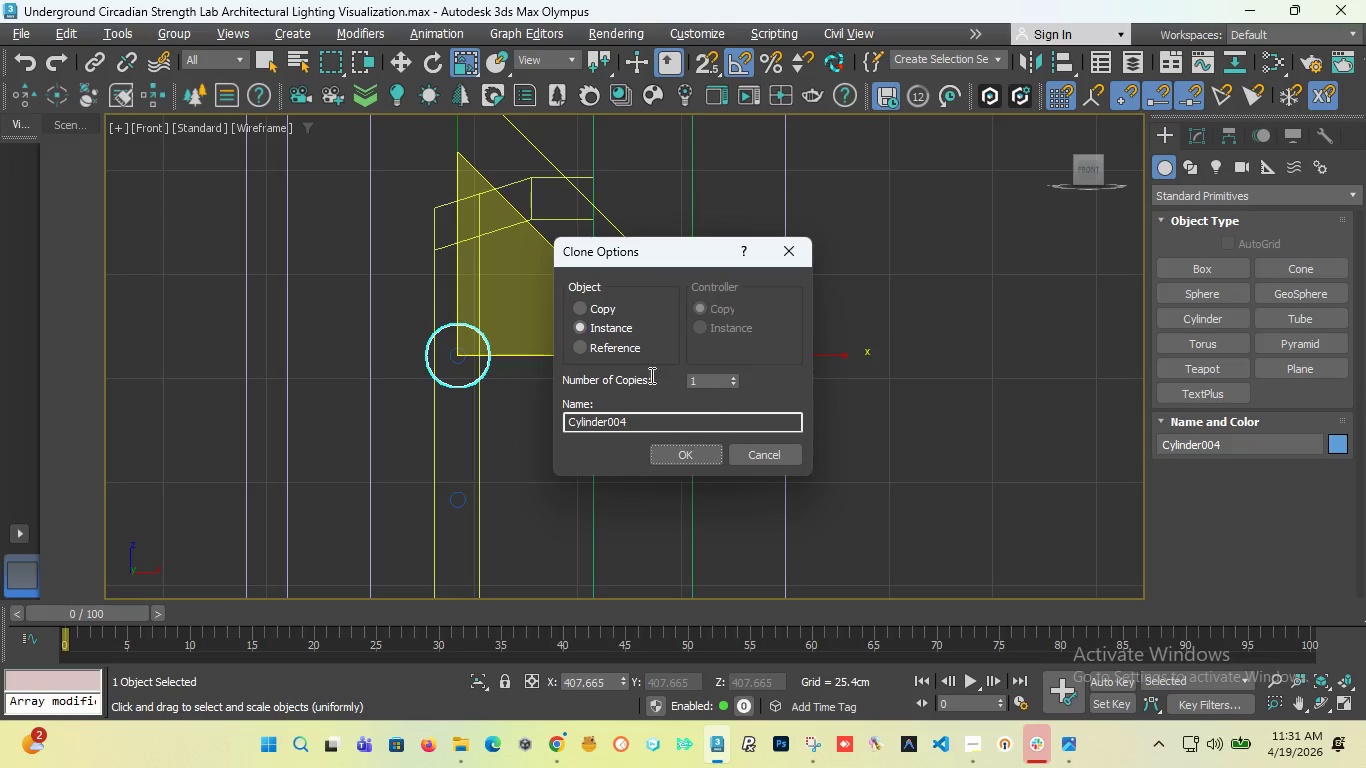 
left_click([589, 299])
 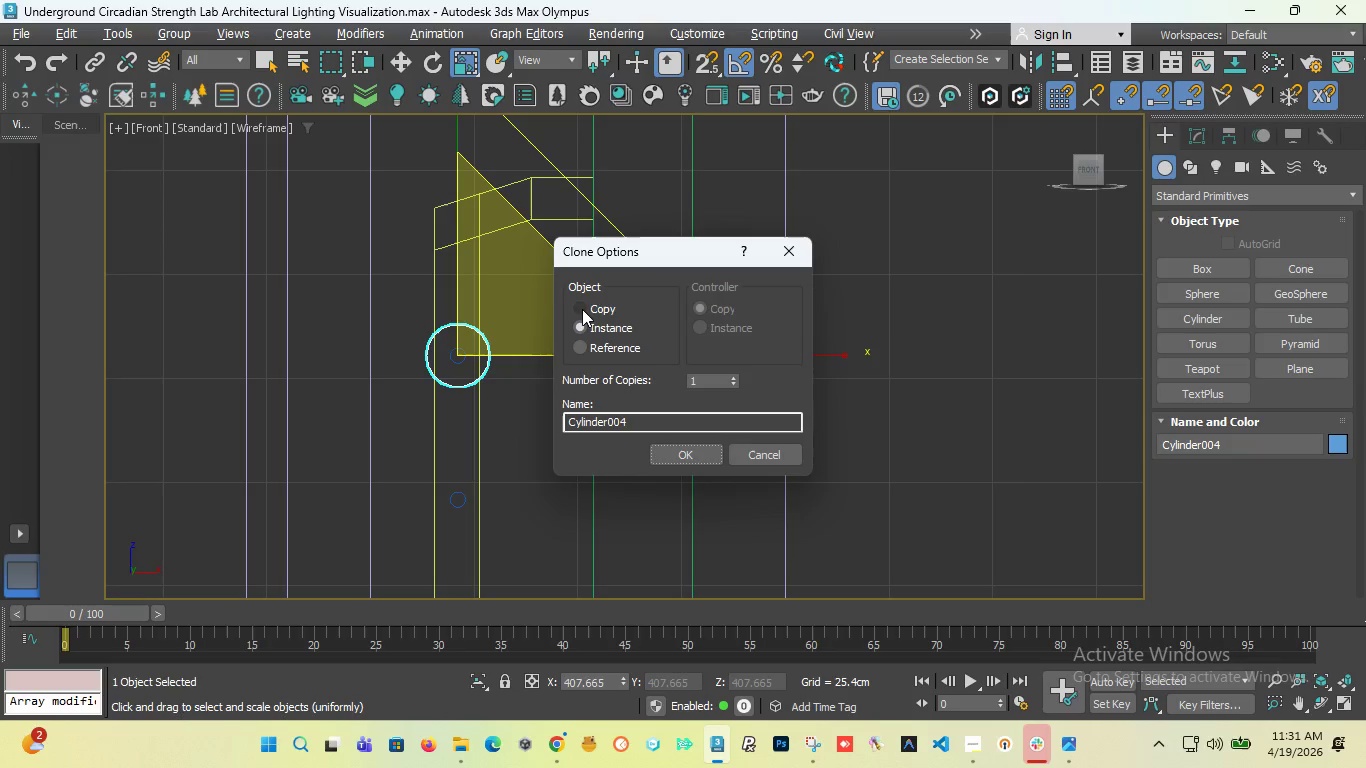 
left_click([582, 309])
 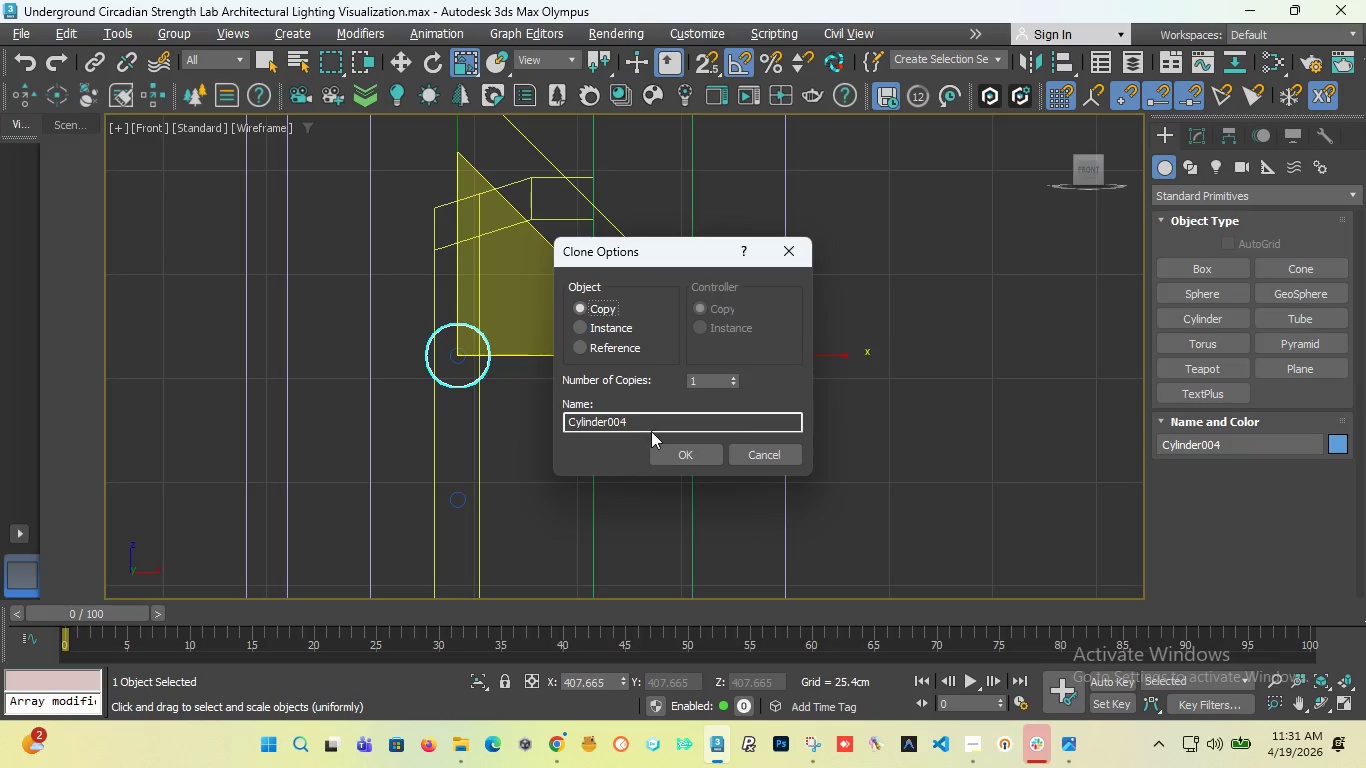 
left_click([671, 449])
 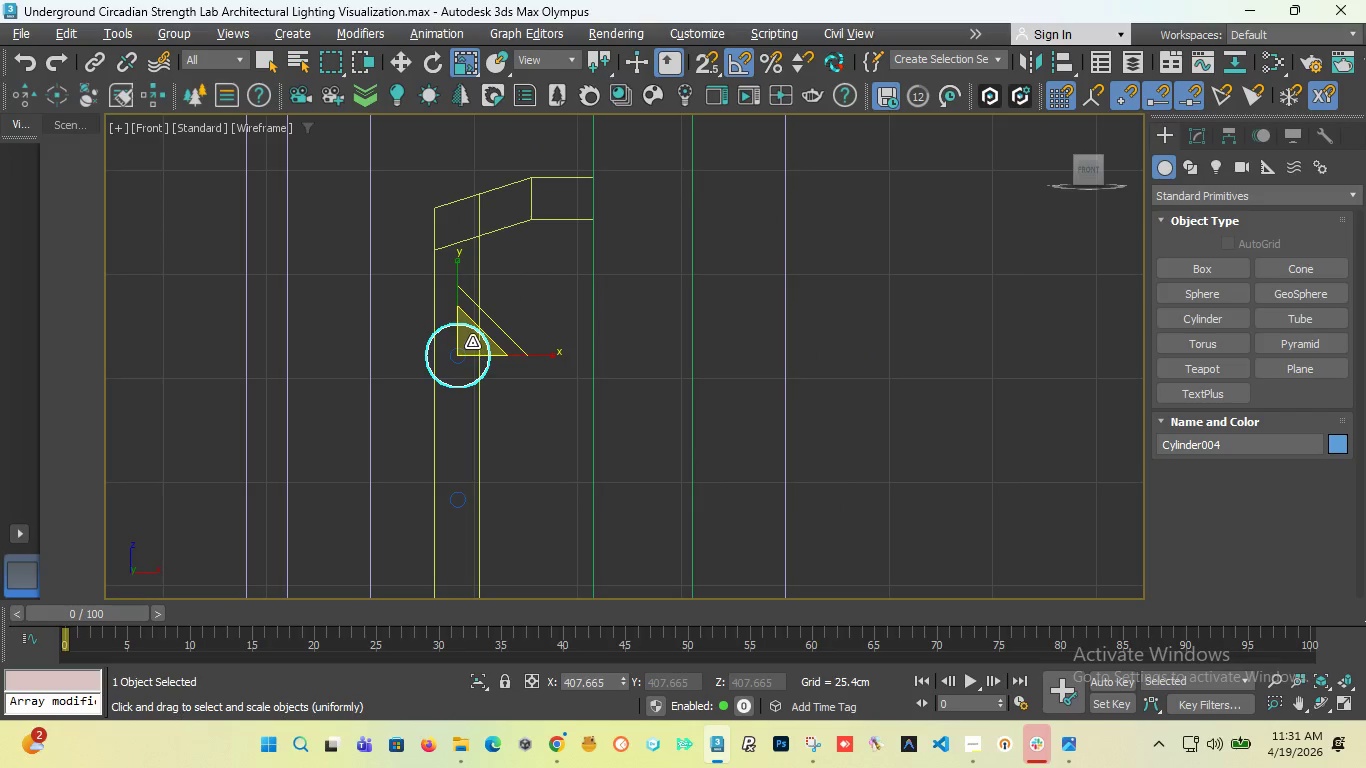 
left_click_drag(start_coordinate=[472, 342], to_coordinate=[493, 275])
 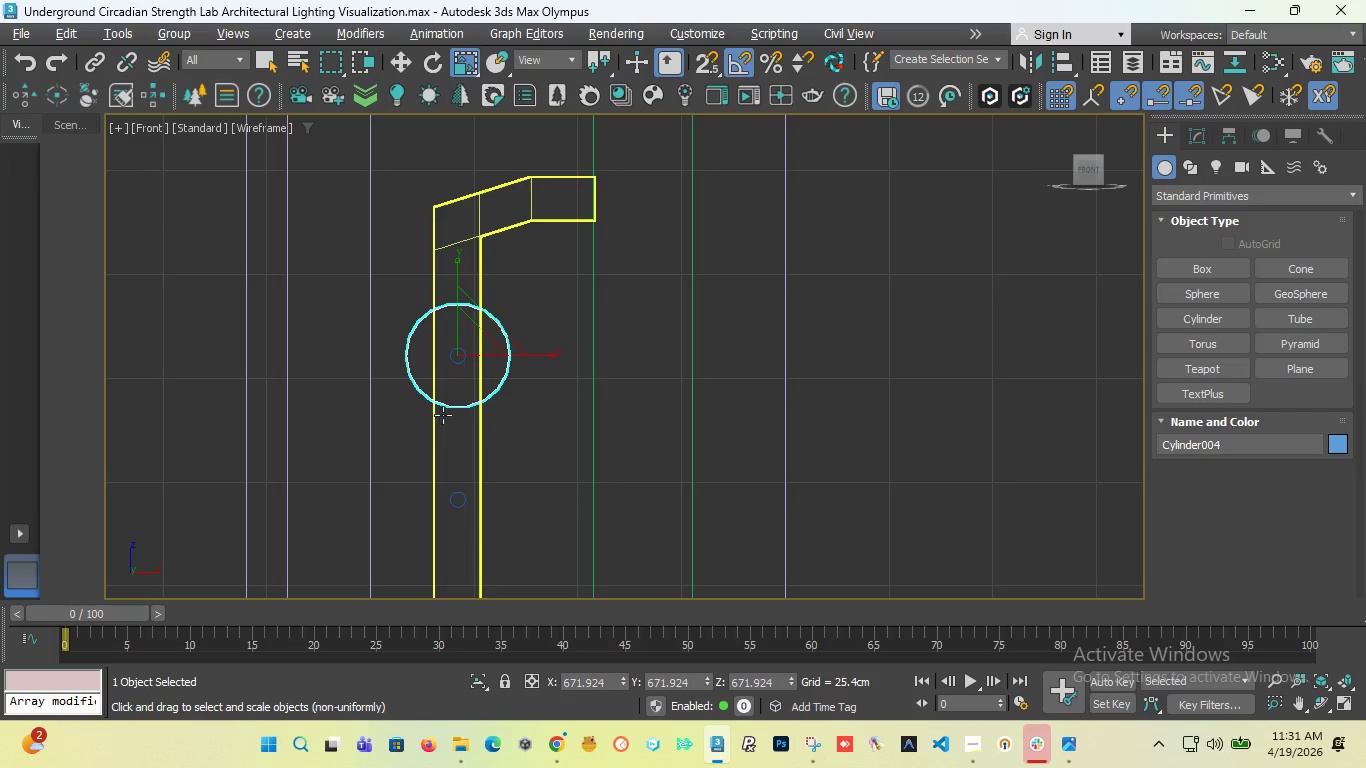 
scroll: coordinate [452, 443], scroll_direction: down, amount: 2.0
 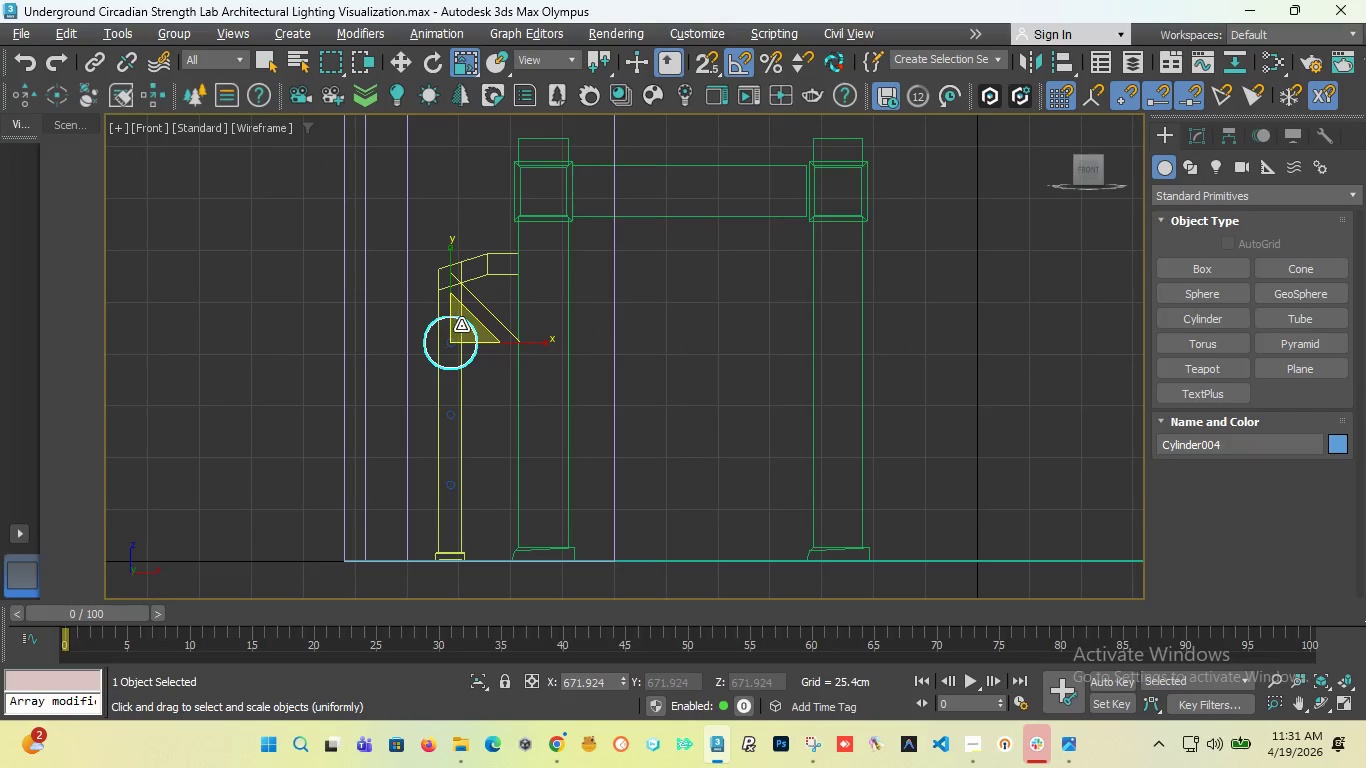 
left_click_drag(start_coordinate=[462, 327], to_coordinate=[462, 339])
 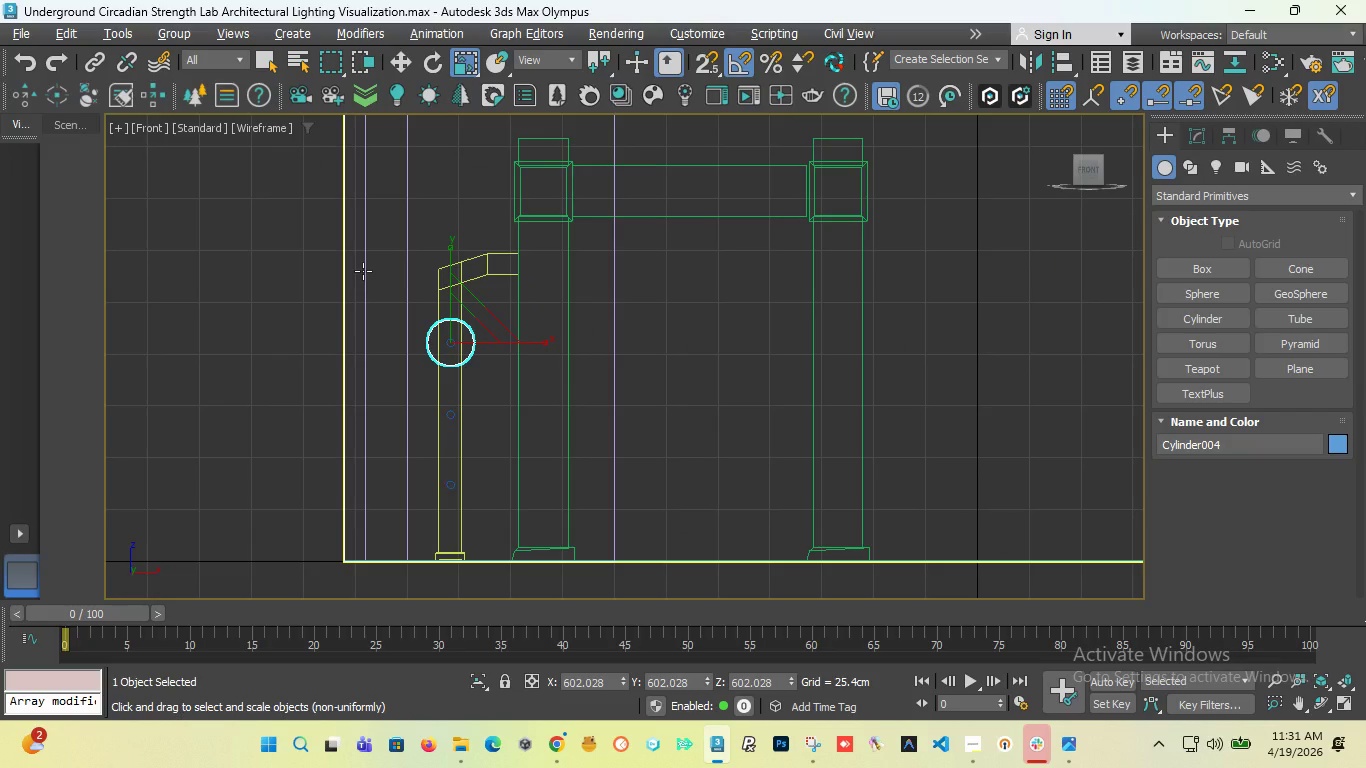 
key(T)
 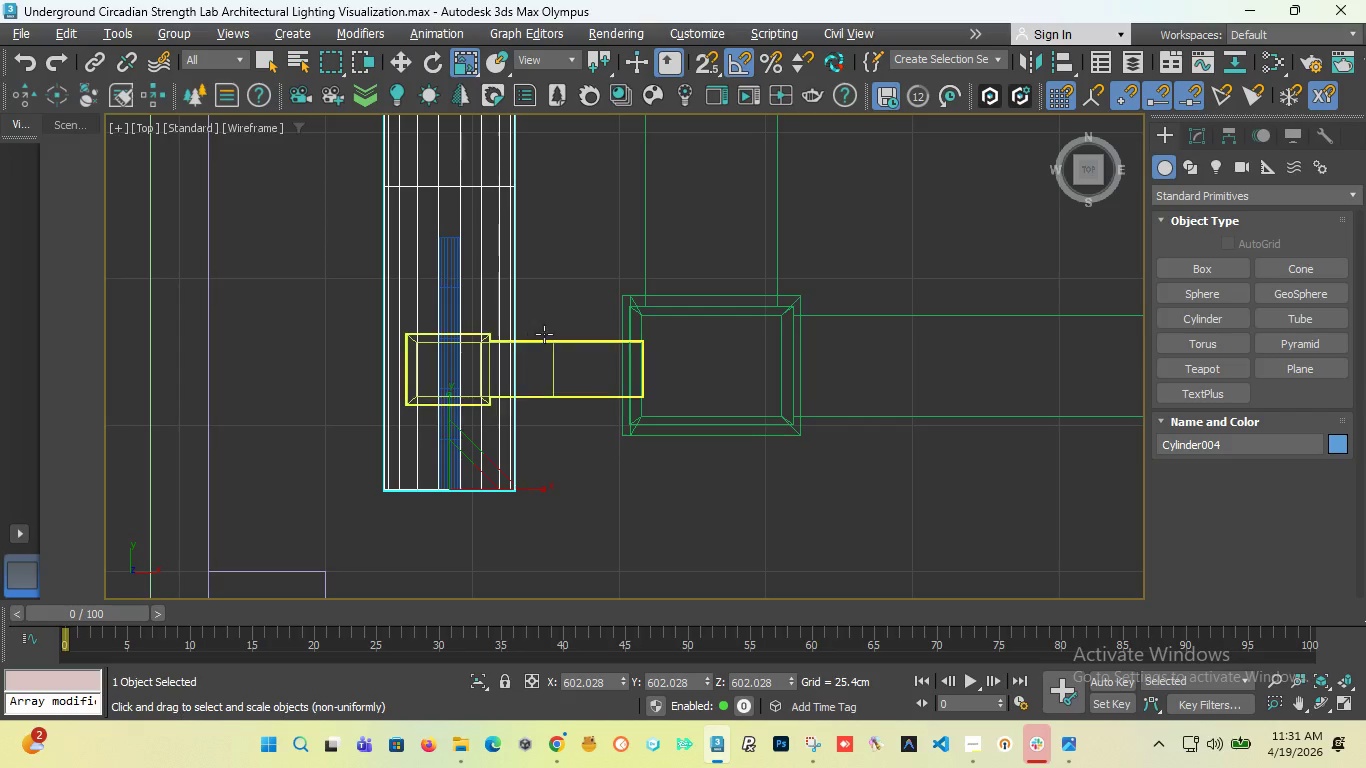 
scroll: coordinate [498, 329], scroll_direction: up, amount: 2.0
 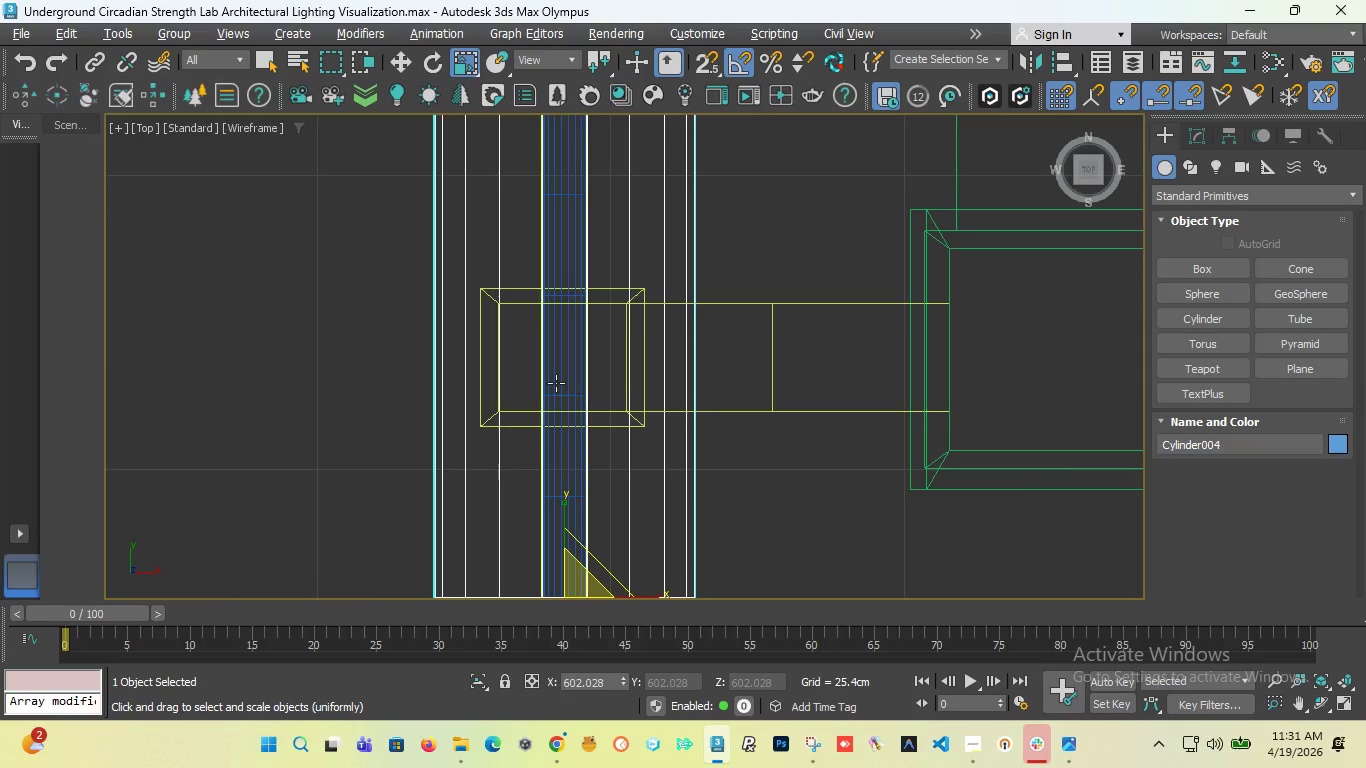 
scroll: coordinate [556, 383], scroll_direction: down, amount: 2.0
 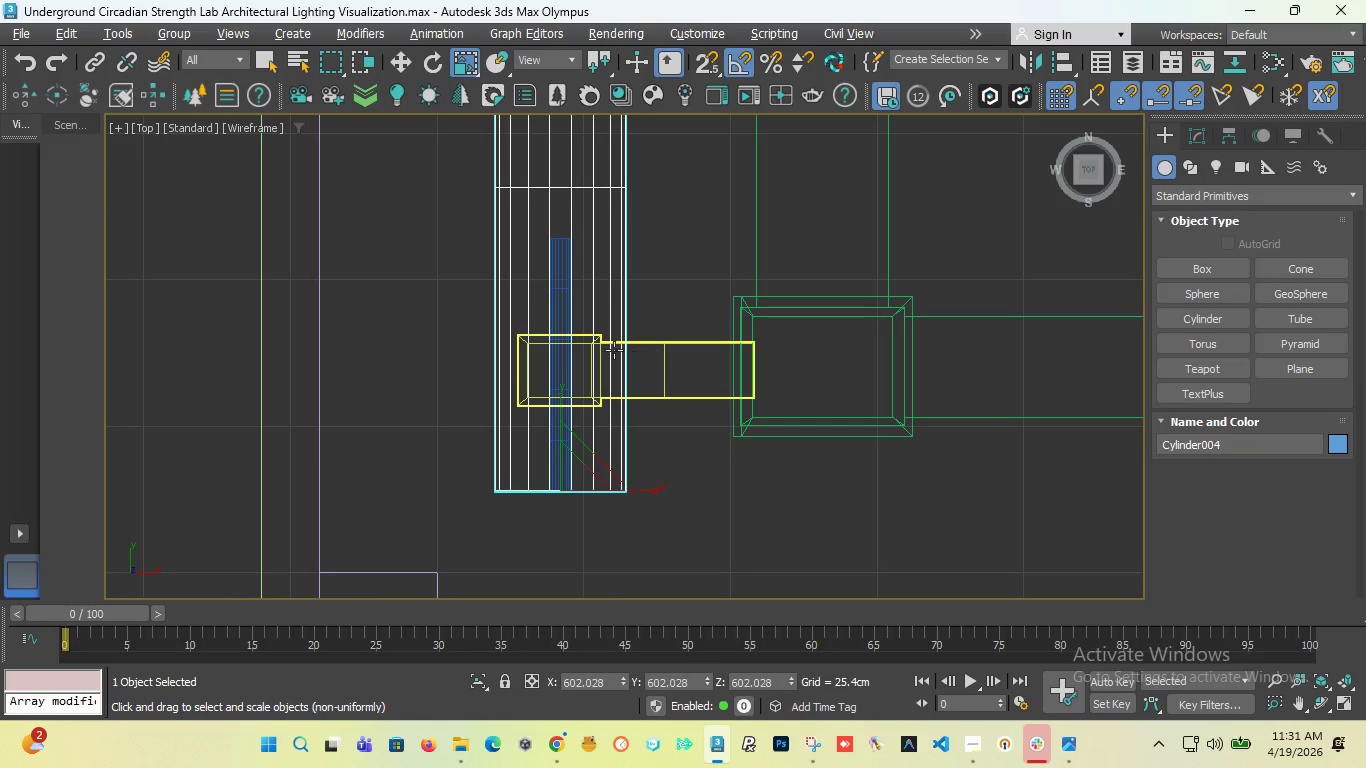 
wait(5.83)
 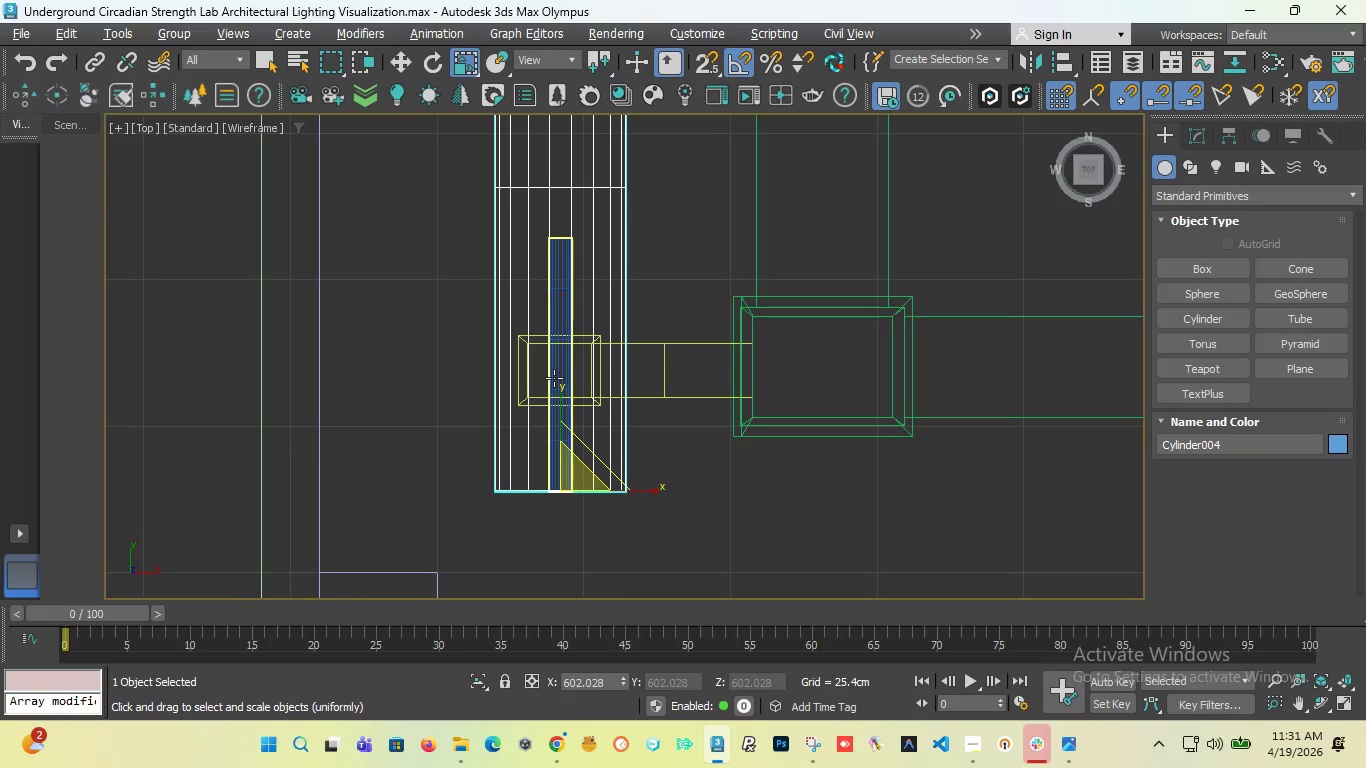 
left_click_drag(start_coordinate=[557, 407], to_coordinate=[548, 200])
 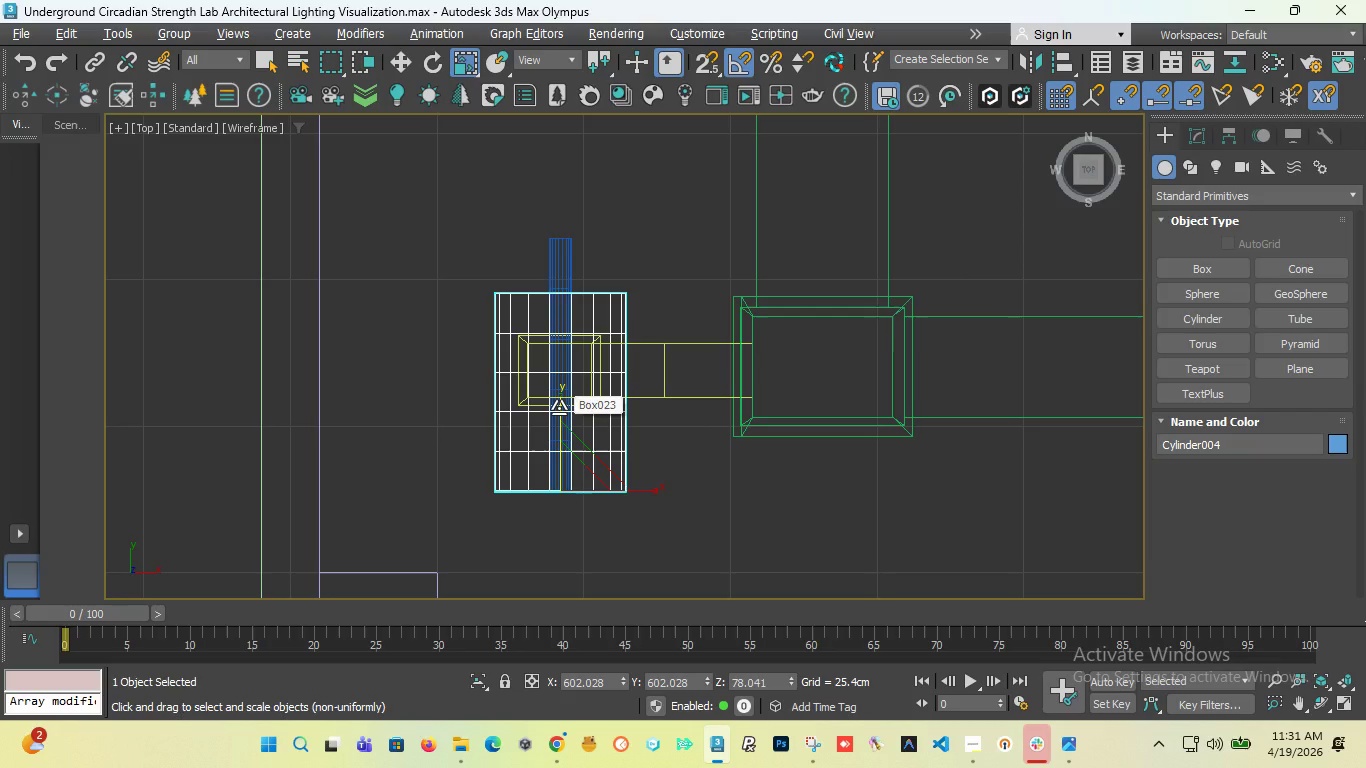 
left_click_drag(start_coordinate=[559, 408], to_coordinate=[517, 685])
 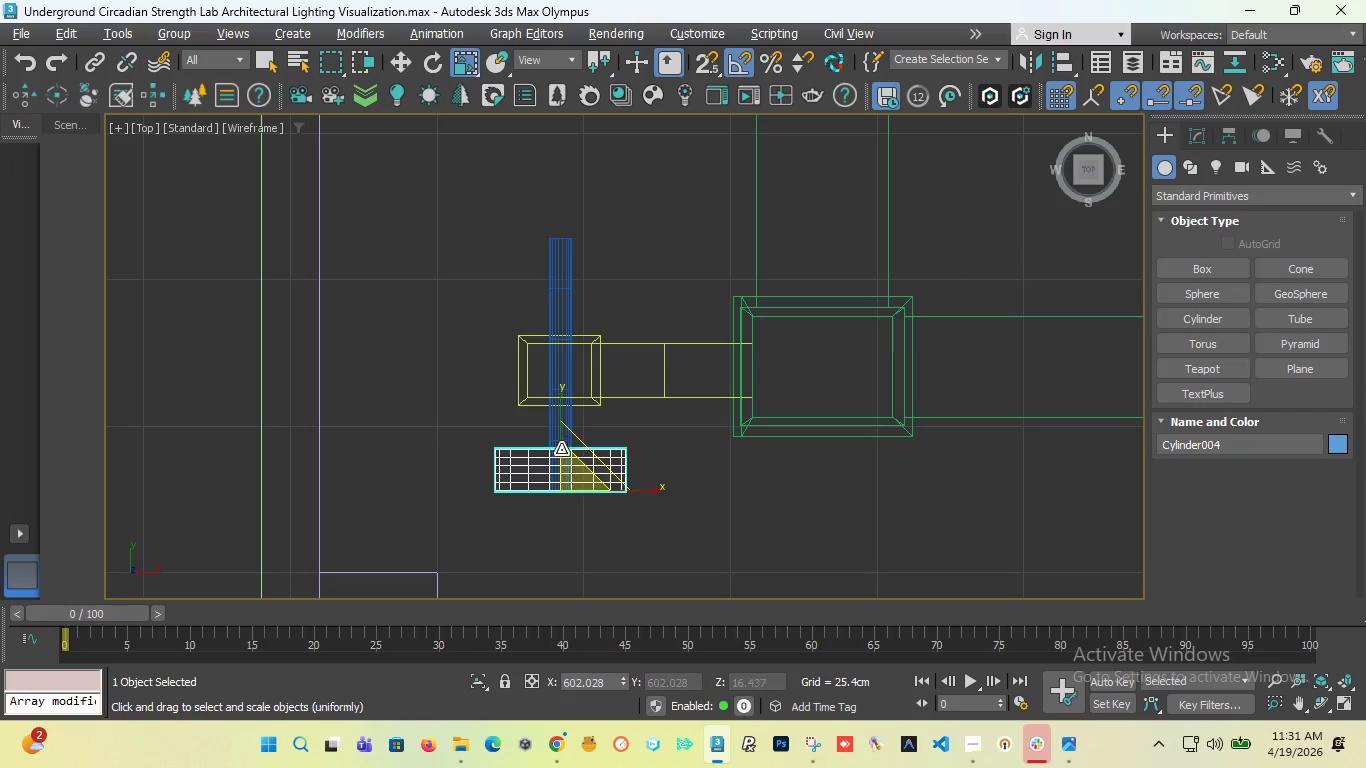 
scroll: coordinate [558, 452], scroll_direction: up, amount: 2.0
 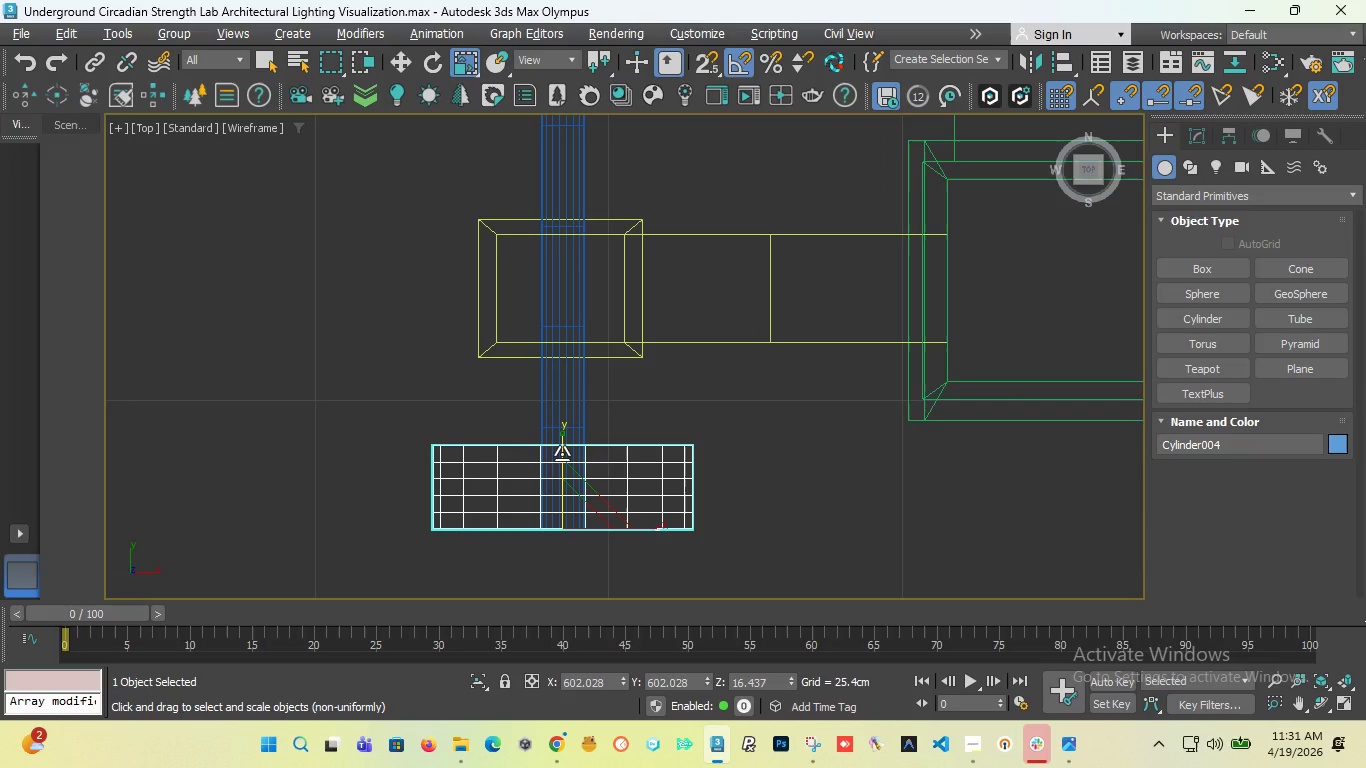 
left_click_drag(start_coordinate=[562, 454], to_coordinate=[555, 524])
 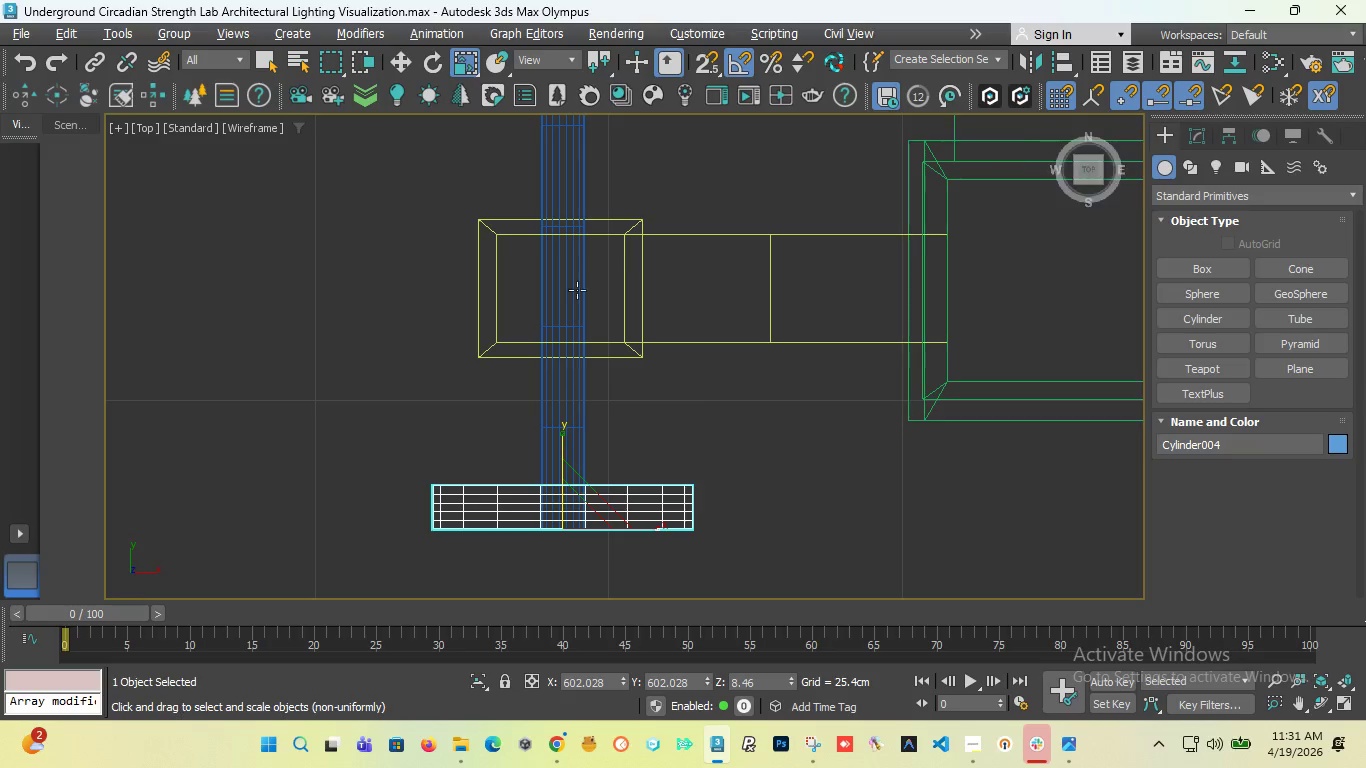 
scroll: coordinate [554, 378], scroll_direction: none, amount: 0.0
 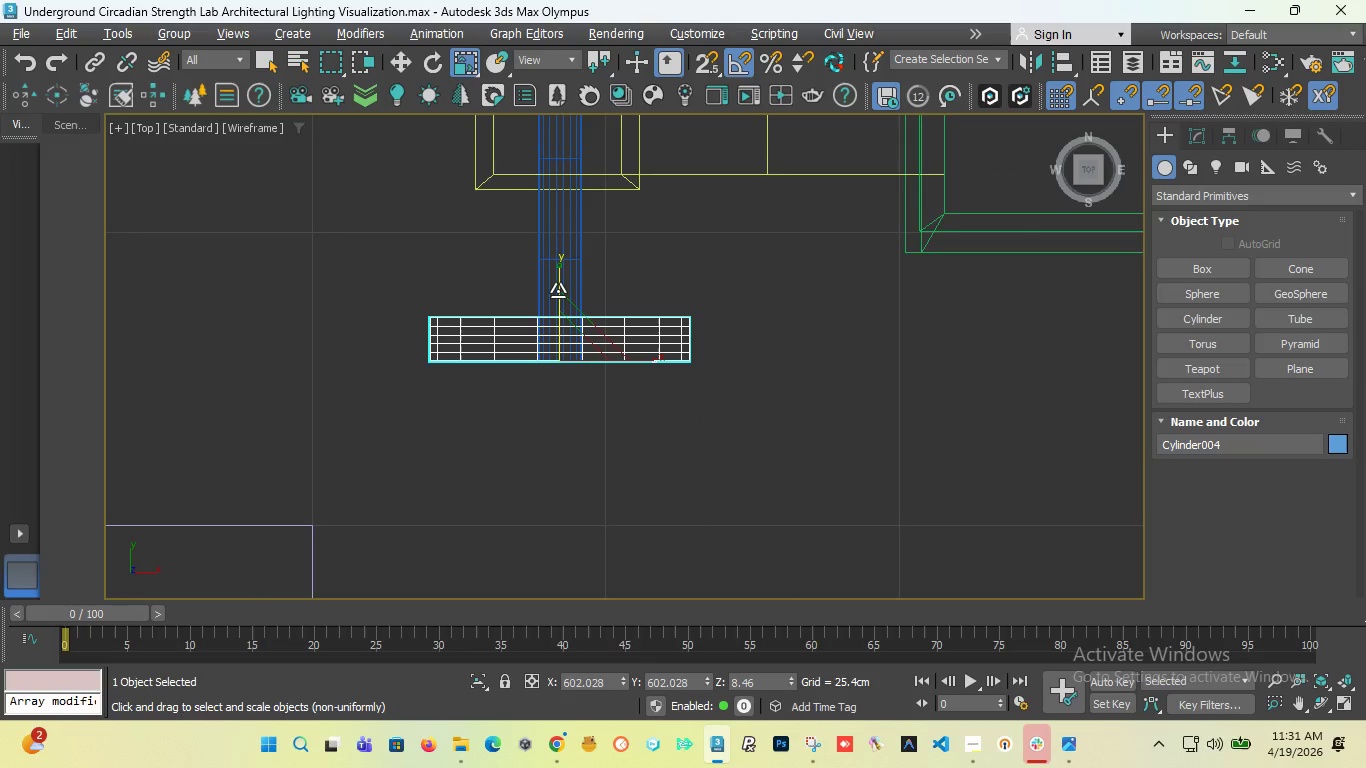 
left_click_drag(start_coordinate=[558, 291], to_coordinate=[555, 313])
 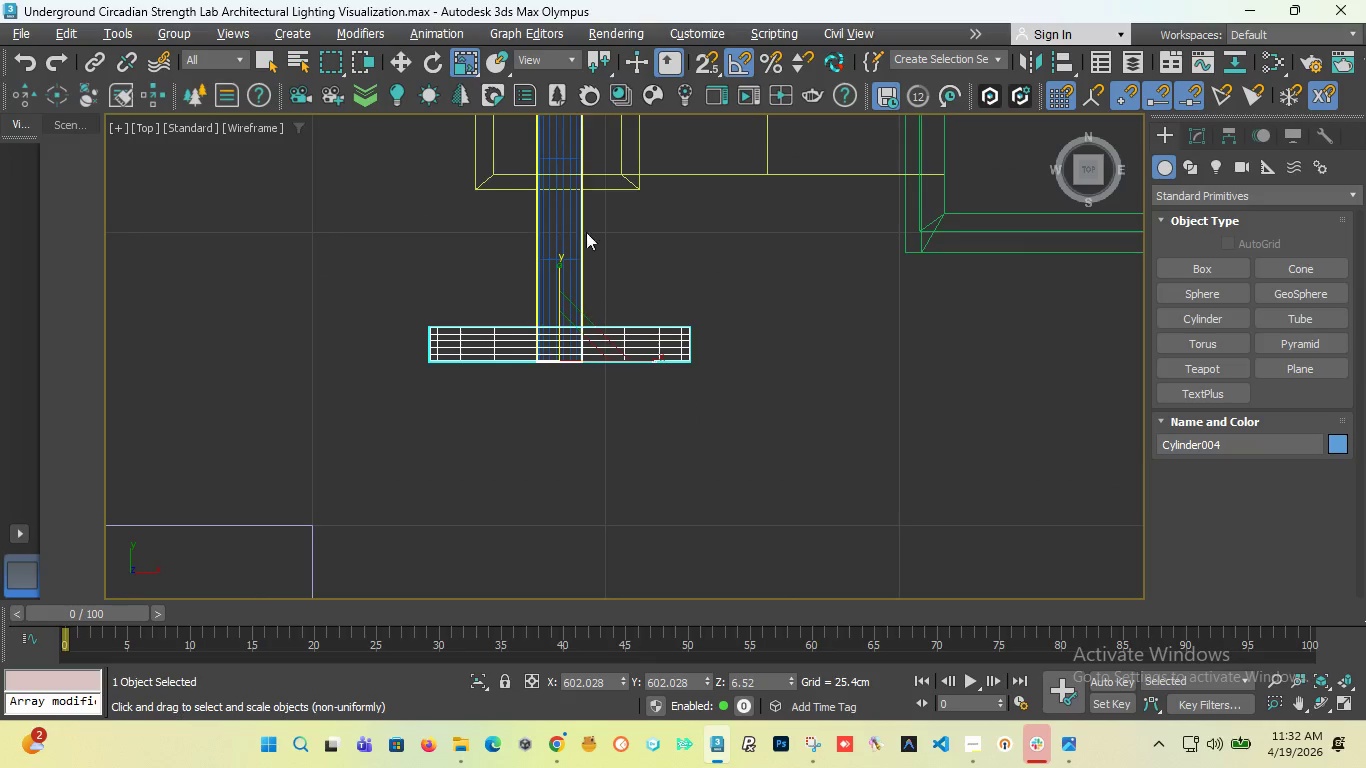 
scroll: coordinate [579, 262], scroll_direction: down, amount: 3.0
 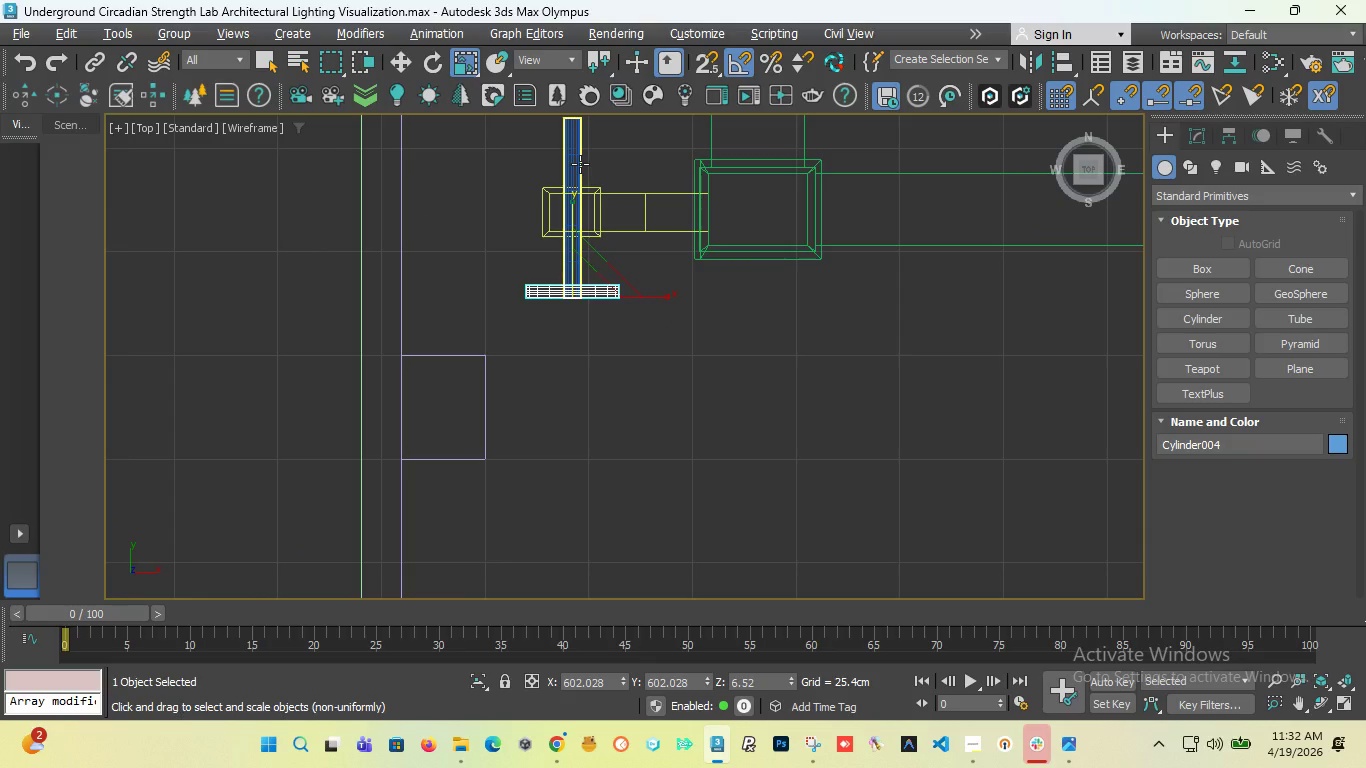 
left_click([580, 164])
 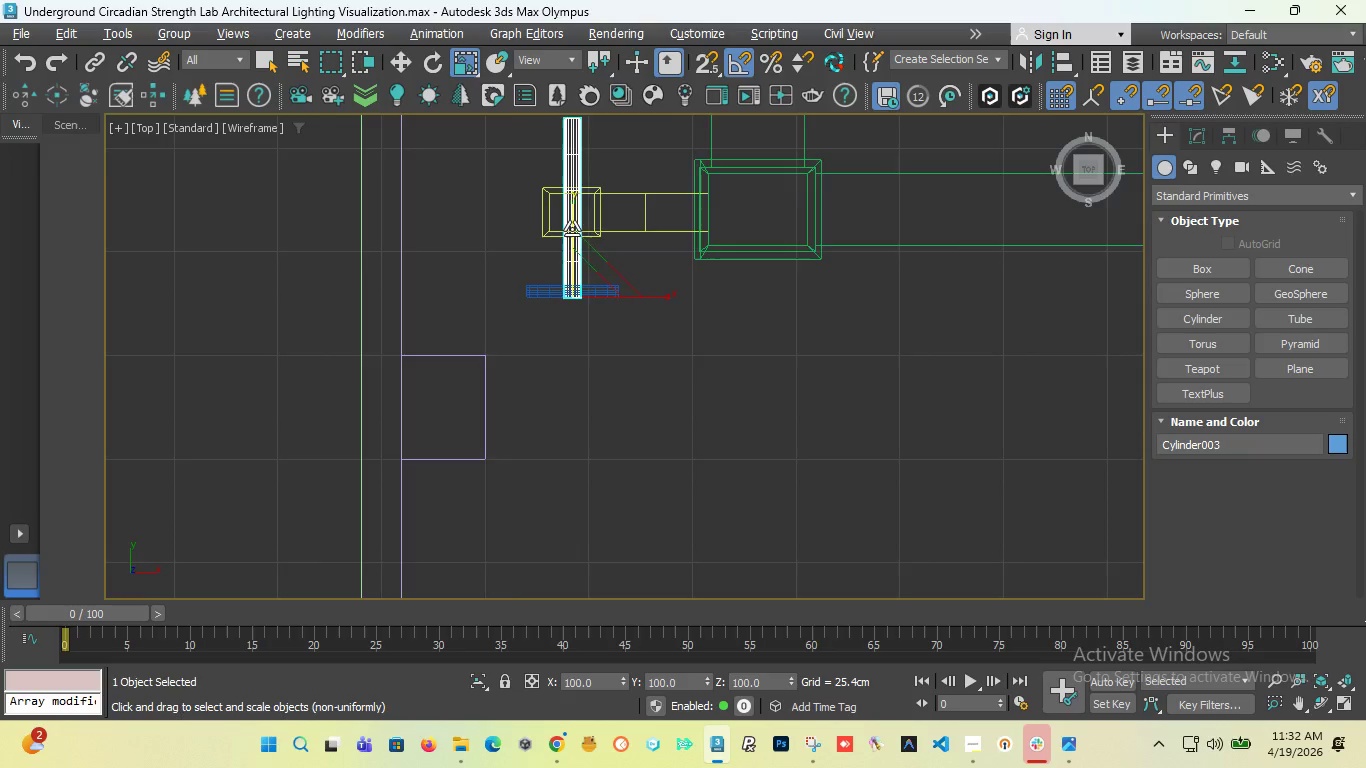 
scroll: coordinate [572, 227], scroll_direction: none, amount: 0.0
 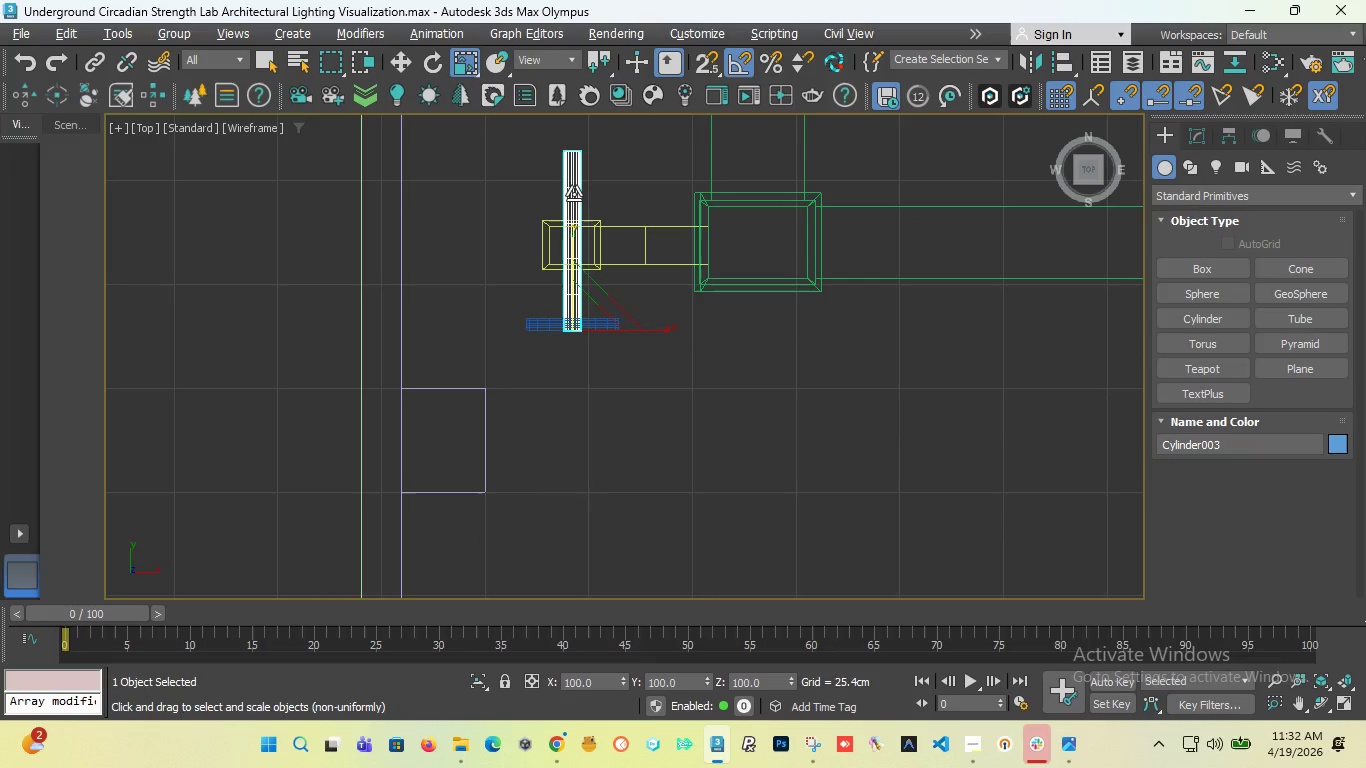 
left_click_drag(start_coordinate=[574, 194], to_coordinate=[574, 280])
 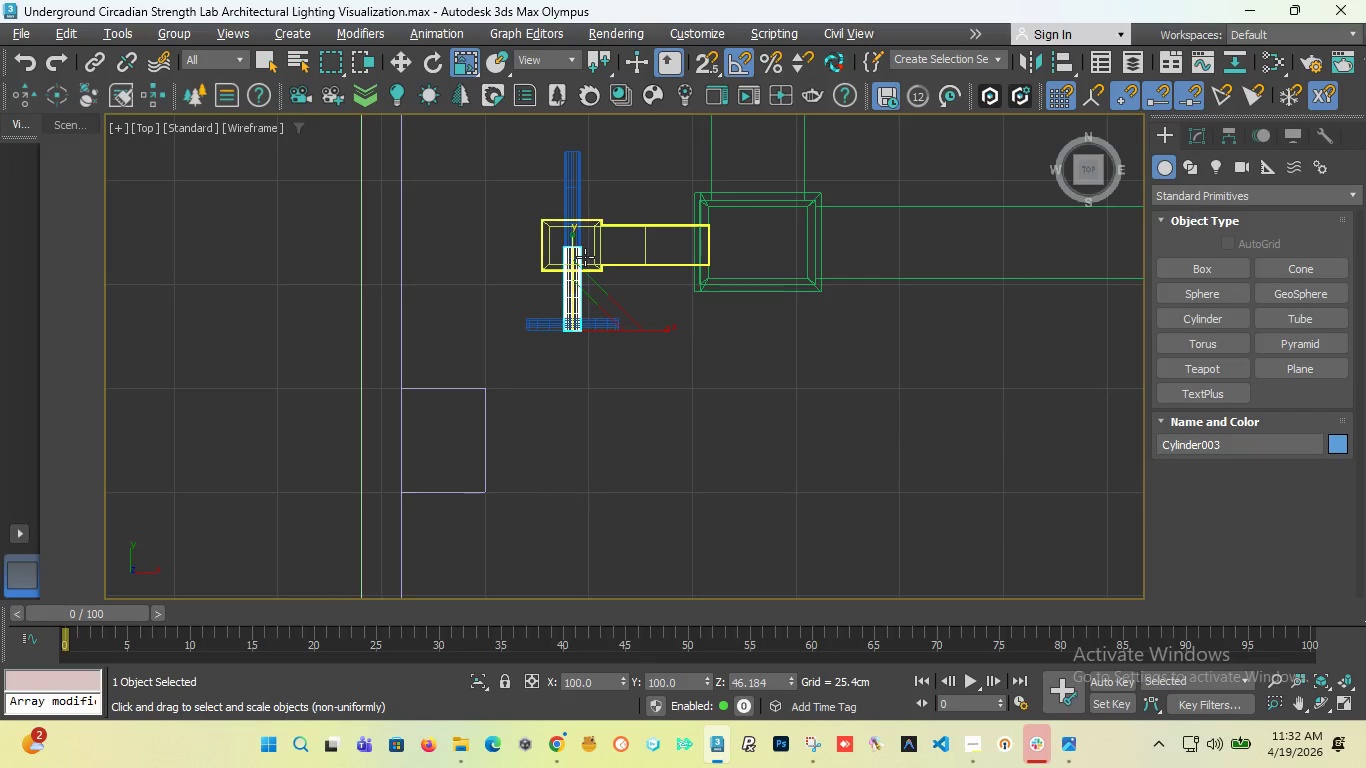 
key(Control+Z)
 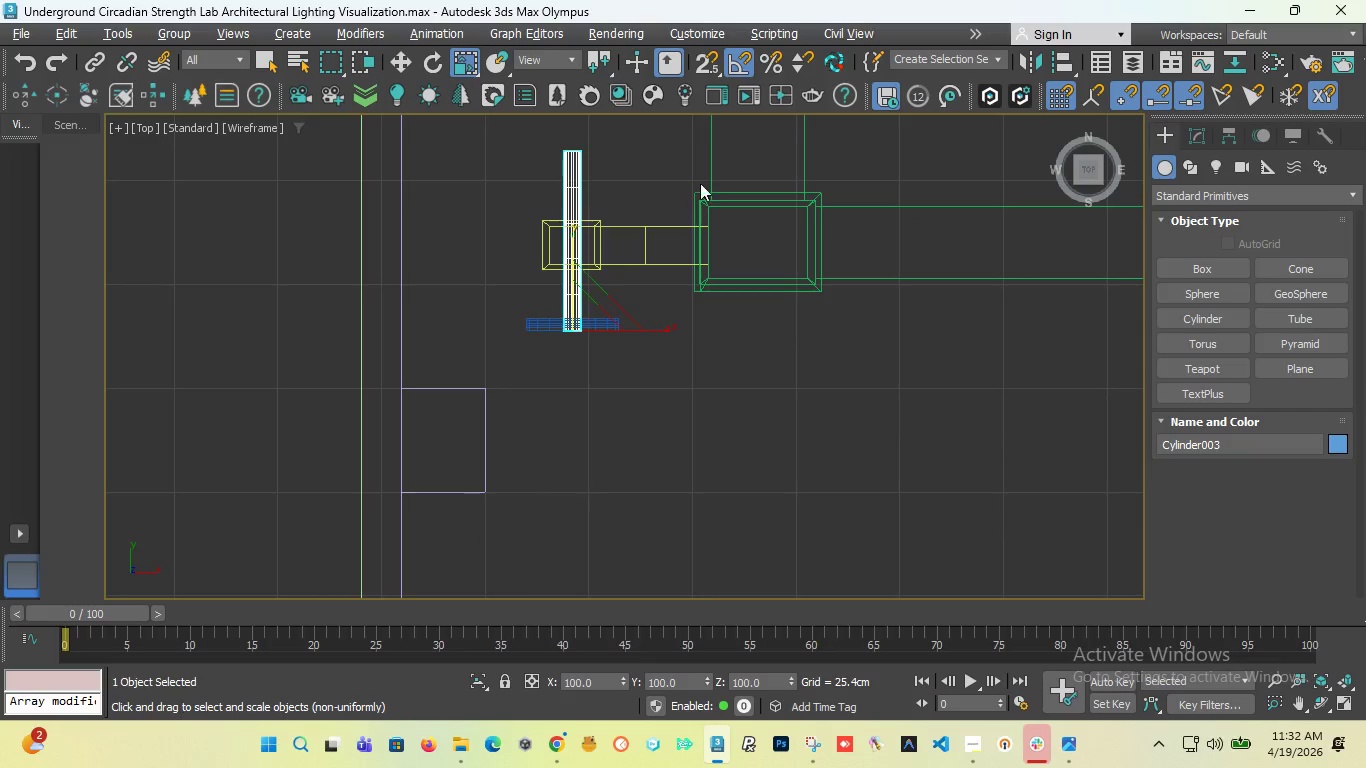 
left_click_drag(start_coordinate=[1085, 174], to_coordinate=[1138, 158])
 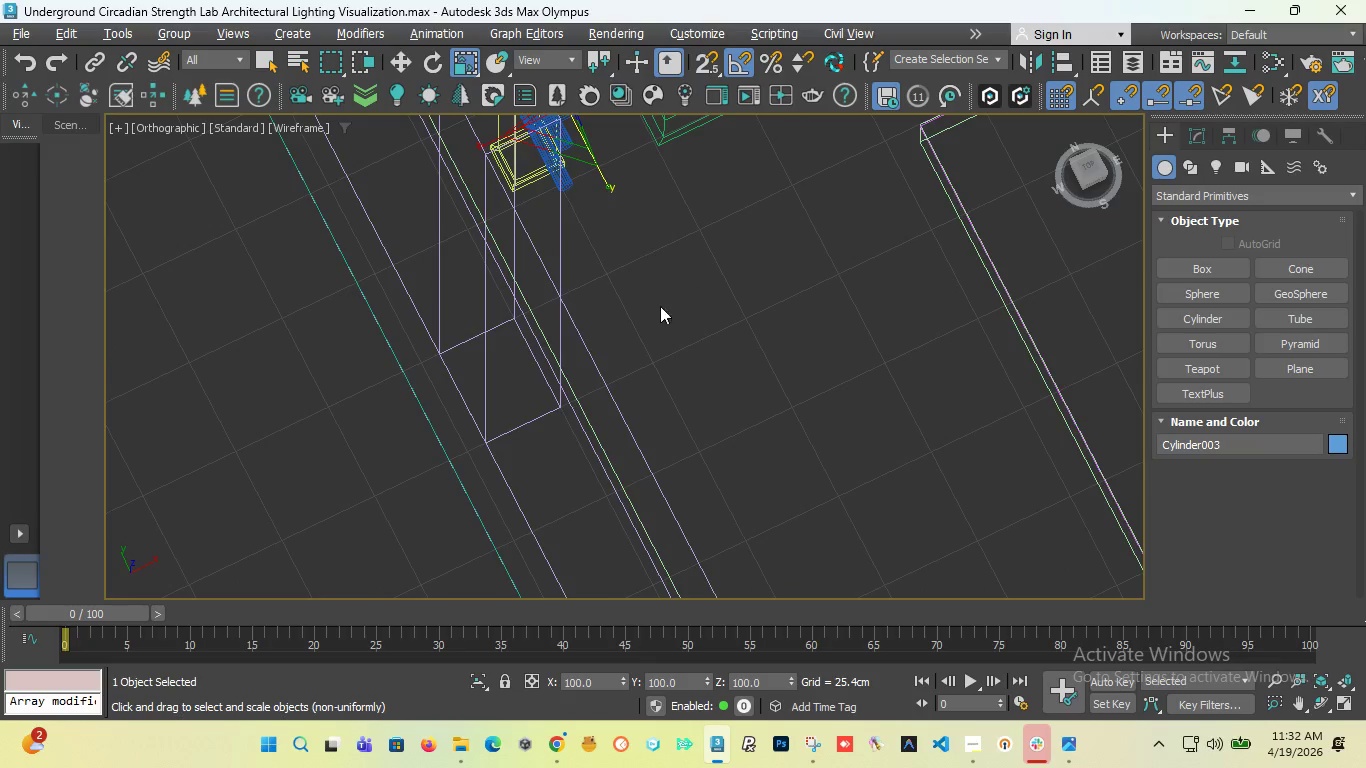 
scroll: coordinate [618, 157], scroll_direction: up, amount: 4.0
 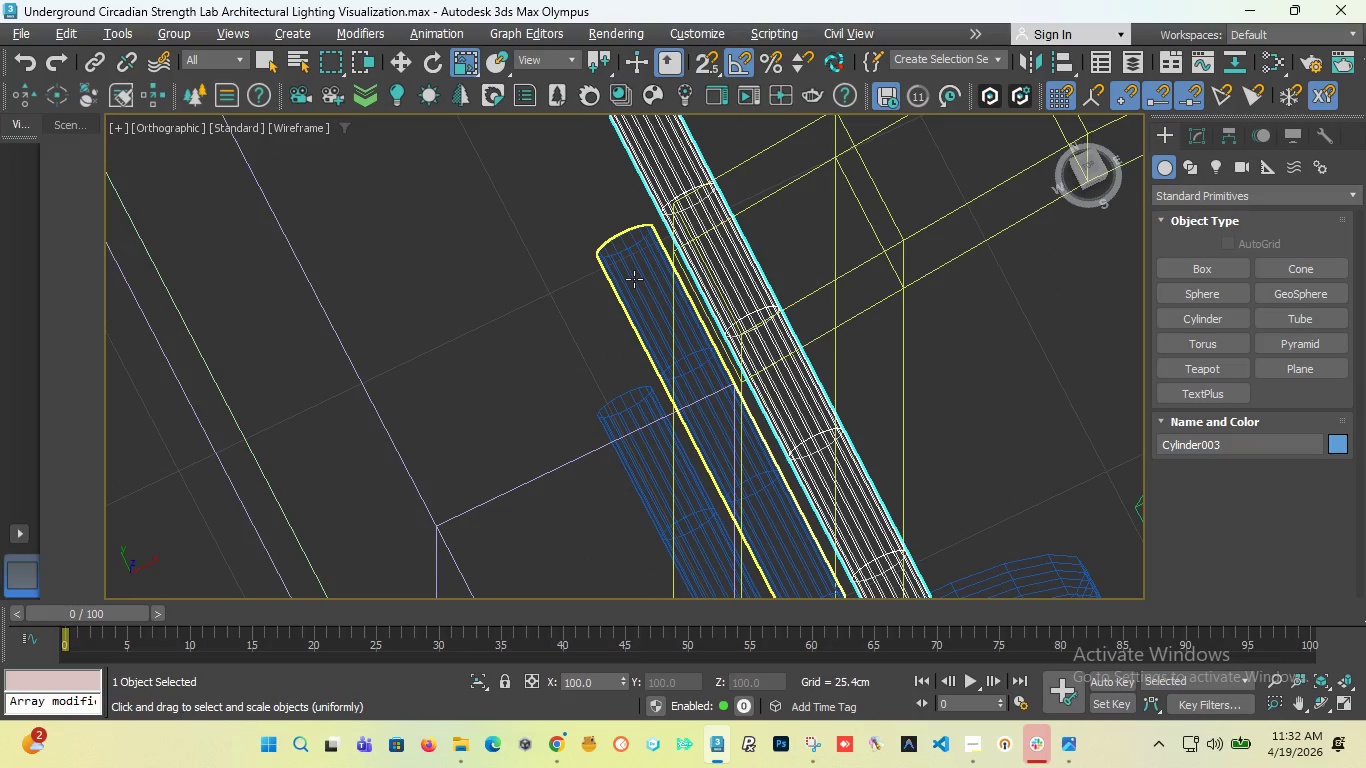 
hold_key(key=ControlLeft, duration=1.22)
 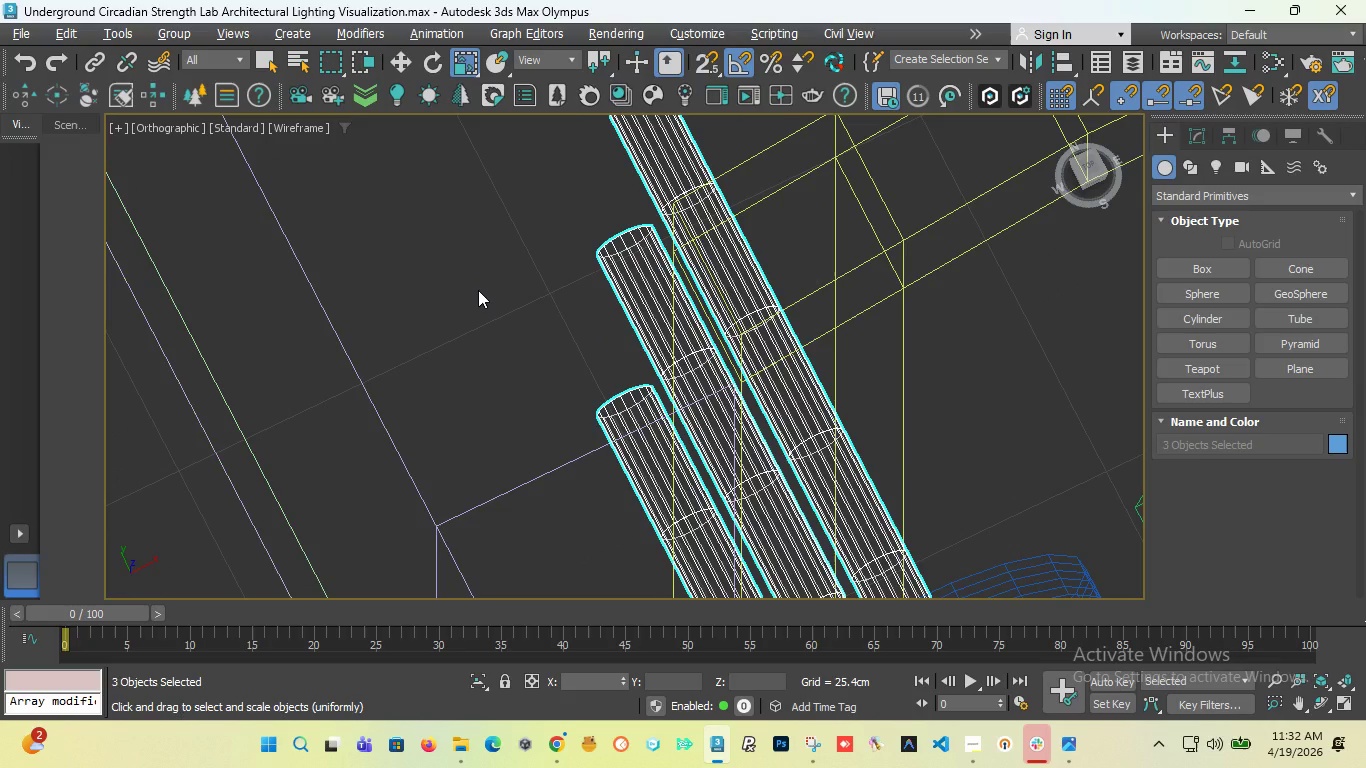 
key(T)
 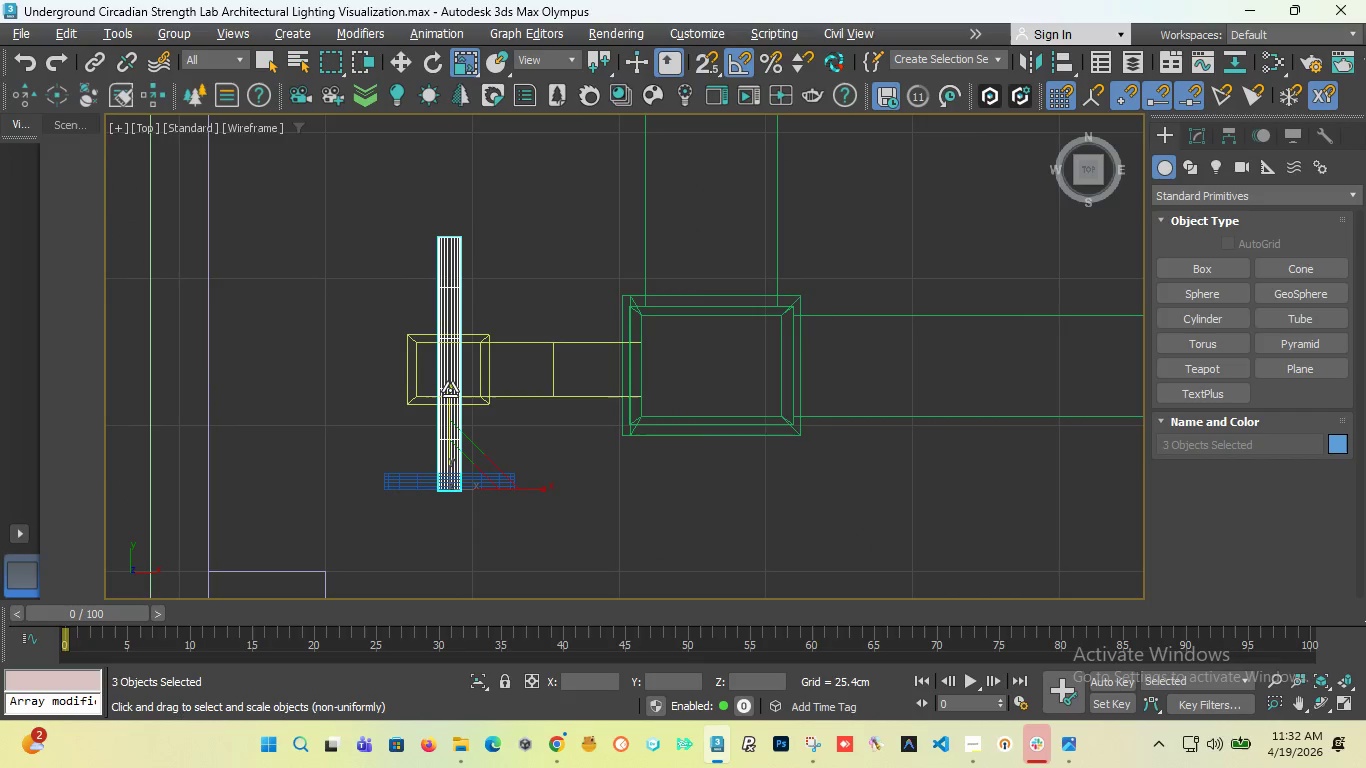 
left_click_drag(start_coordinate=[450, 392], to_coordinate=[442, 514])
 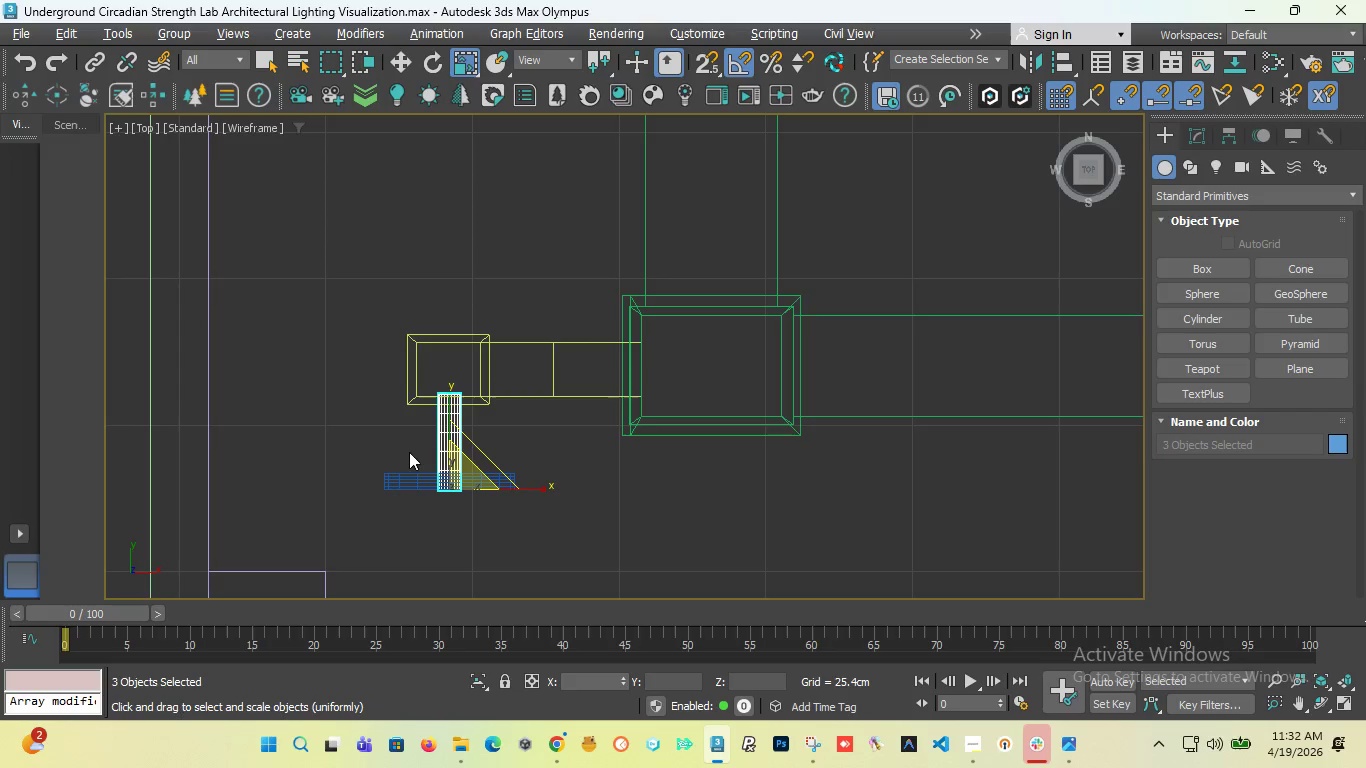 
scroll: coordinate [428, 490], scroll_direction: up, amount: 4.0
 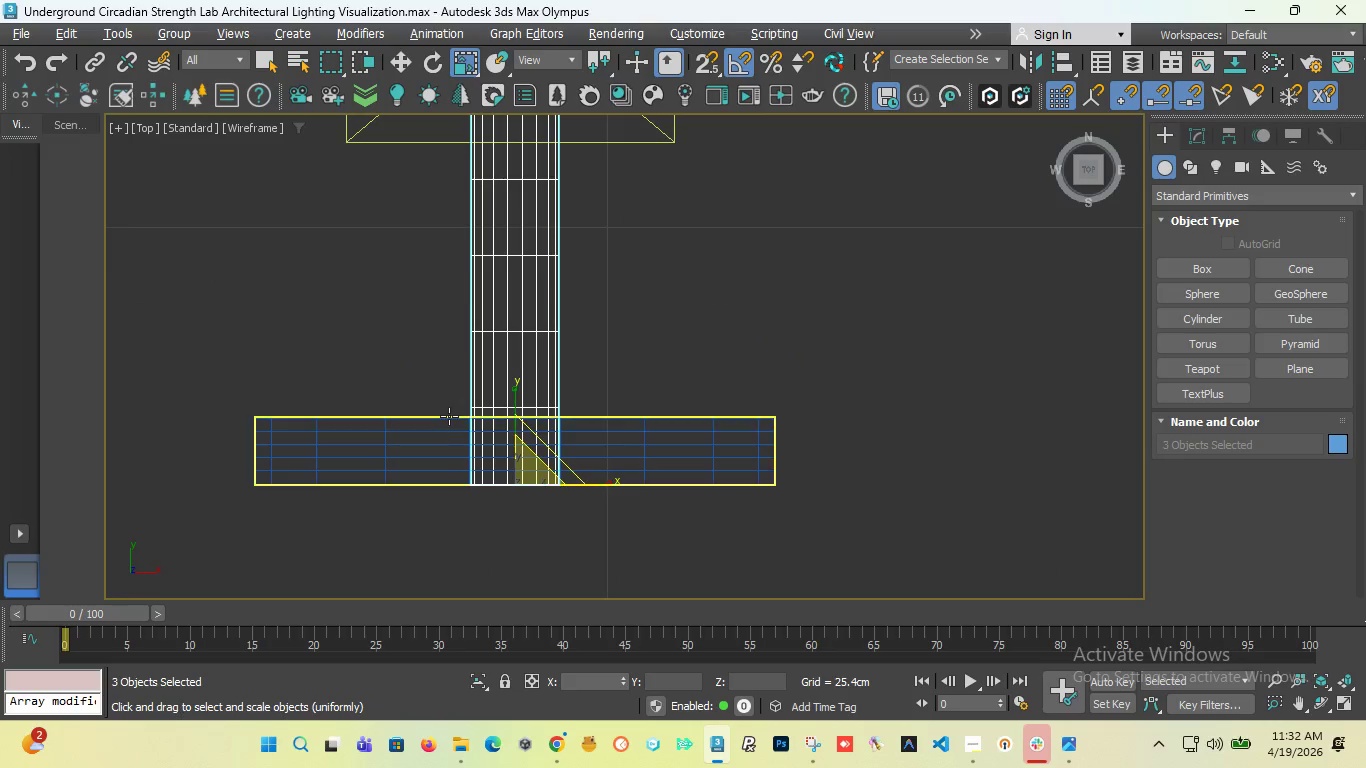 
left_click([449, 415])
 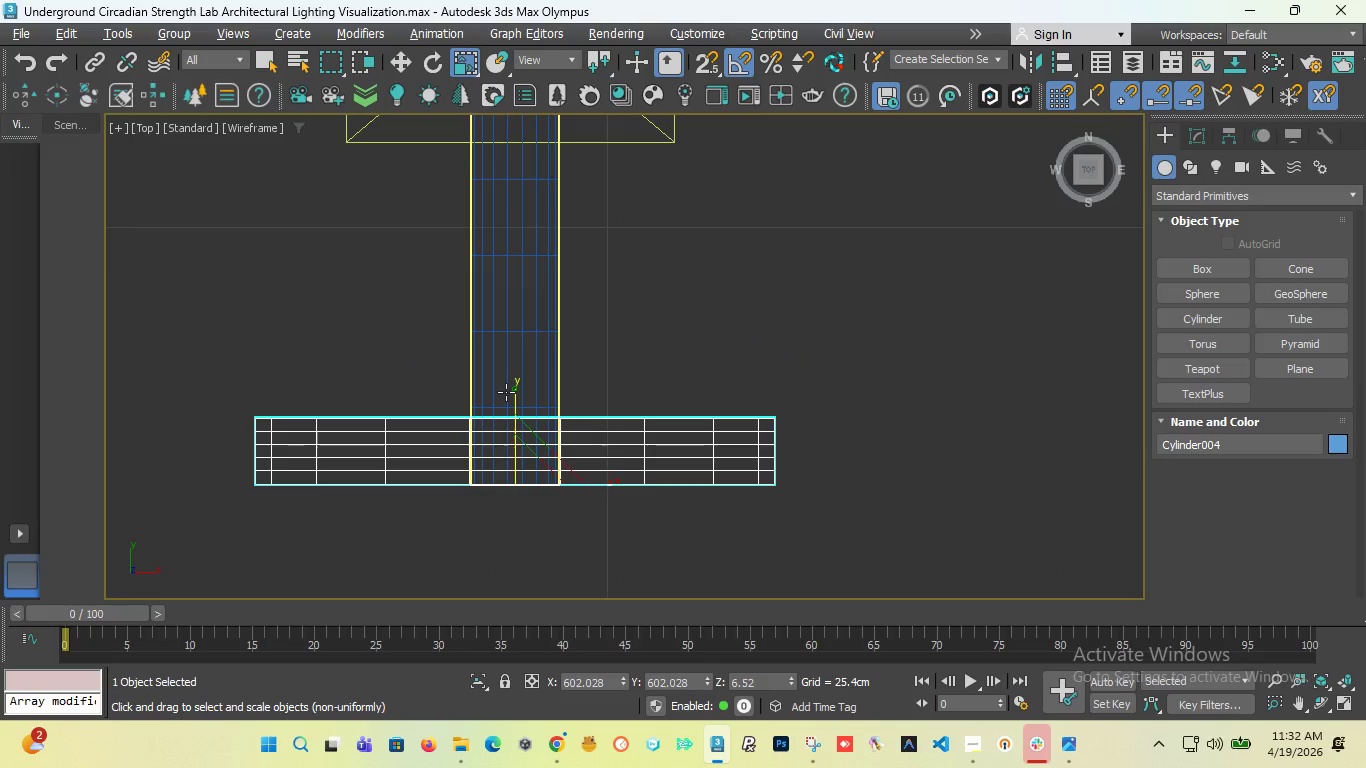 
key(W)
 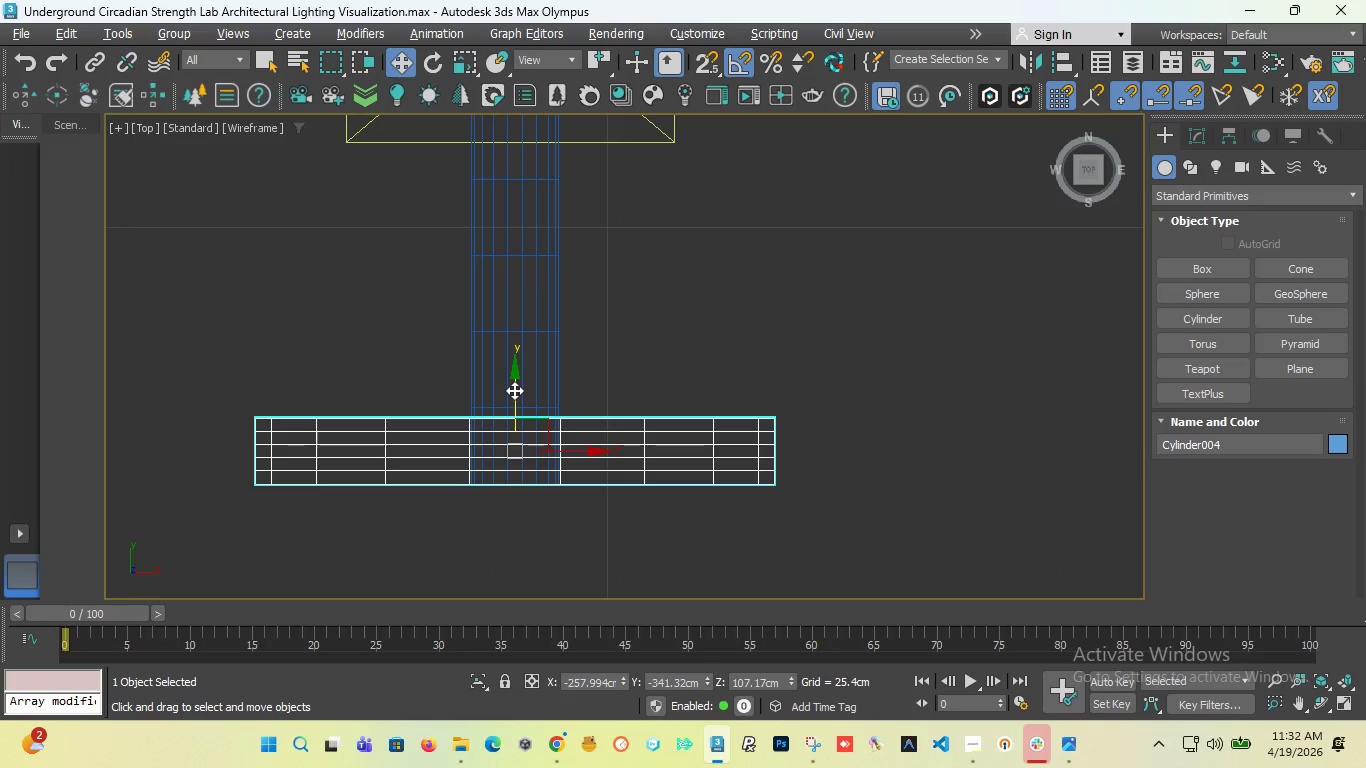 
left_click_drag(start_coordinate=[514, 390], to_coordinate=[515, 216])
 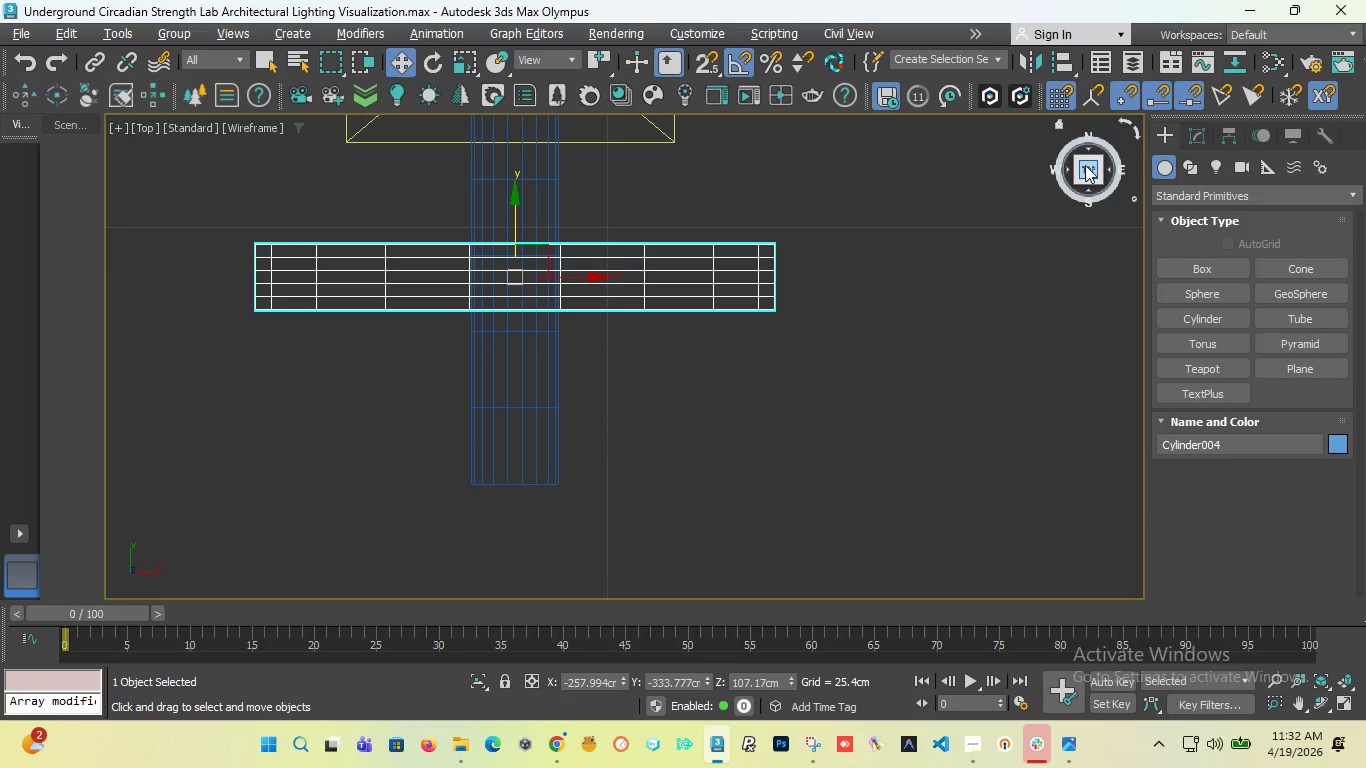 
left_click_drag(start_coordinate=[1085, 165], to_coordinate=[1073, 152])
 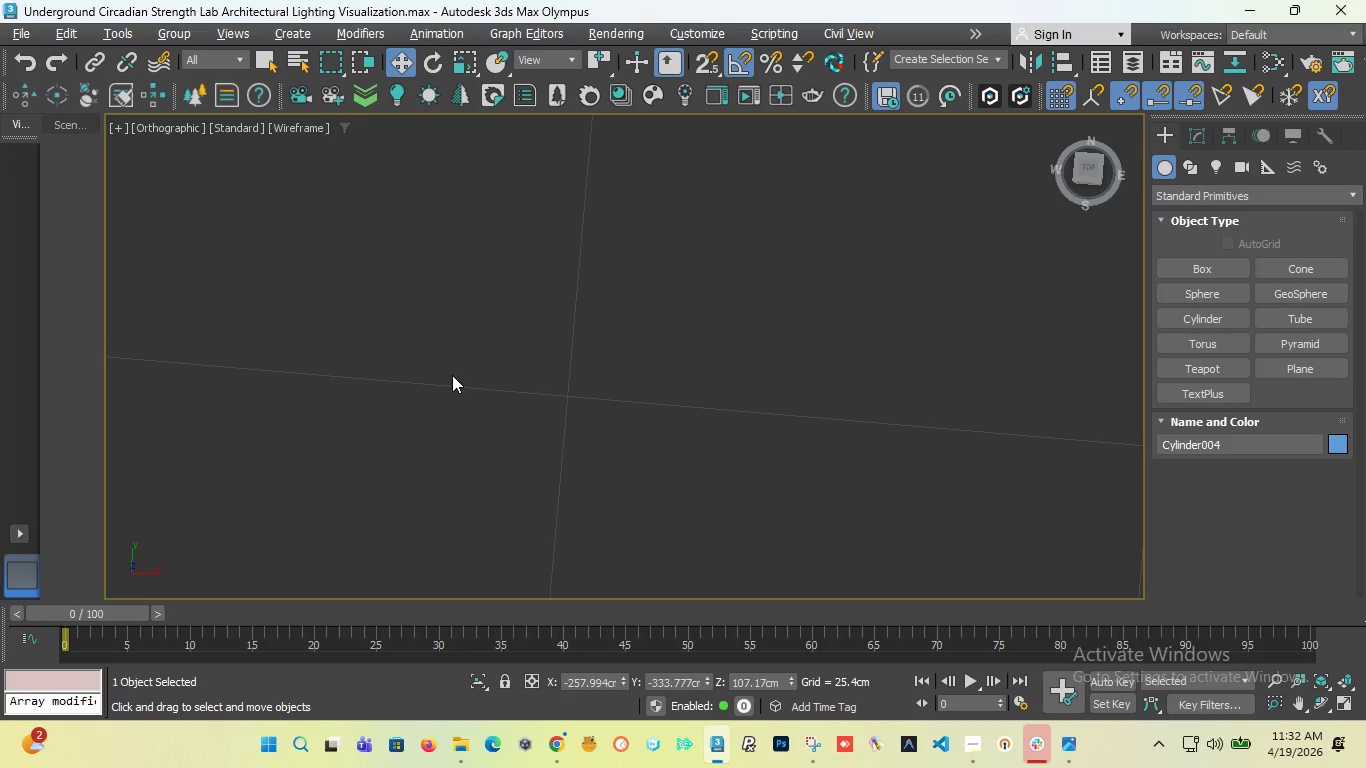 
scroll: coordinate [452, 376], scroll_direction: down, amount: 5.0
 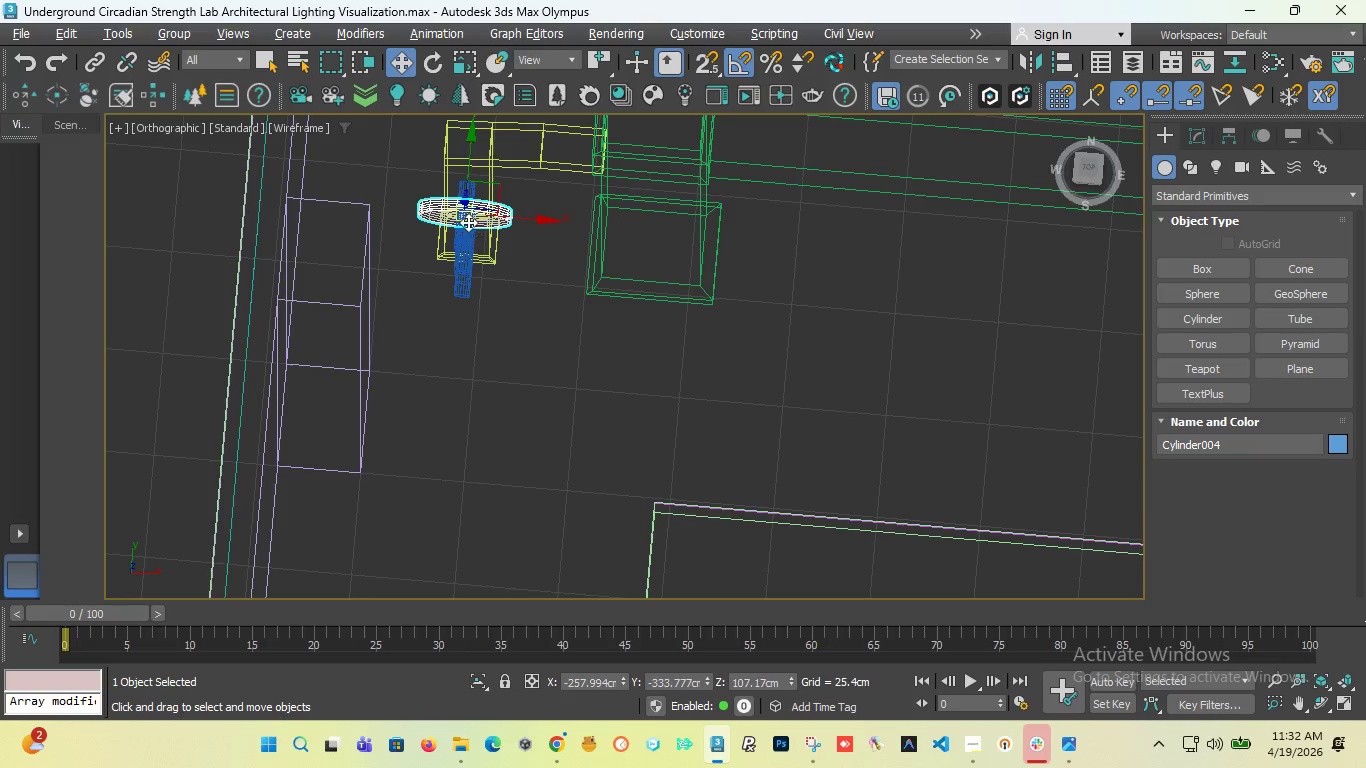 
scroll: coordinate [468, 222], scroll_direction: up, amount: 2.0
 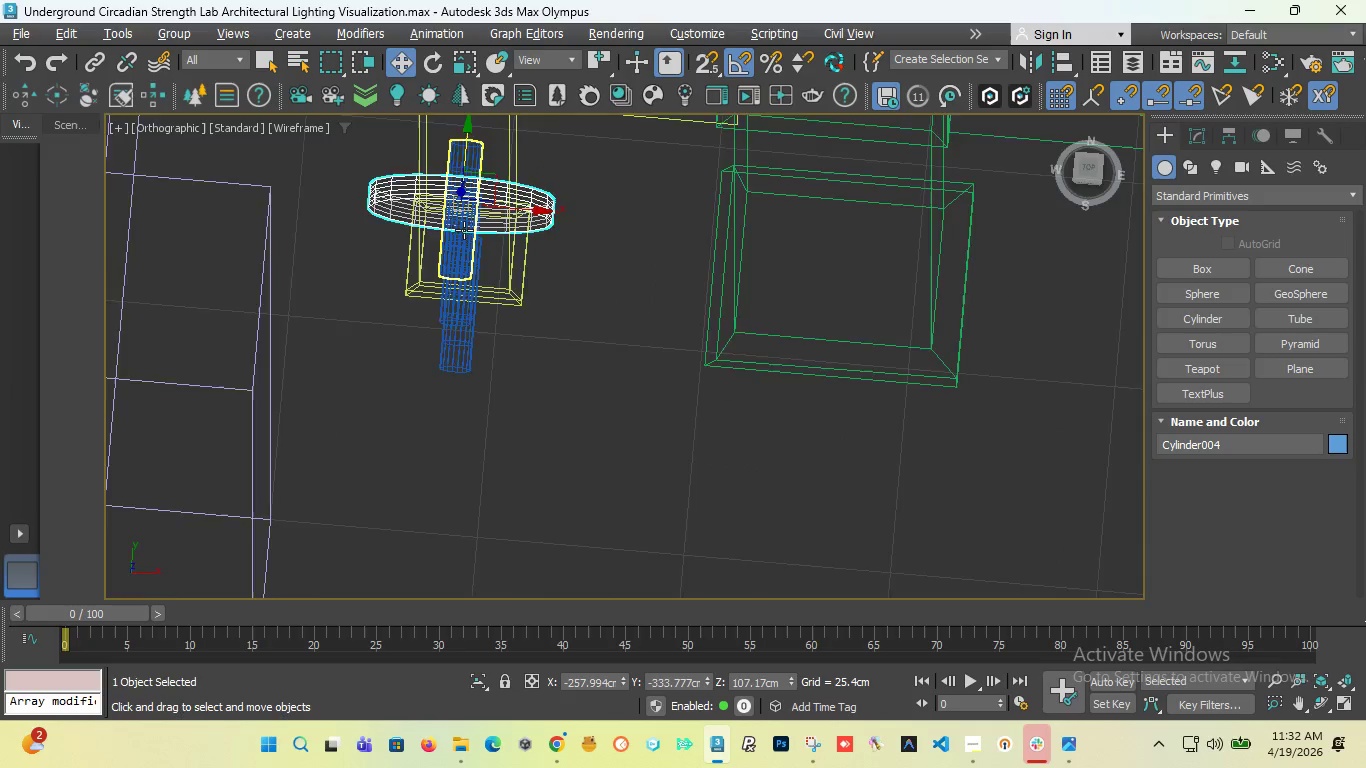 
scroll: coordinate [465, 229], scroll_direction: down, amount: 1.0
 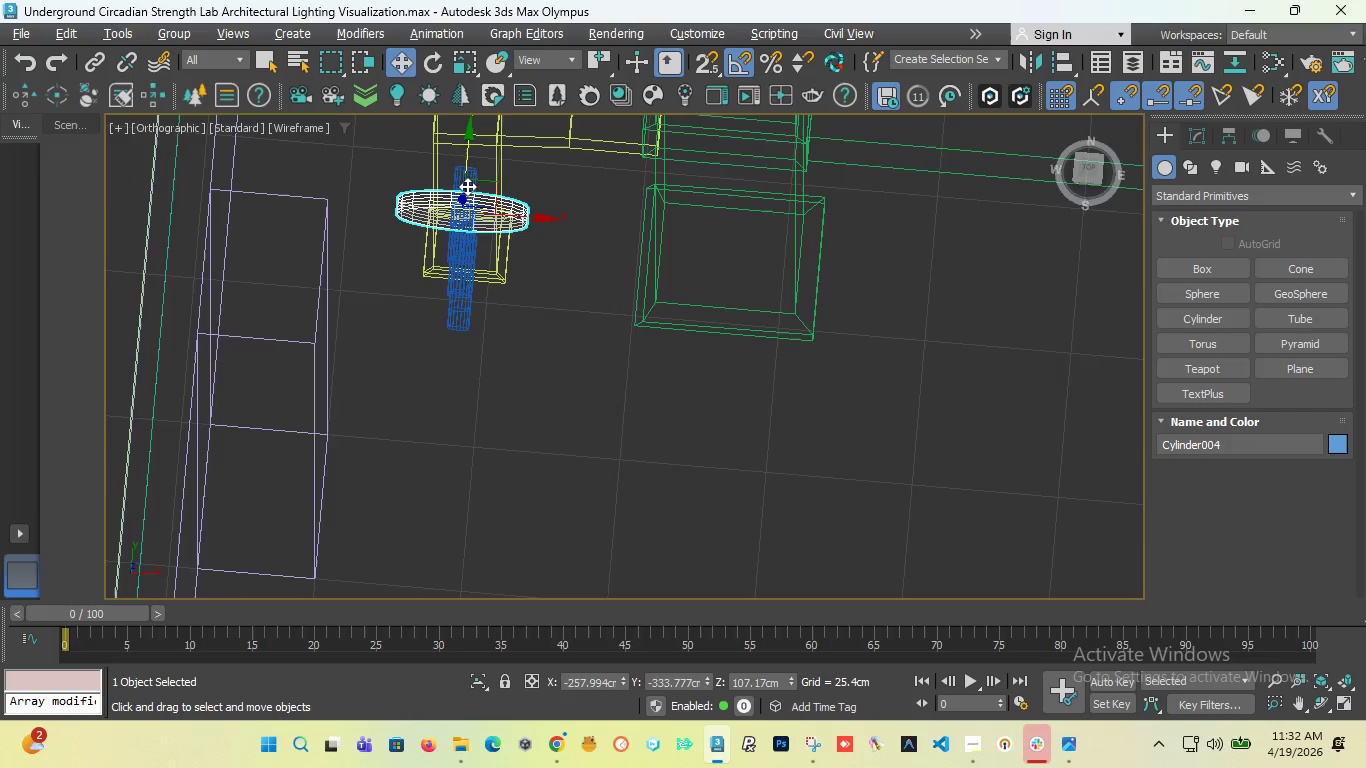 
scroll: coordinate [462, 195], scroll_direction: up, amount: 4.0
 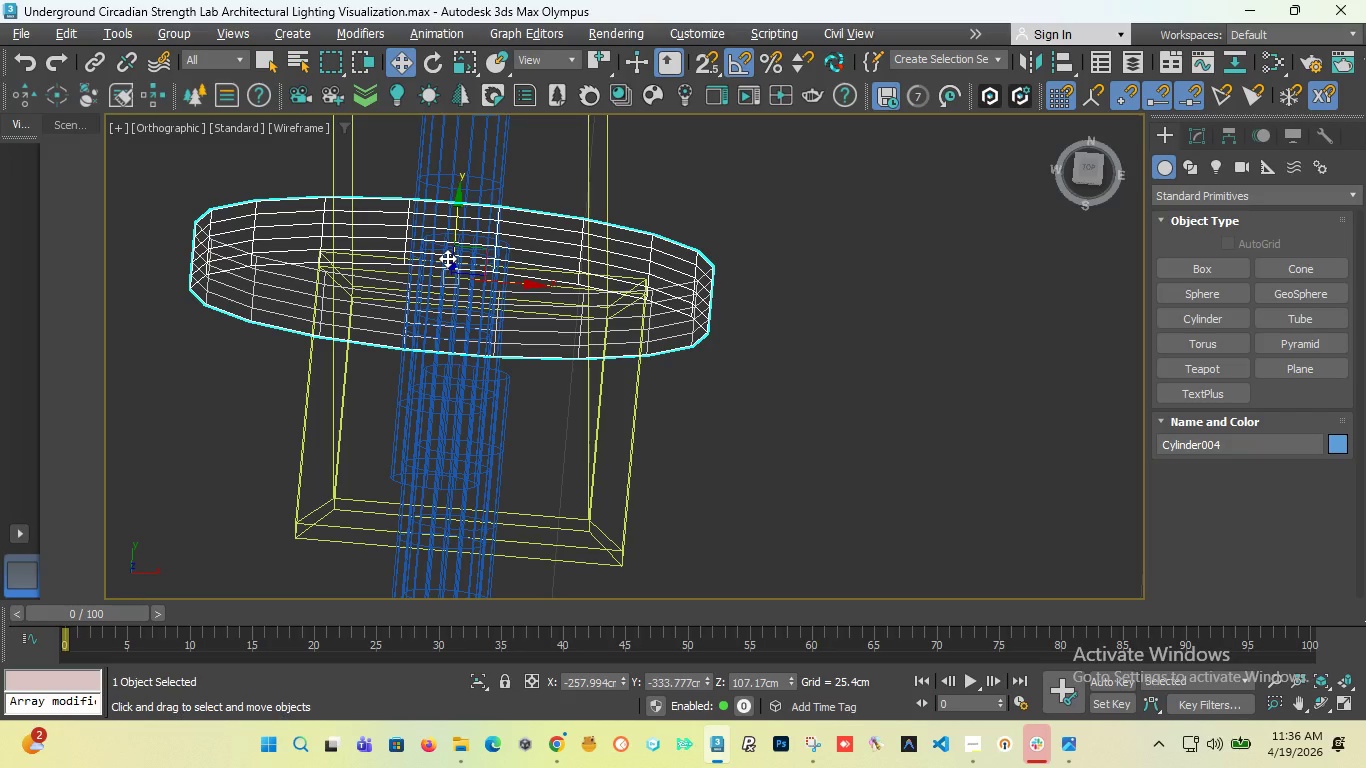 
wait(235.07)
 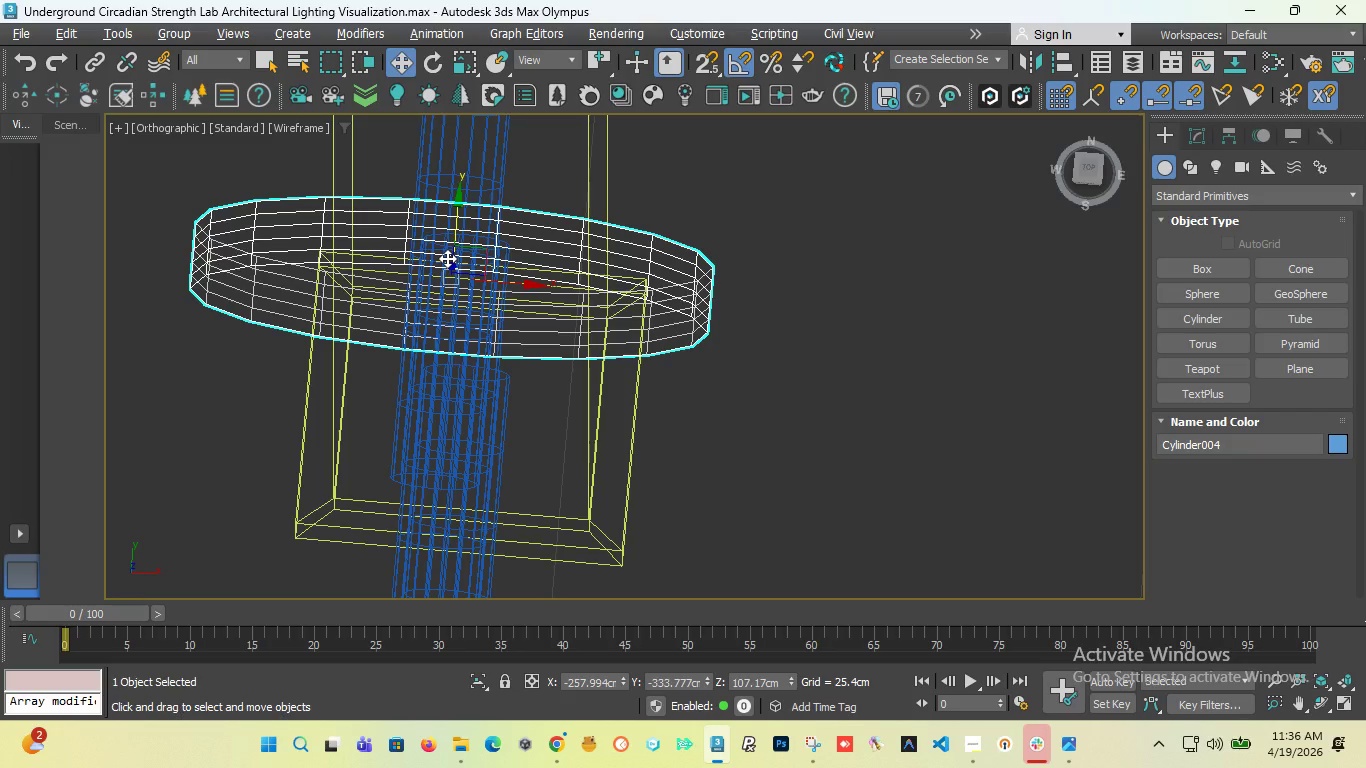 
scroll: coordinate [411, 309], scroll_direction: down, amount: 3.0
 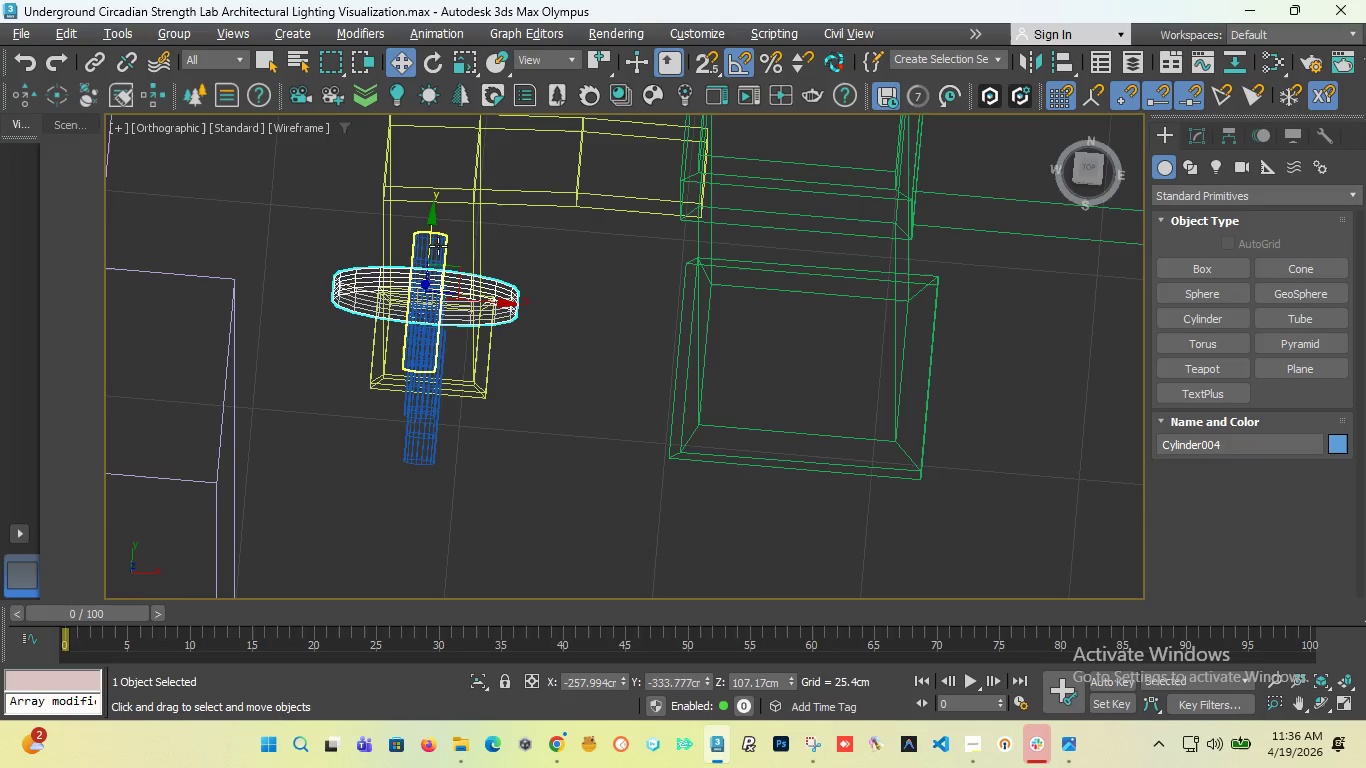 
scroll: coordinate [438, 280], scroll_direction: up, amount: 2.0
 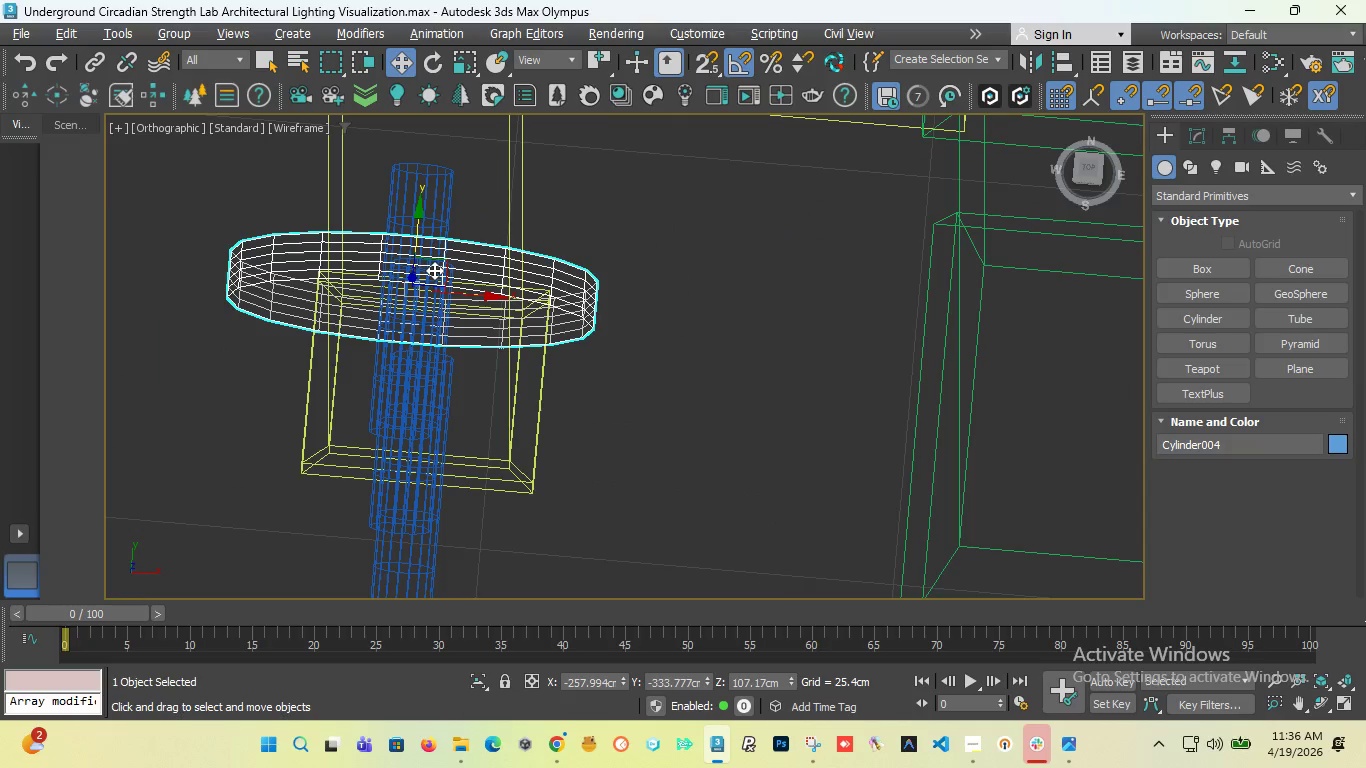 
wait(5.35)
 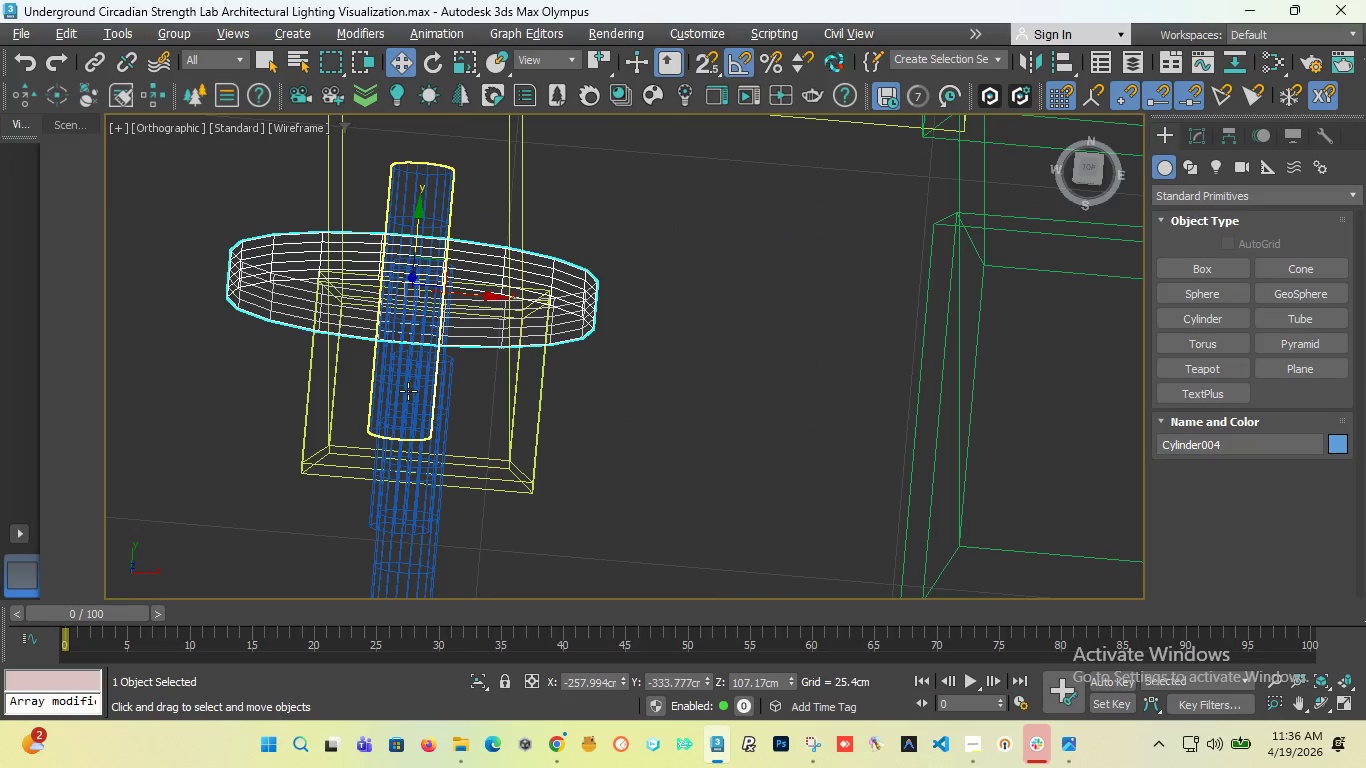 
key(T)
 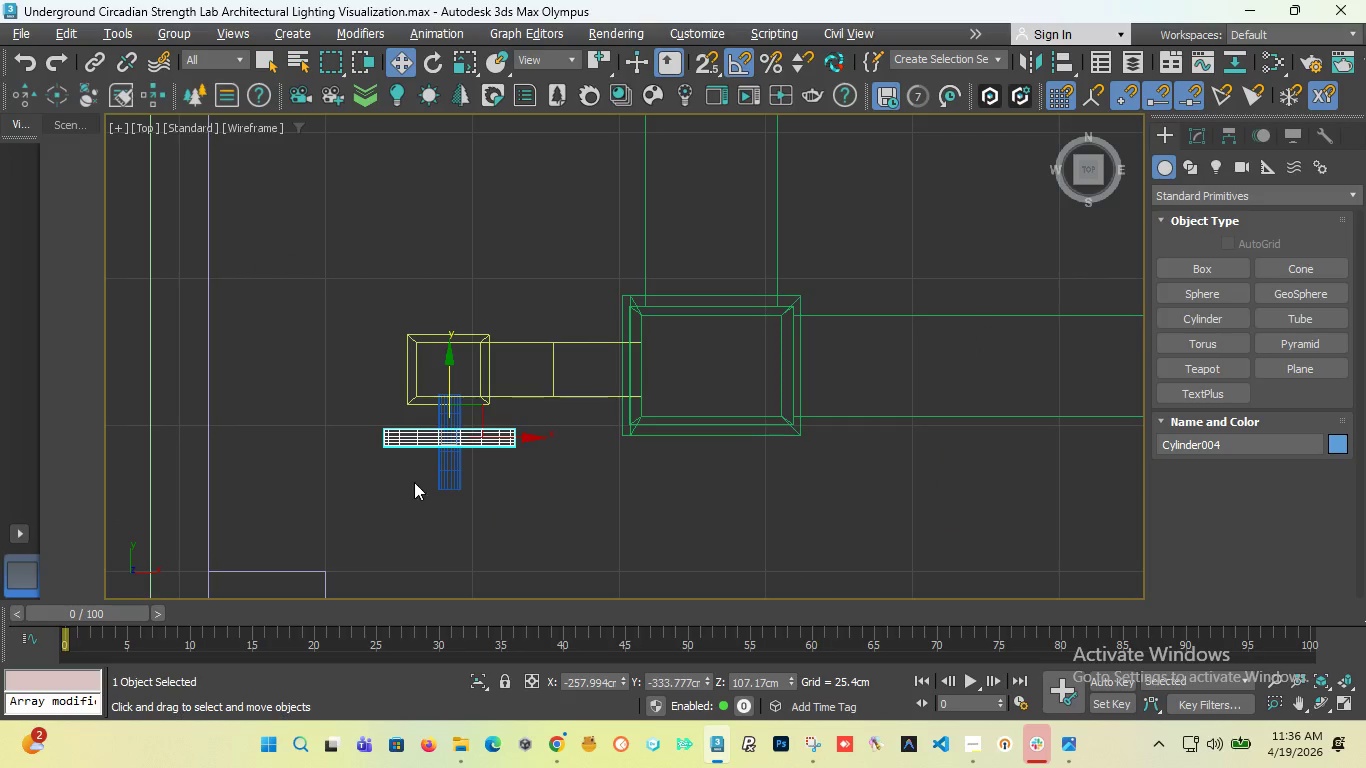 
scroll: coordinate [414, 480], scroll_direction: up, amount: 3.0
 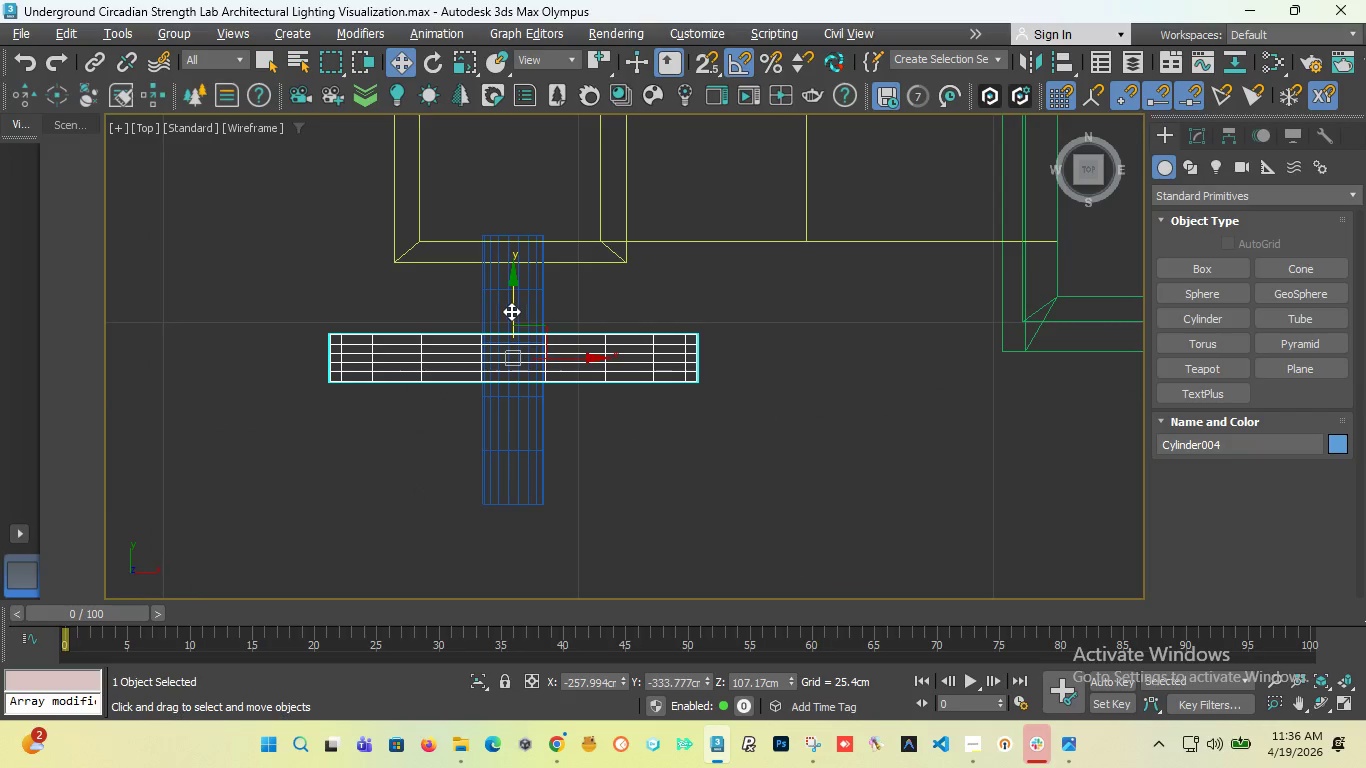 
left_click_drag(start_coordinate=[511, 311], to_coordinate=[508, 284])
 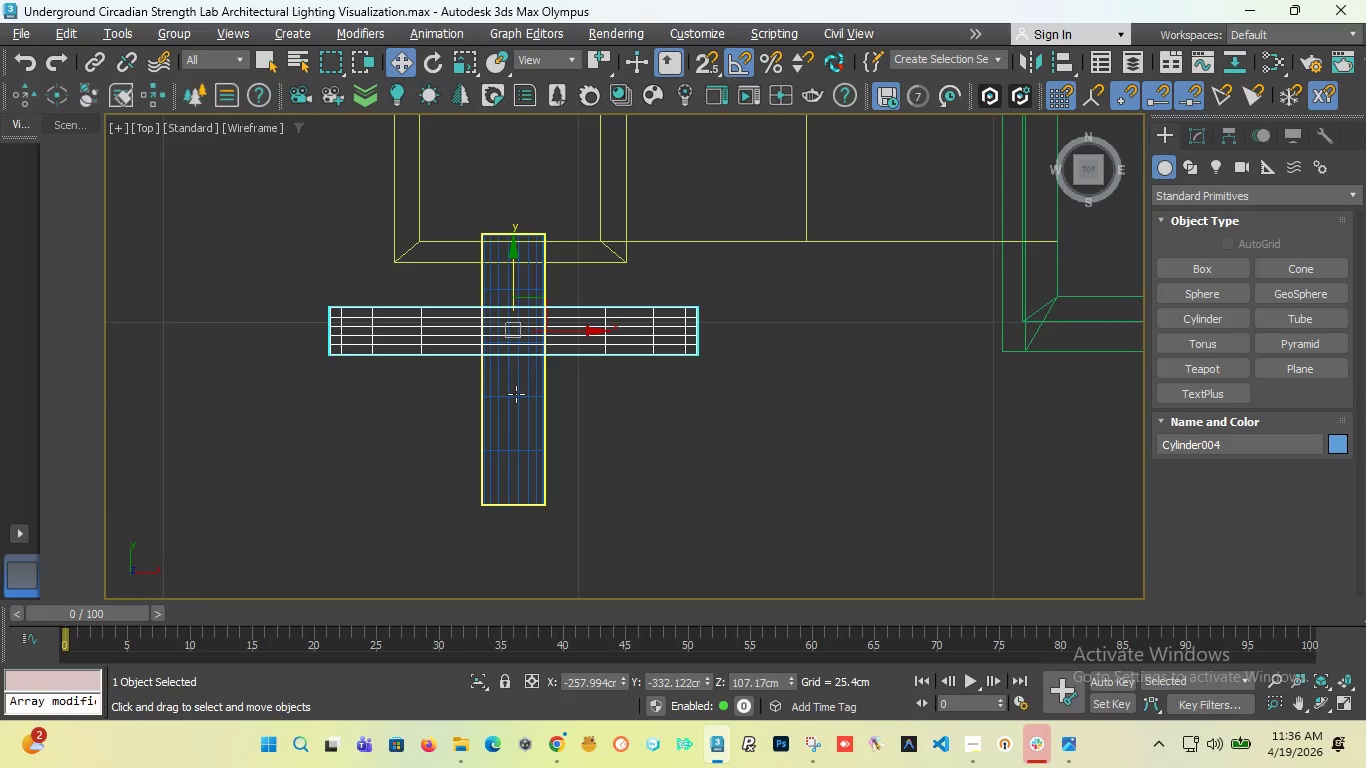 
left_click([516, 394])
 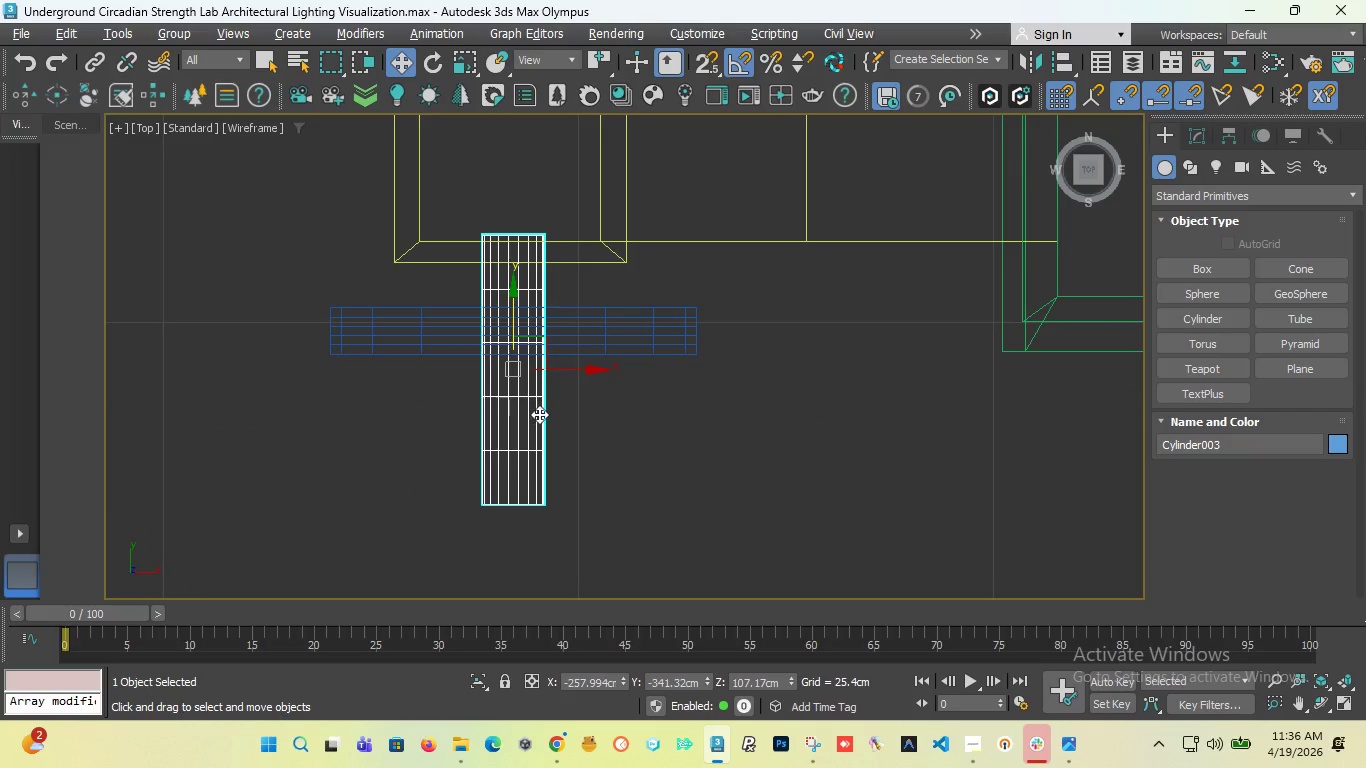 
left_click_drag(start_coordinate=[1093, 177], to_coordinate=[1018, 164])
 